 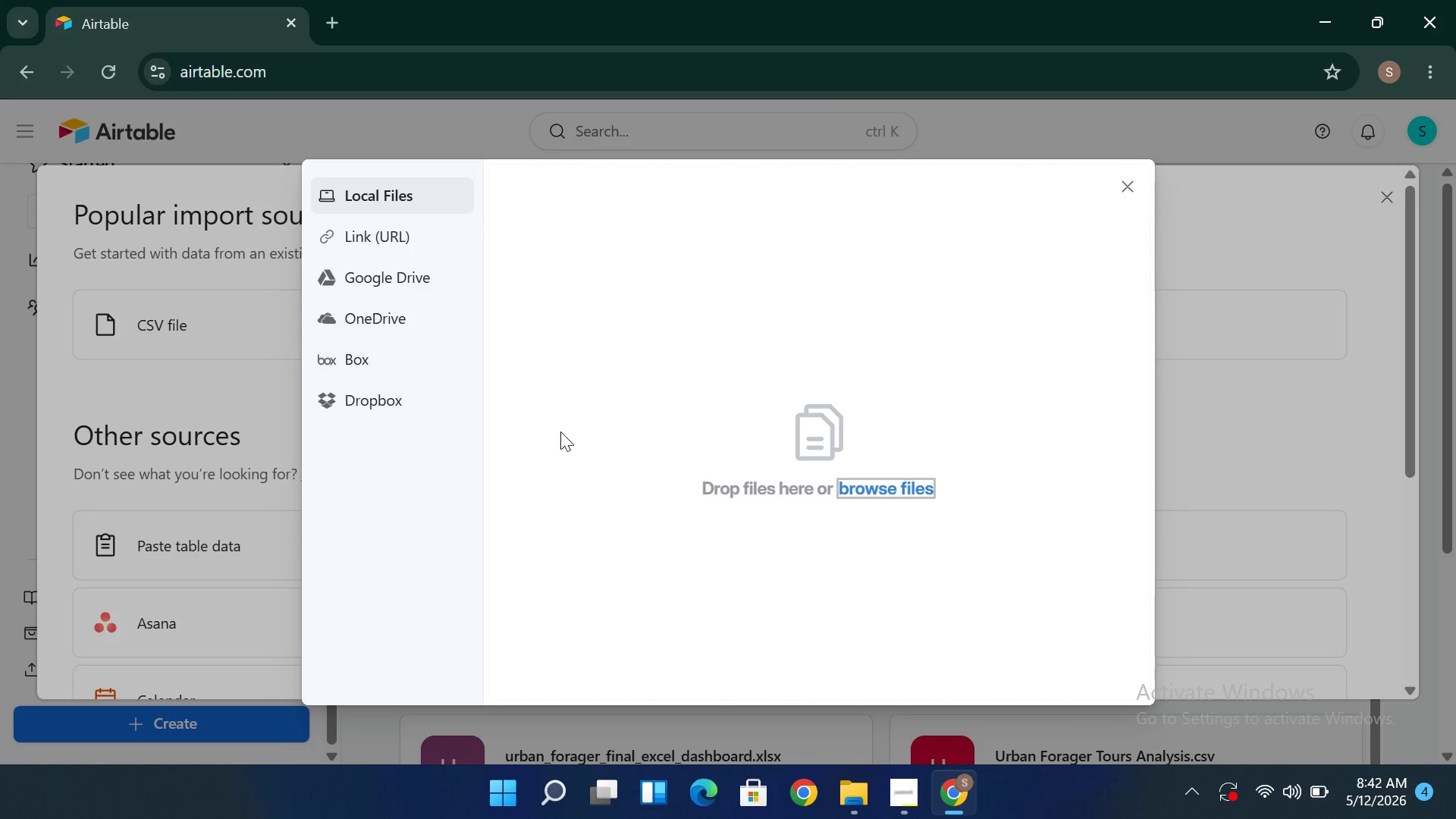 
left_click([889, 489])
 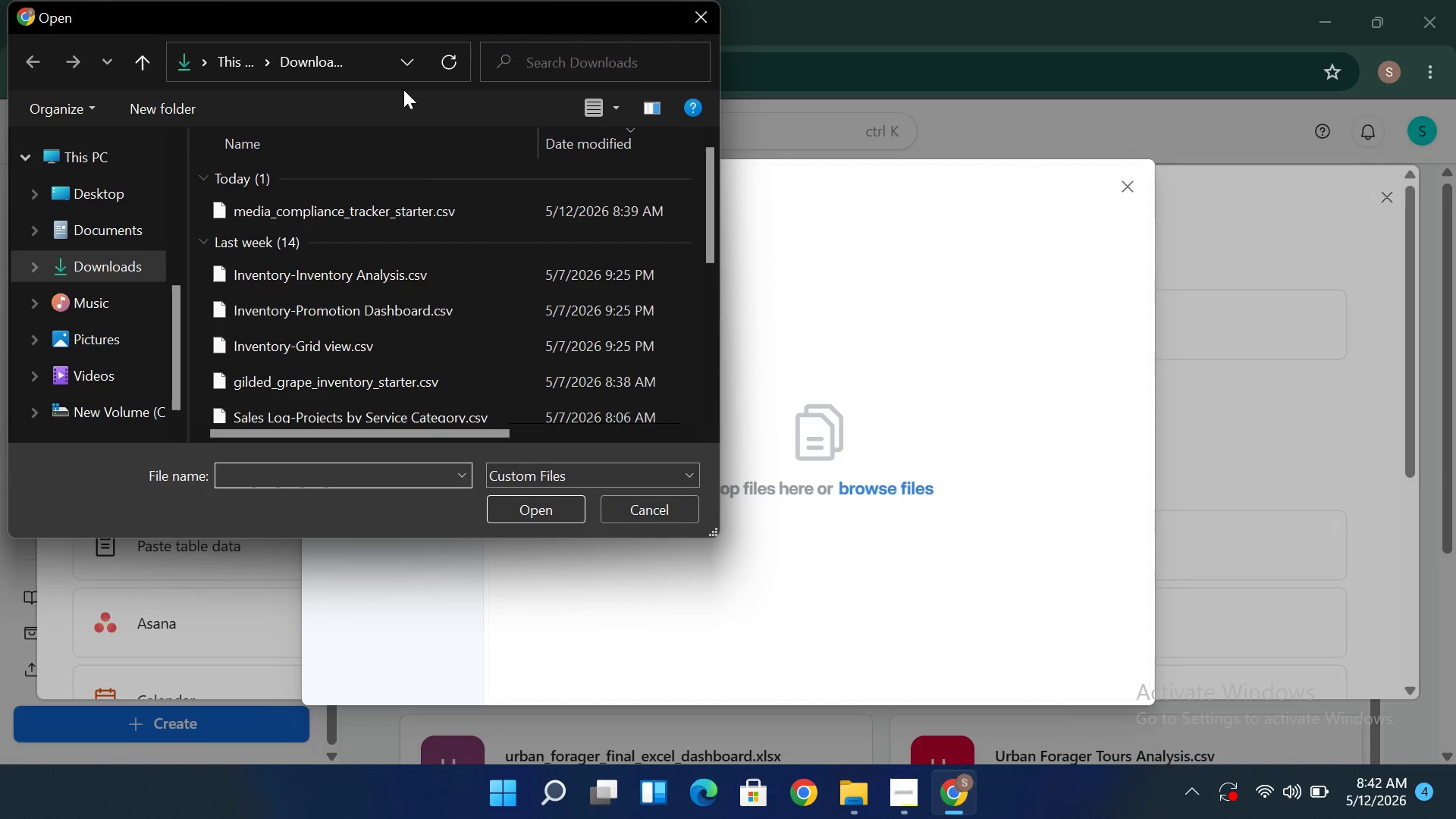 
left_click([431, 211])
 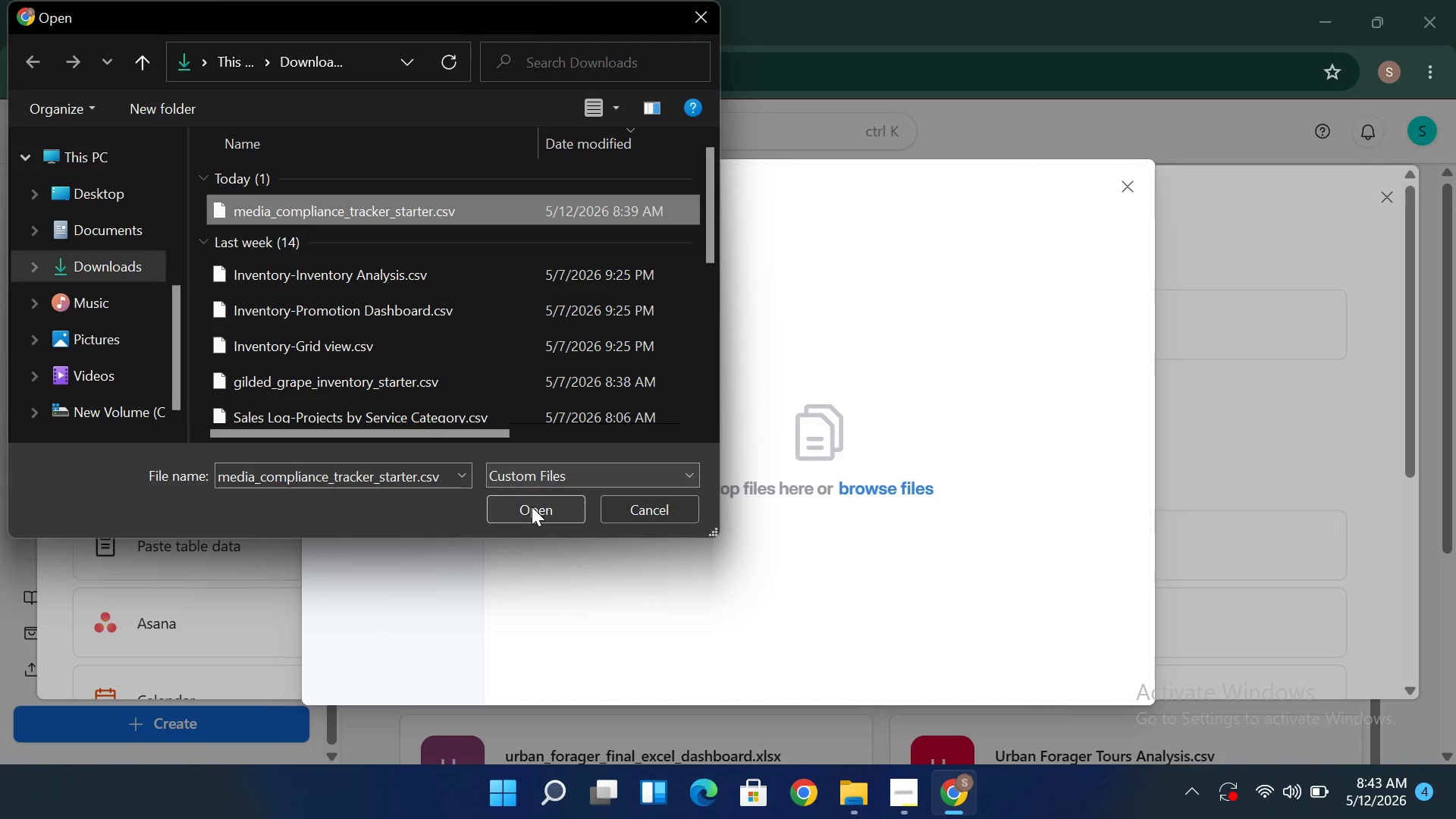 
left_click([532, 507])
 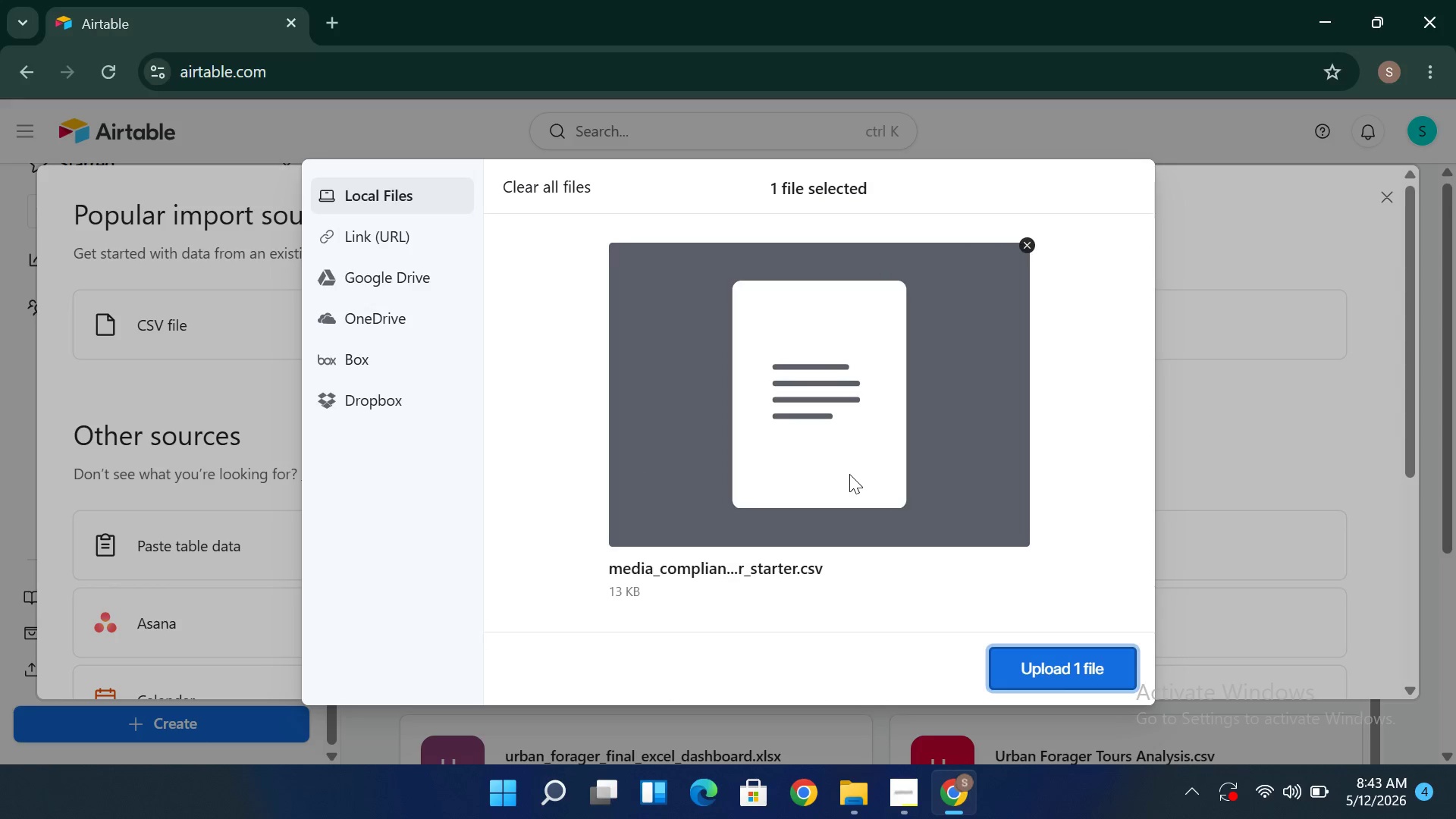 
wait(5.16)
 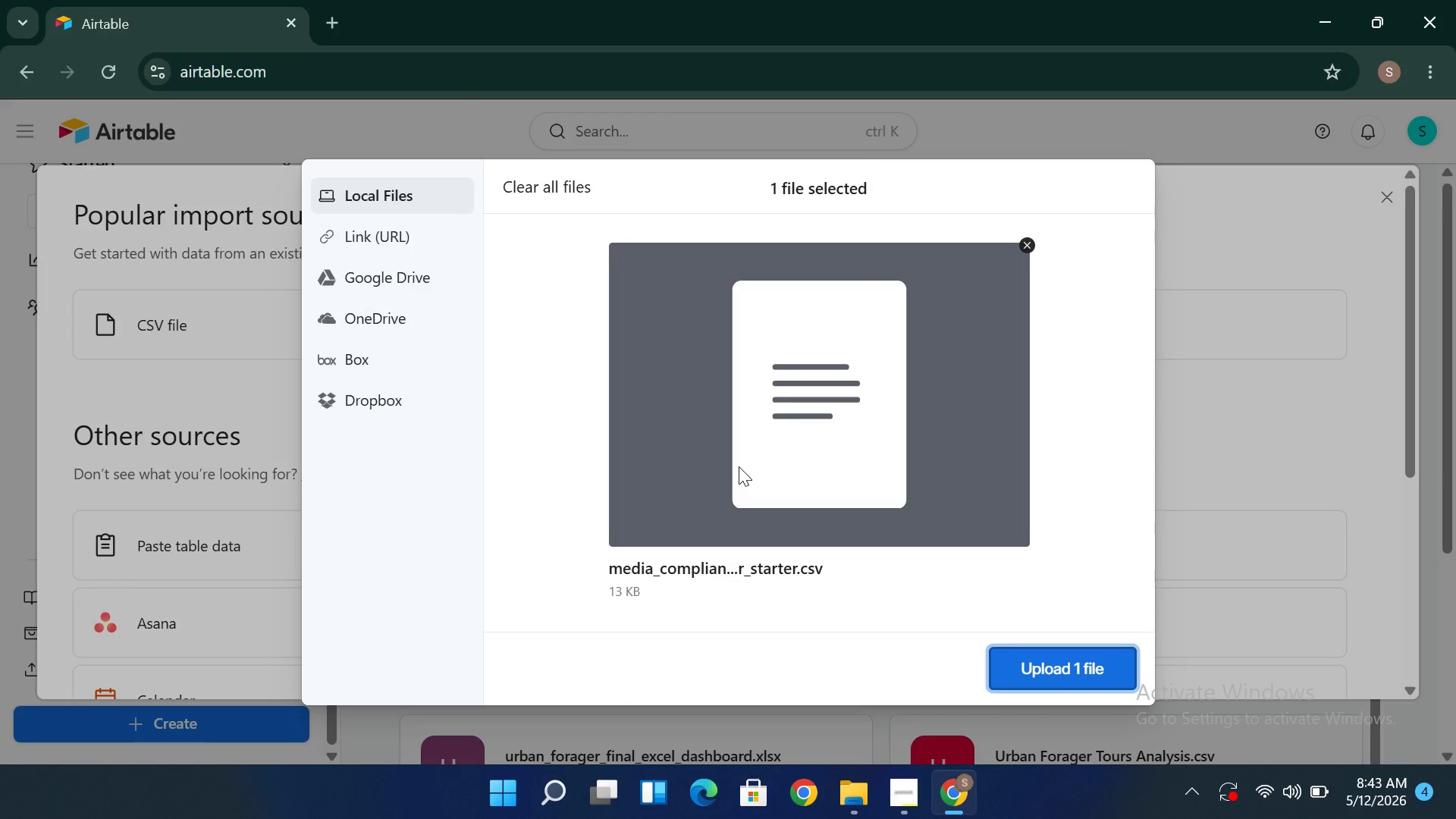 
left_click([1060, 664])
 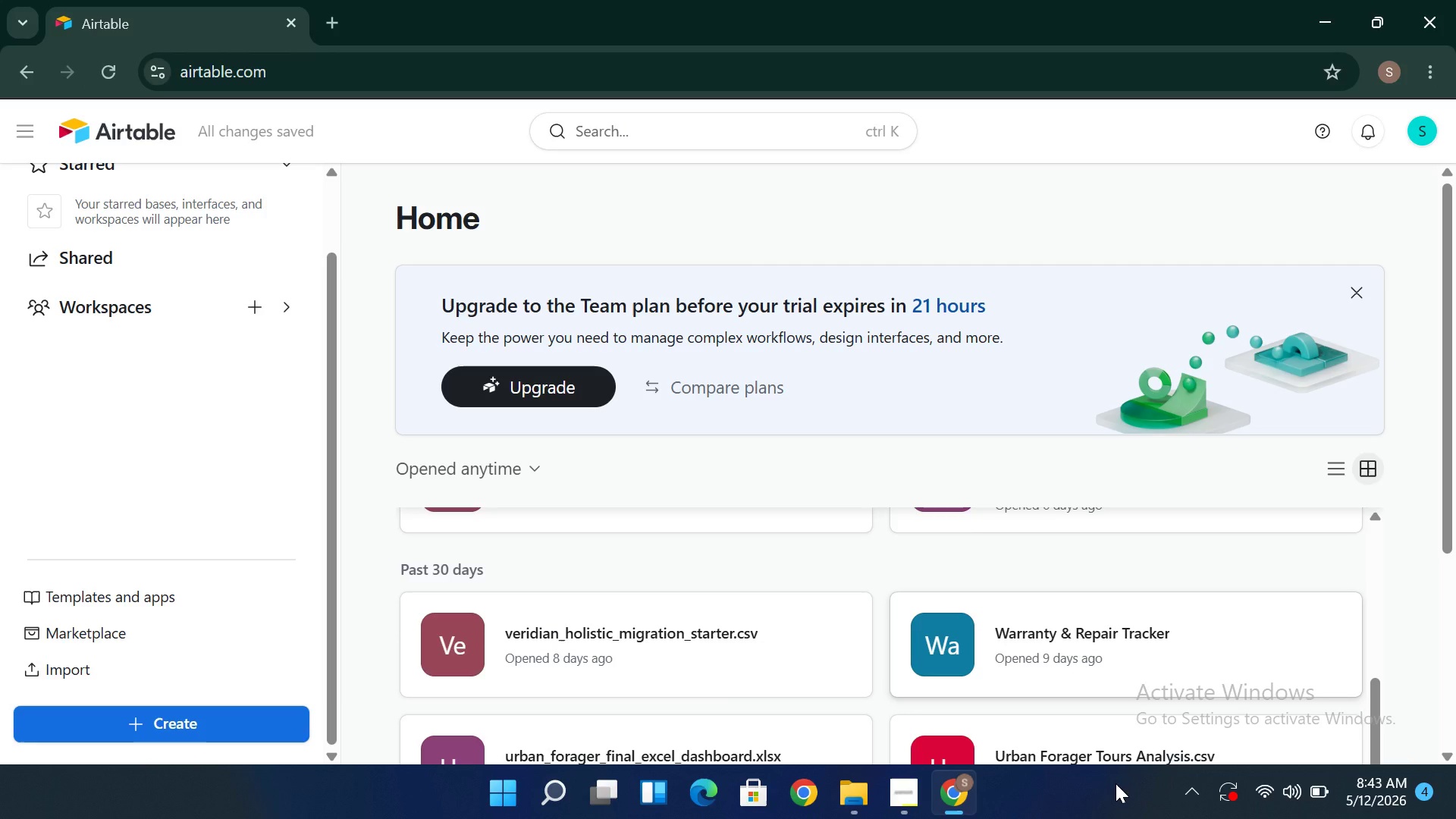 
wait(11.56)
 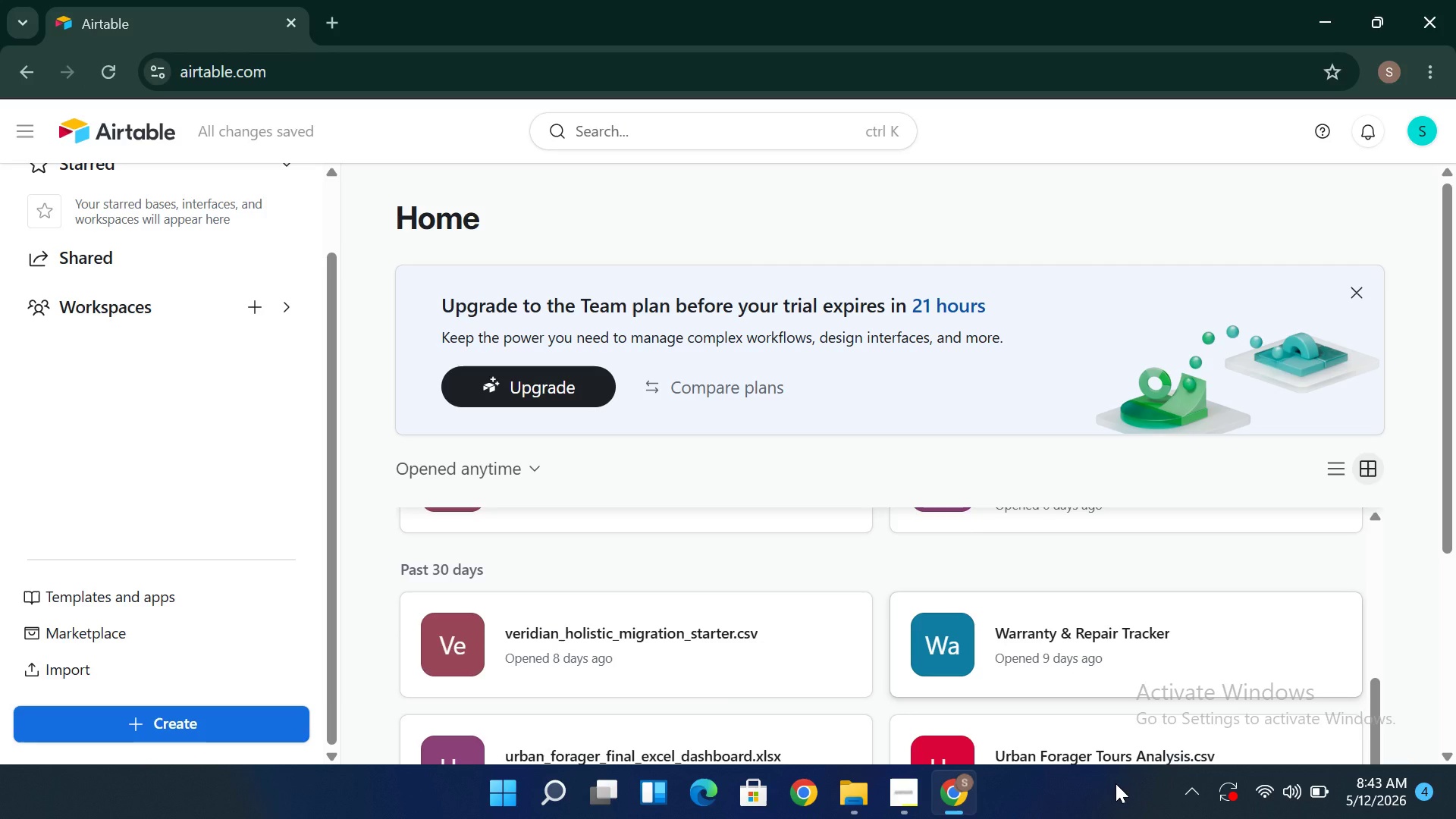 
left_click_drag(start_coordinate=[1408, 347], to_coordinate=[1433, 551])
 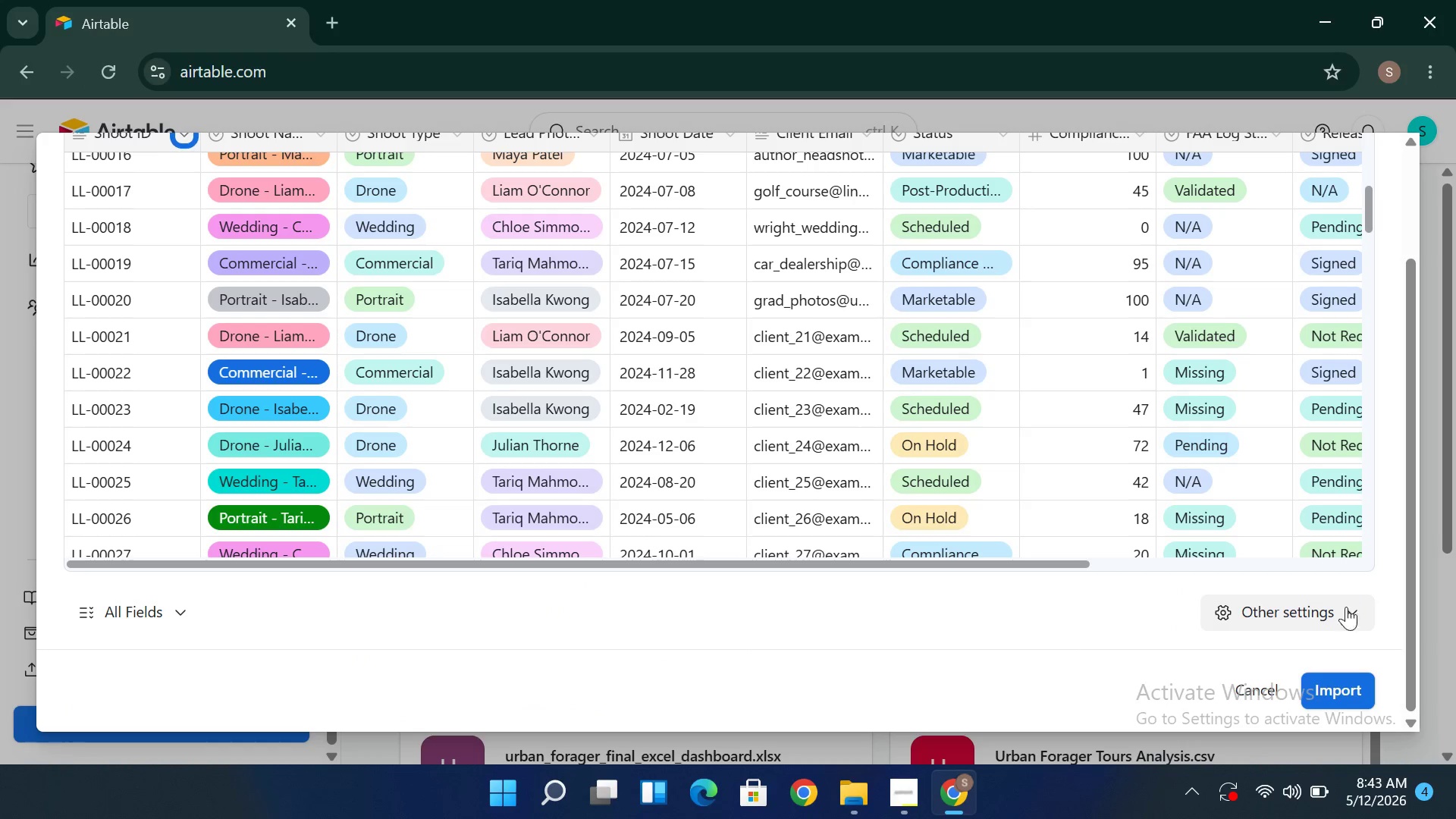 
left_click([1345, 614])
 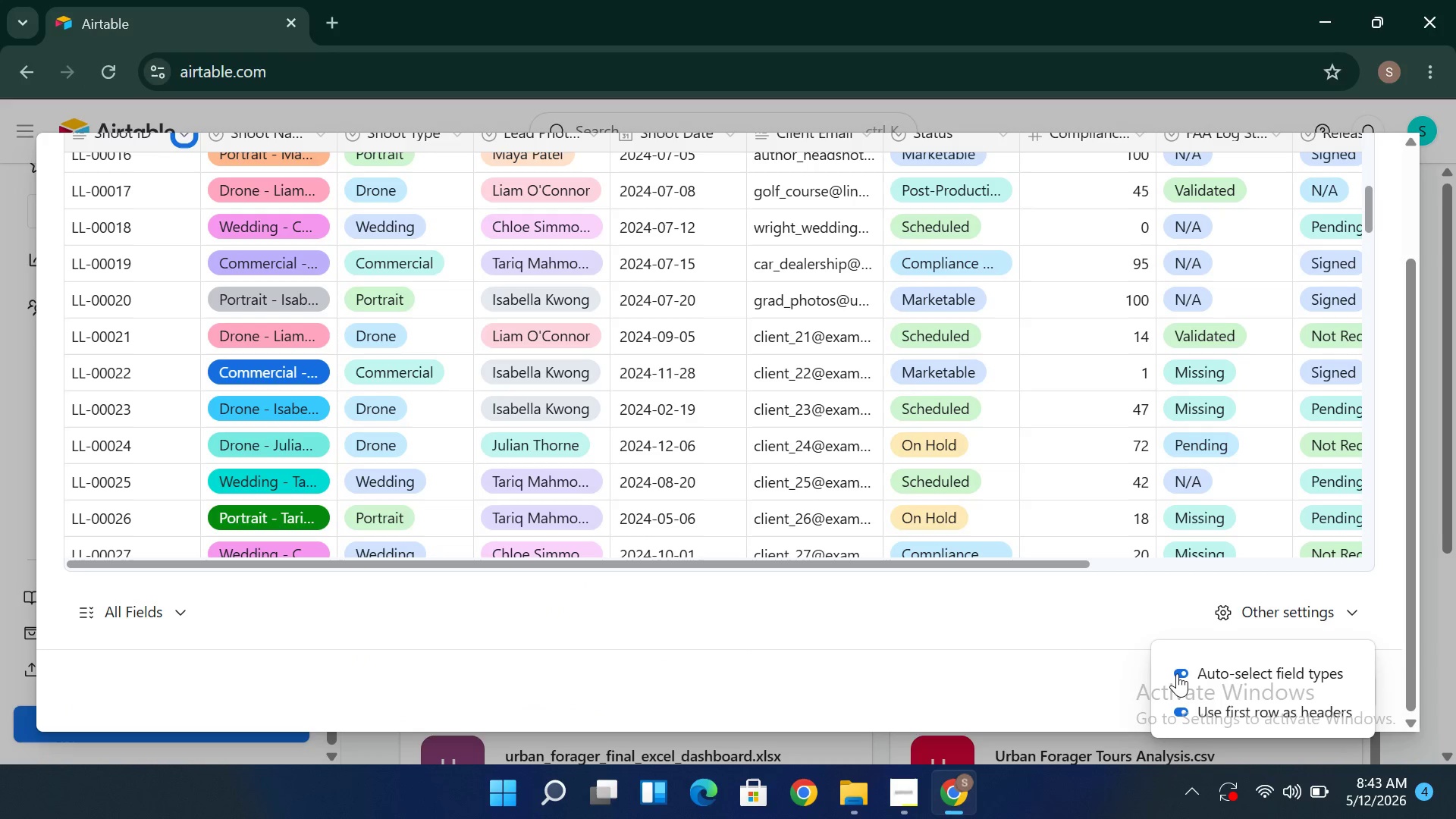 
left_click([1177, 673])
 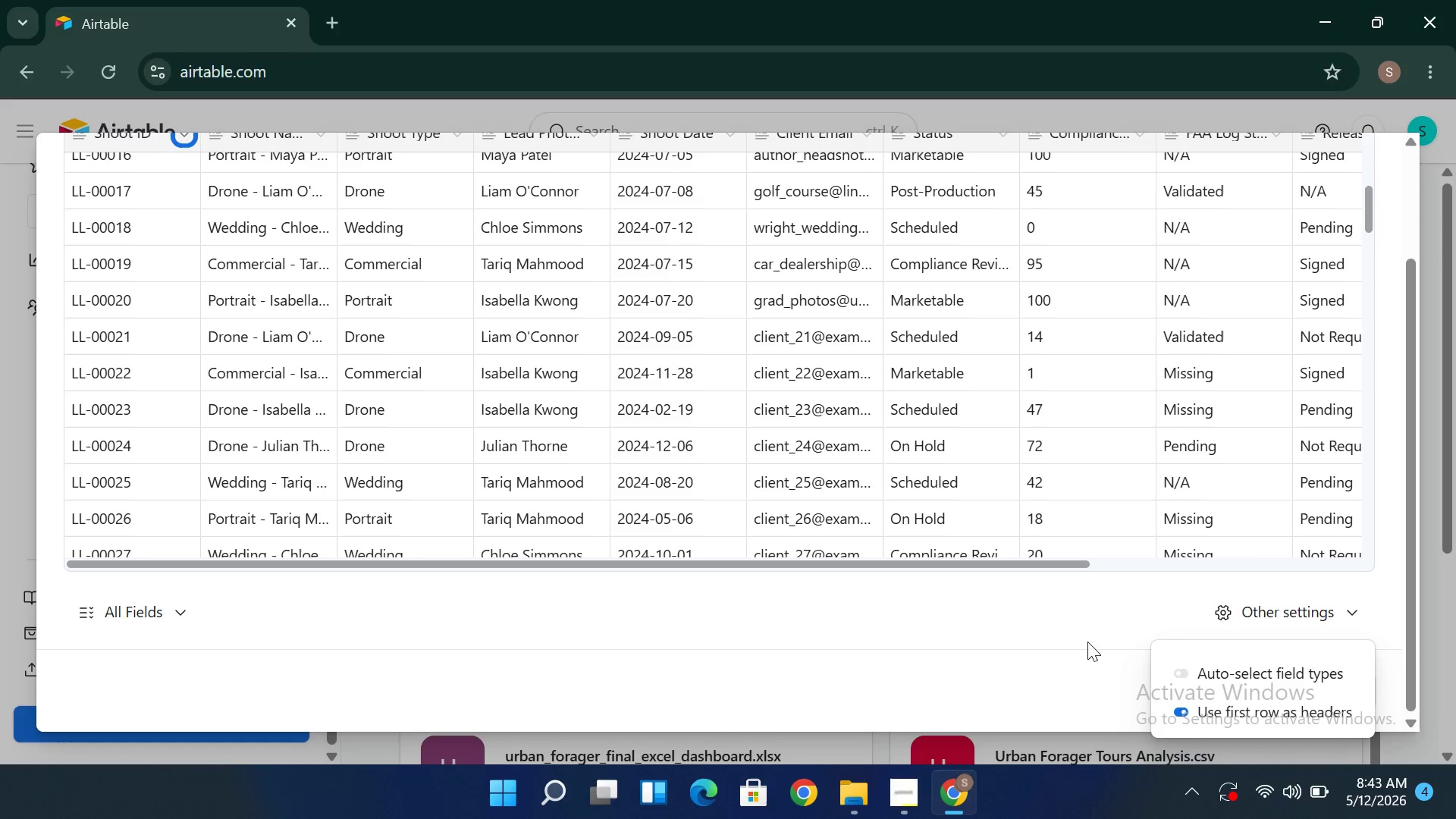 
wait(6.55)
 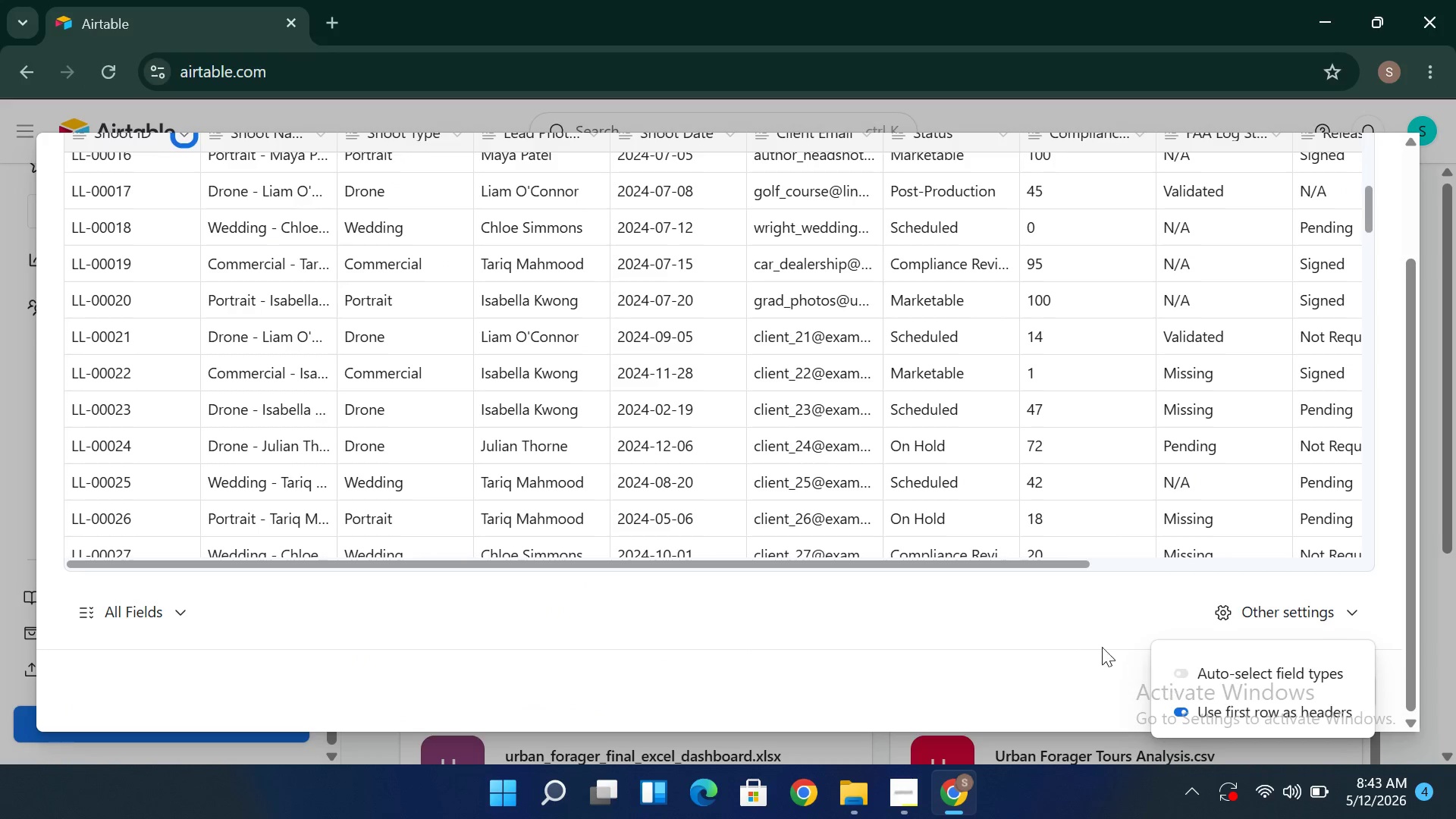 
left_click([1042, 612])
 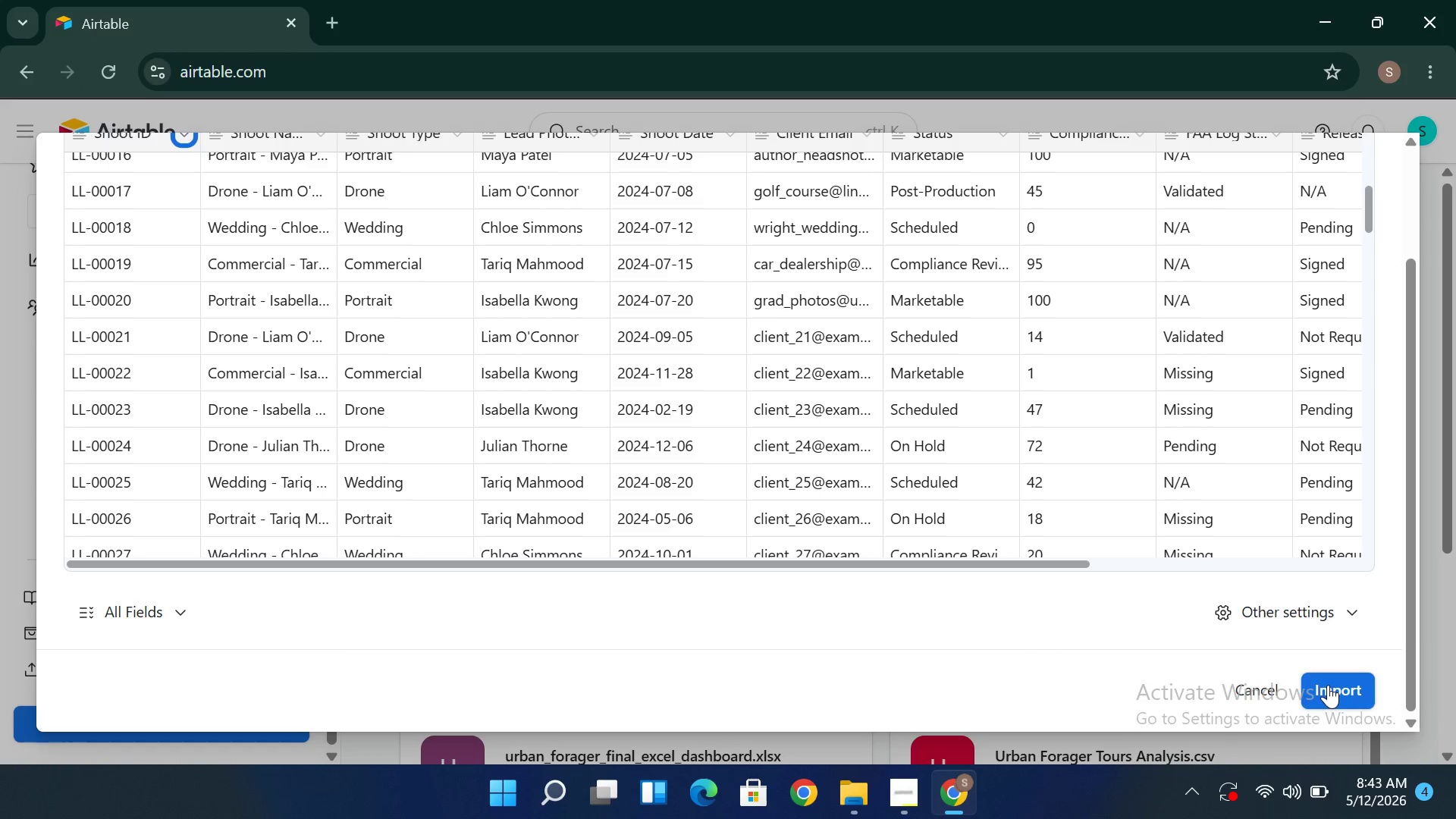 
wait(7.81)
 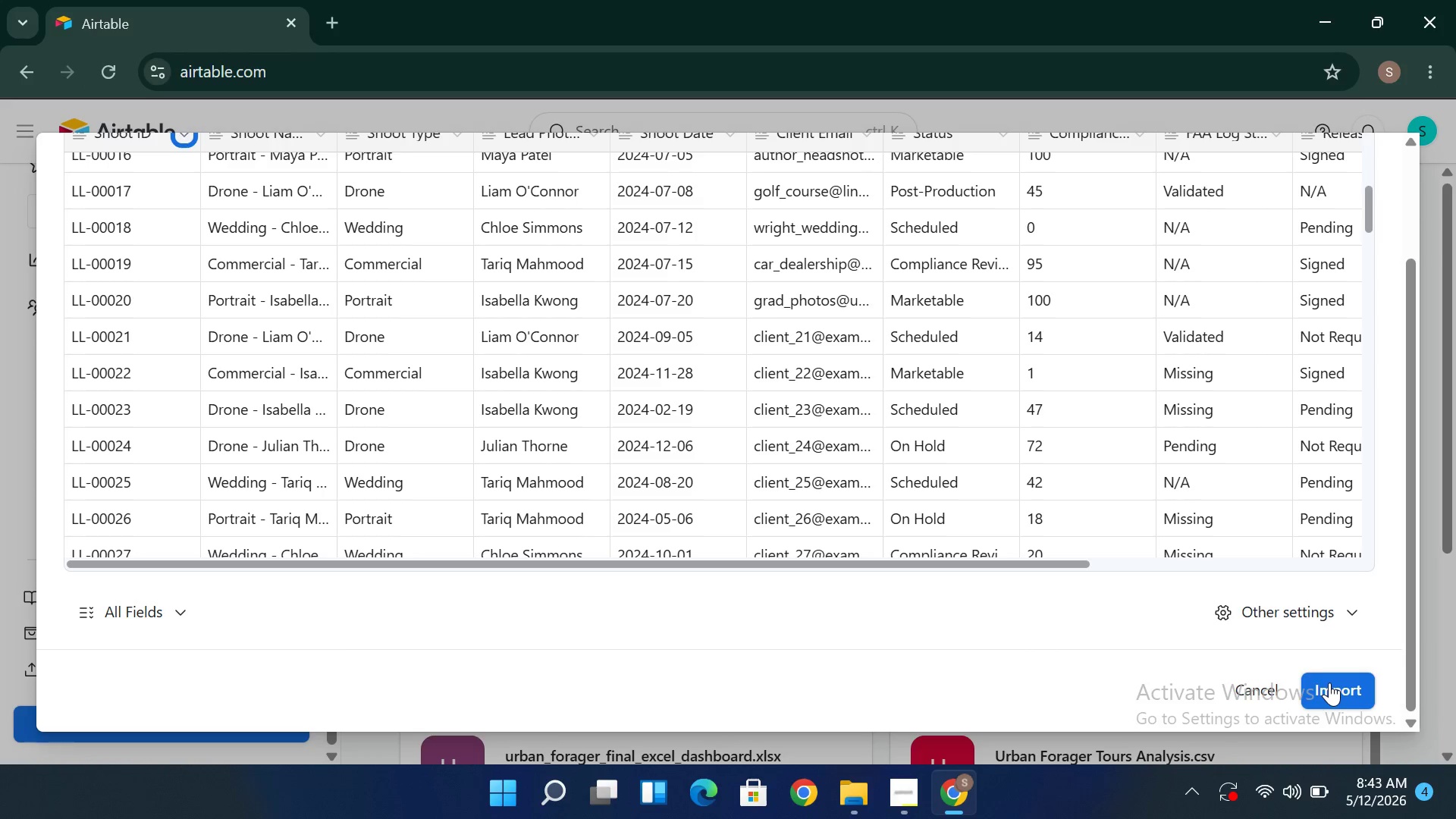 
left_click([1328, 685])
 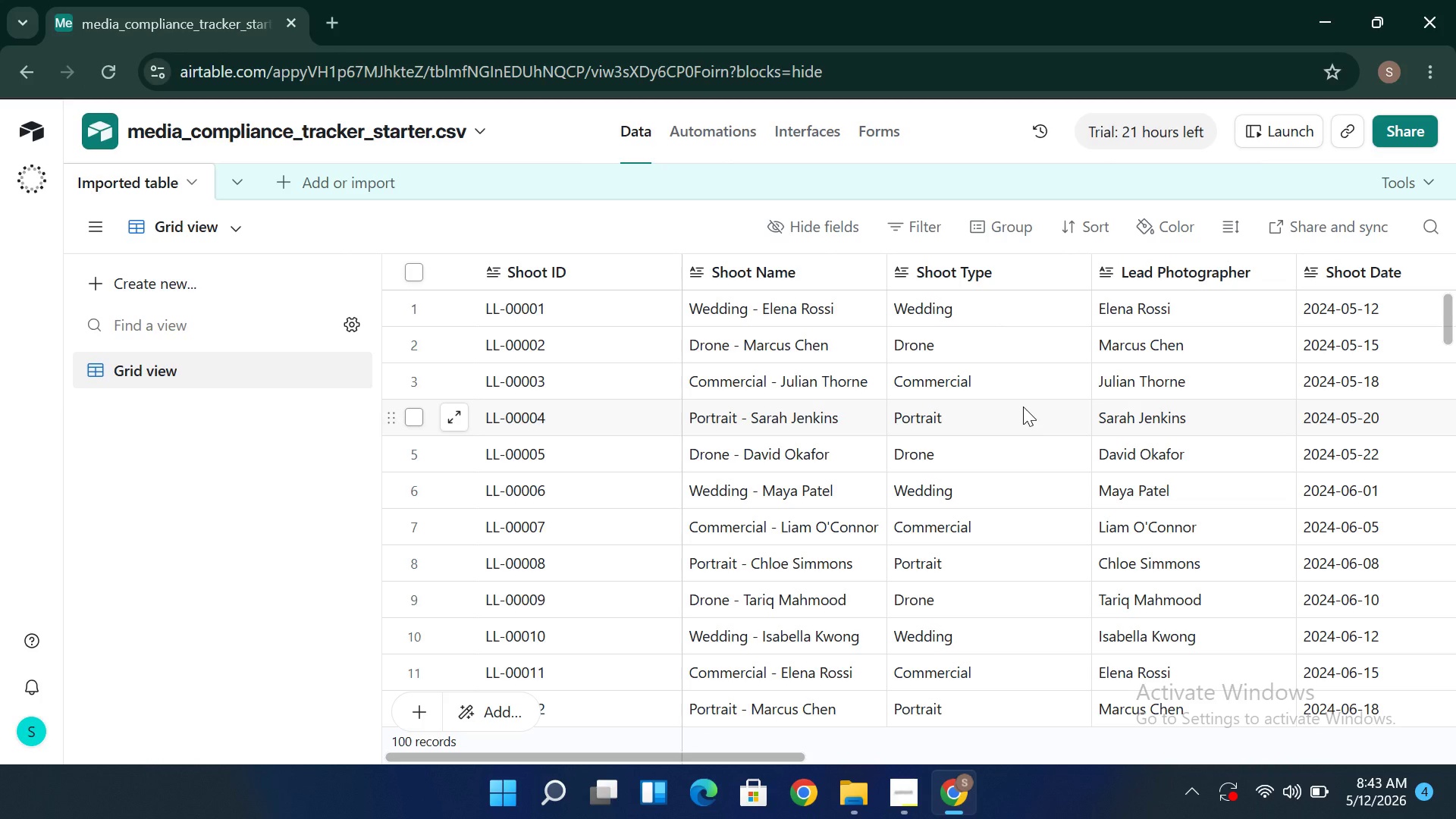 
wait(27.08)
 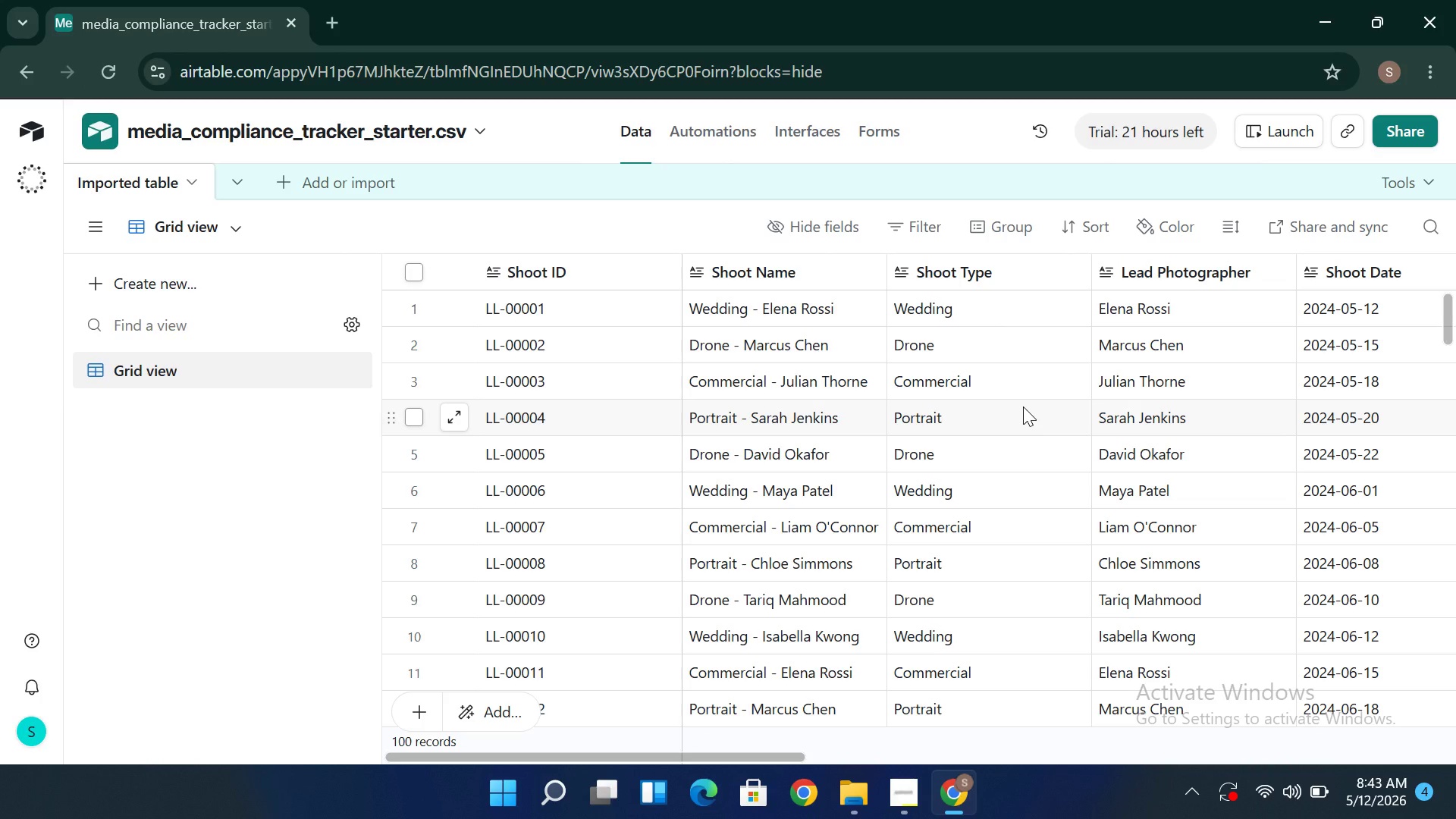 
left_click([479, 133])
 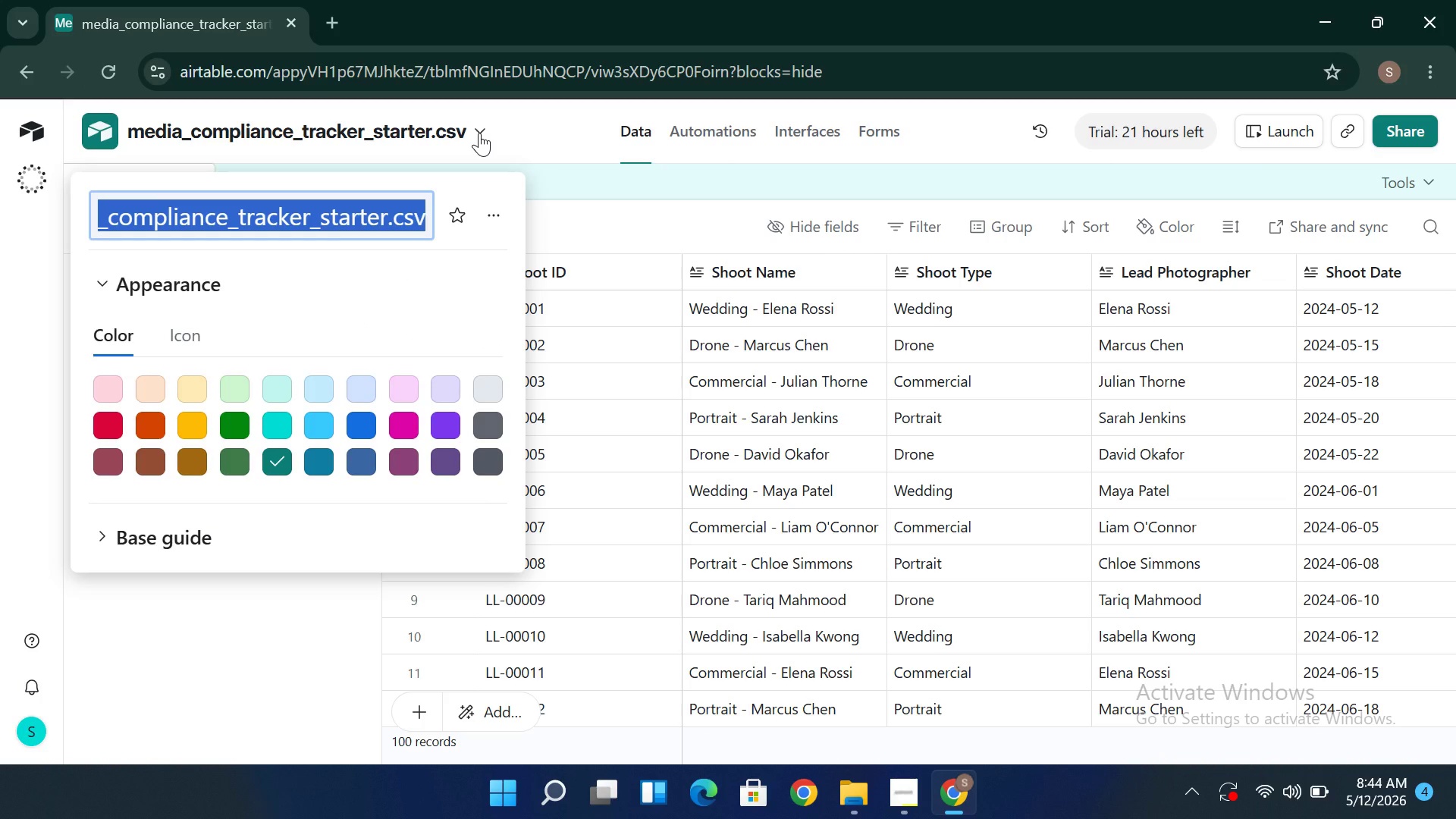 
wait(7.12)
 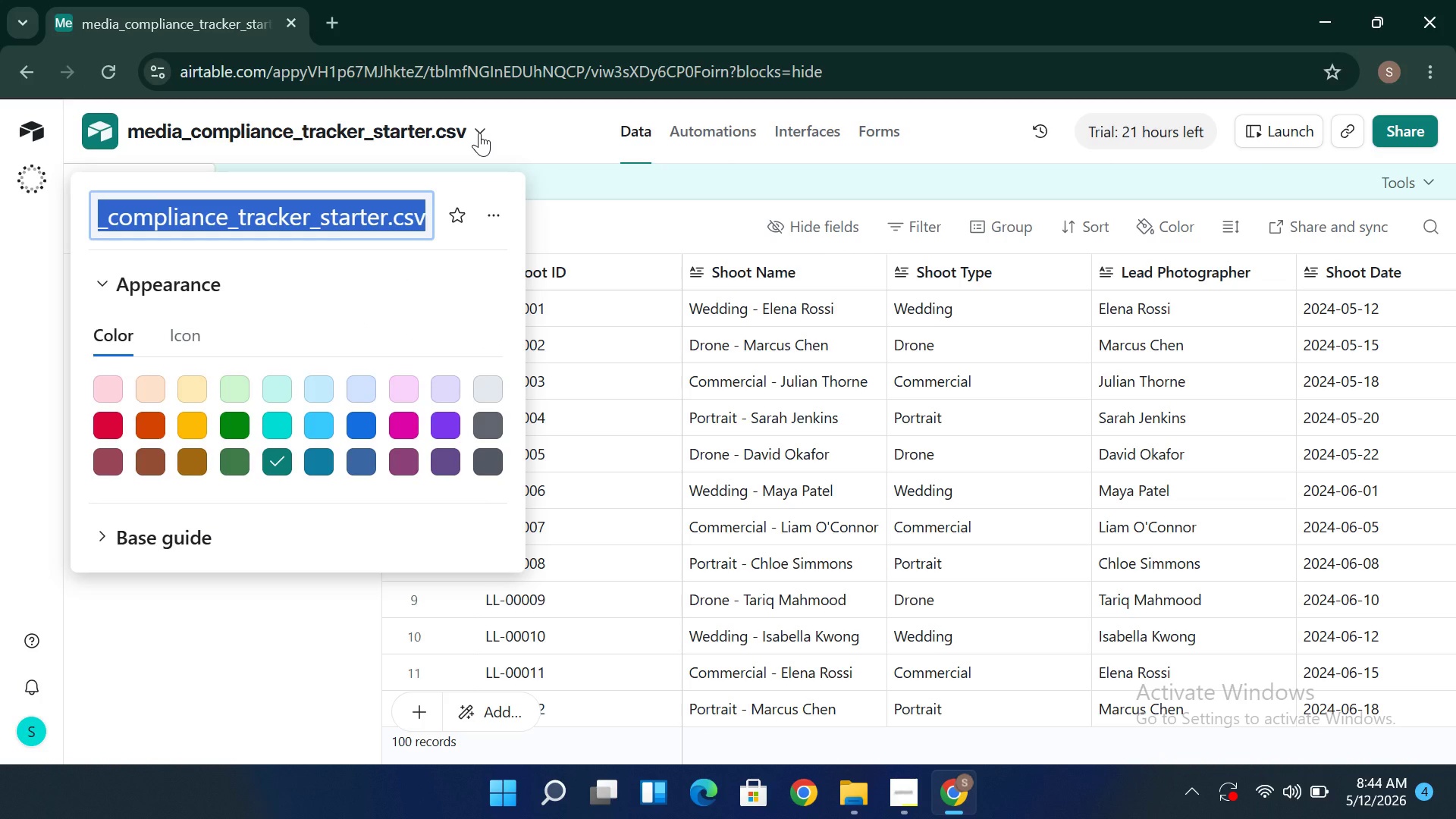 
type(Visual)
key(Backspace)
key(Backspace)
 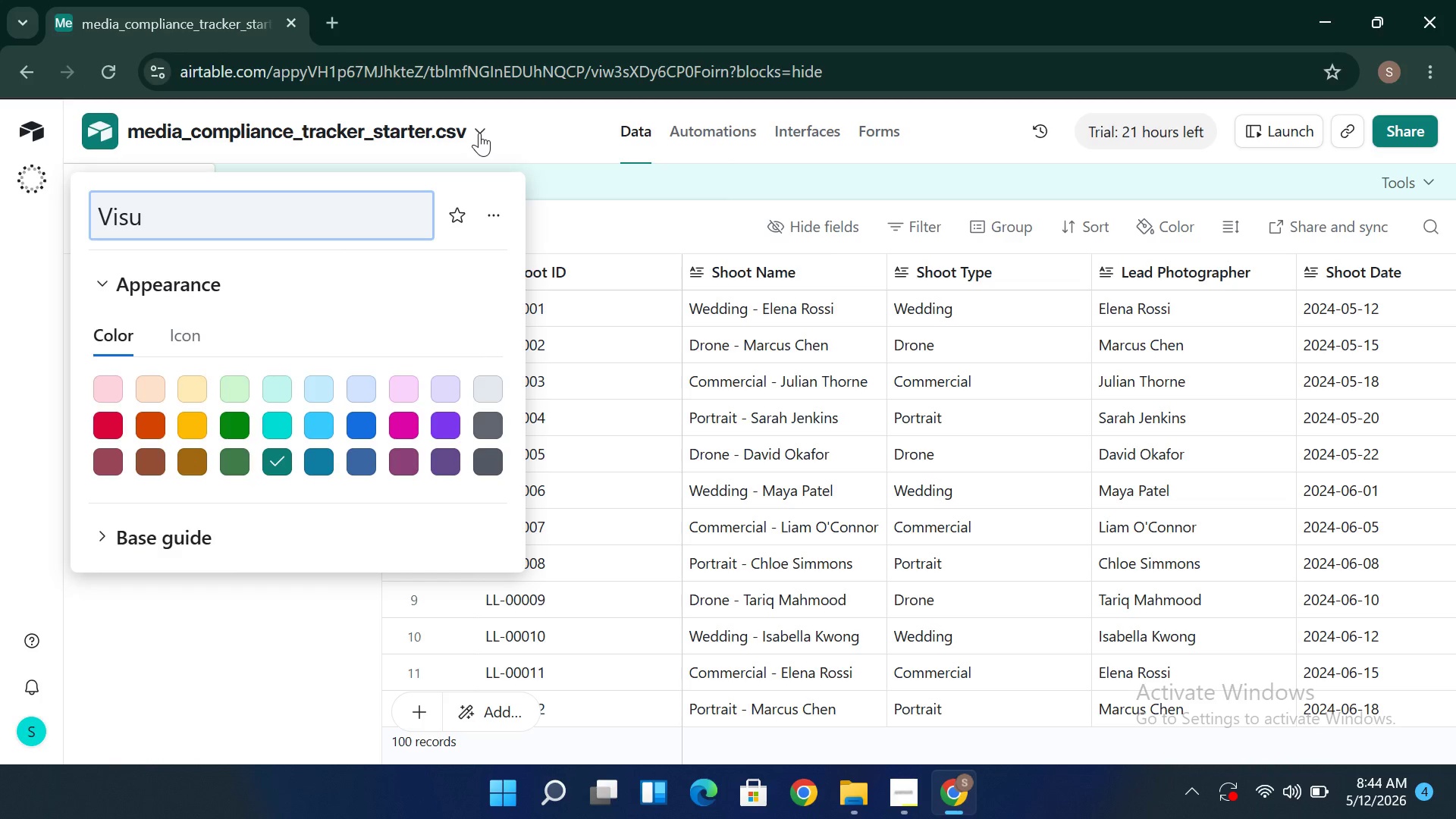 
wait(5.03)
 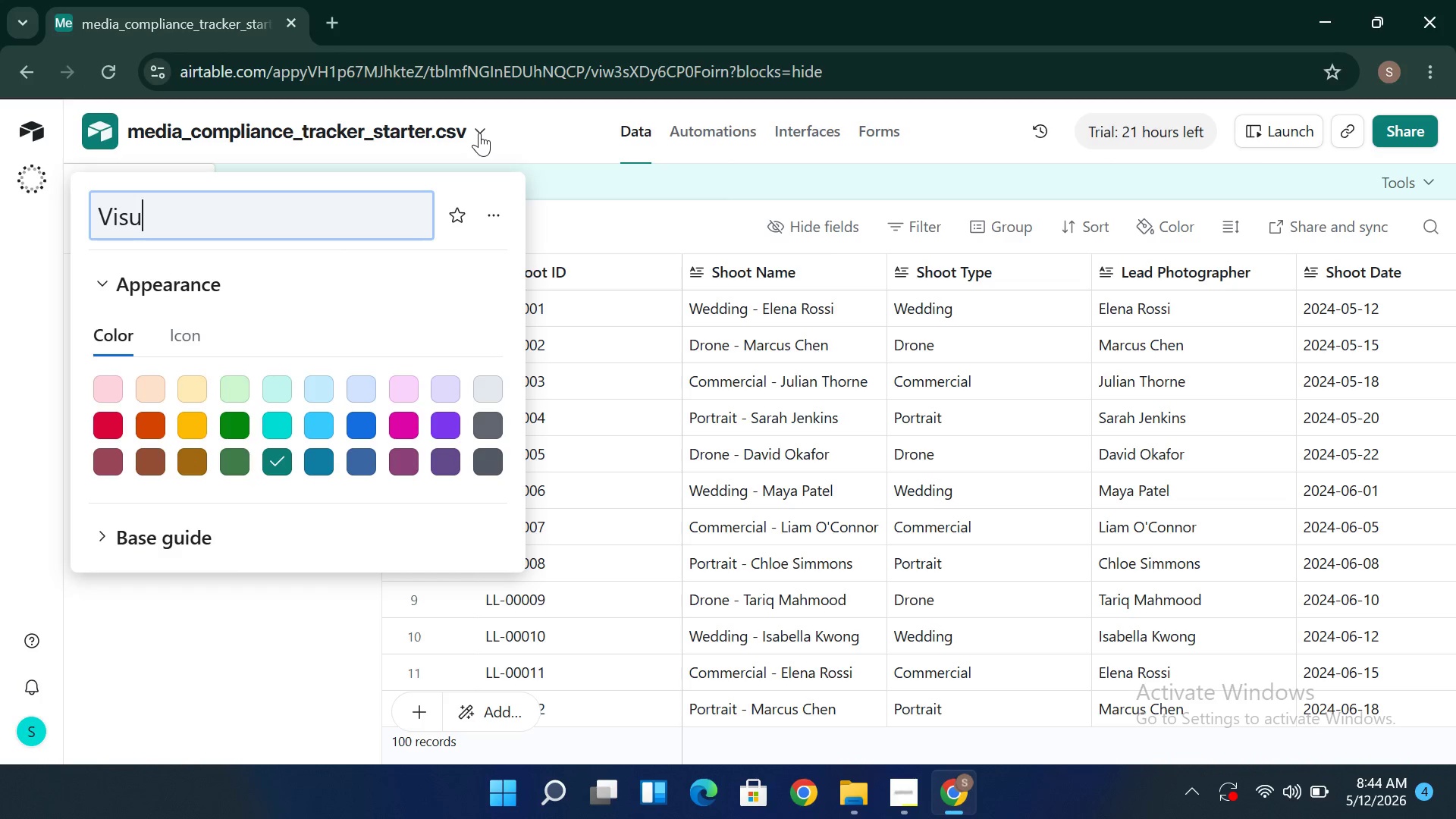 
type(ua)
key(Backspace)
type(al)
 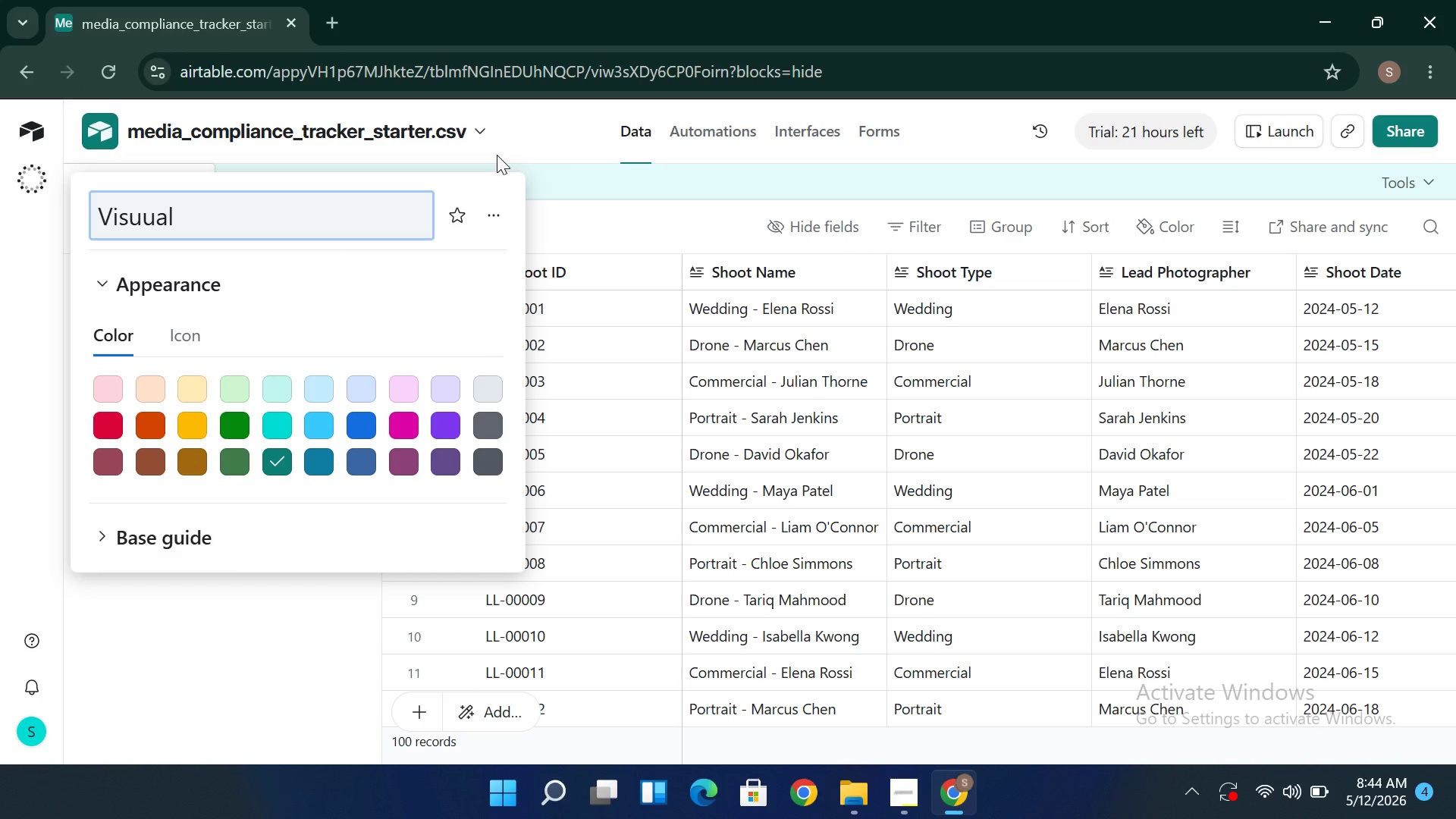 
wait(5.56)
 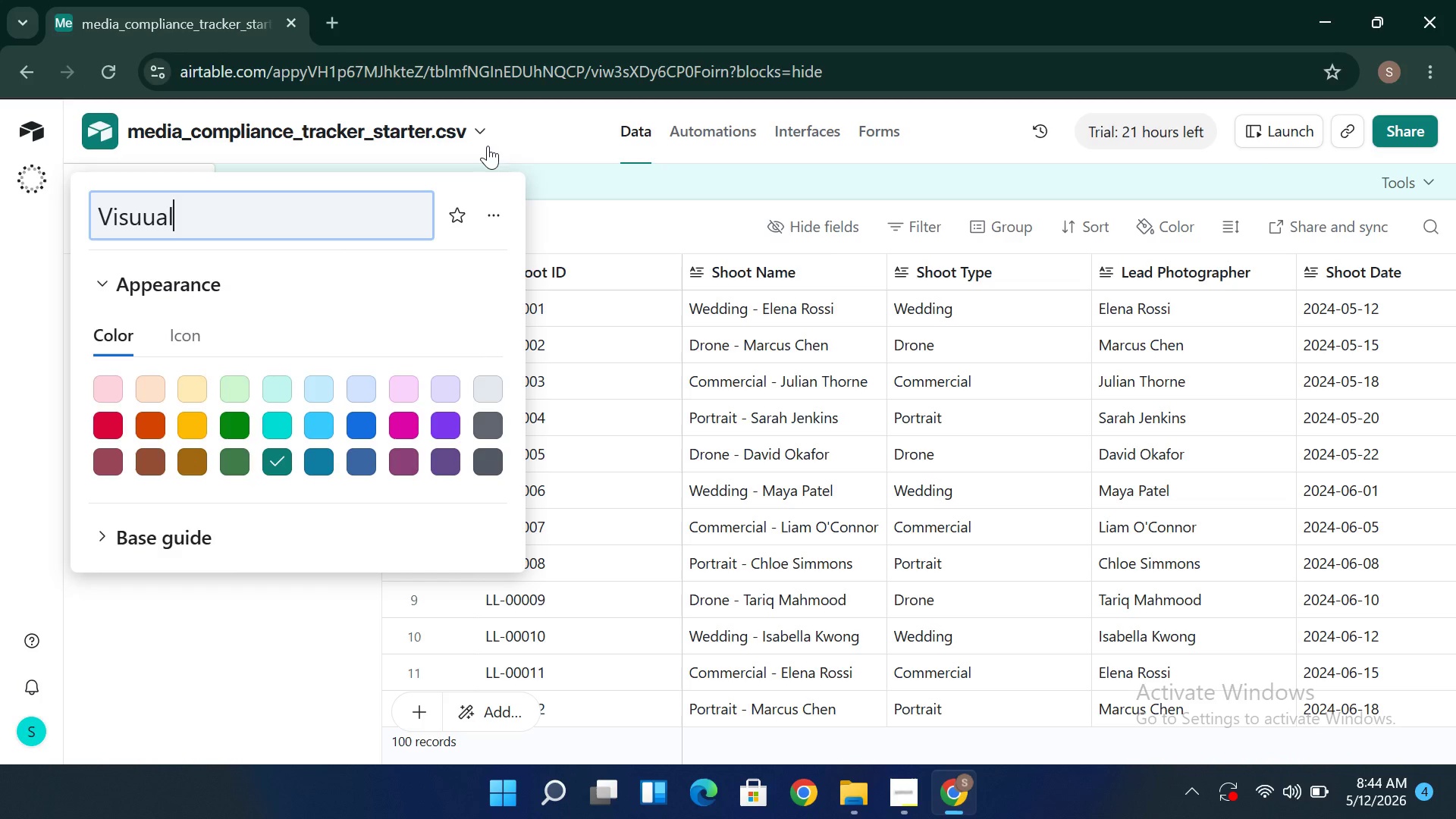 
key(Backspace)
key(Backspace)
key(Backspace)
type(al)
 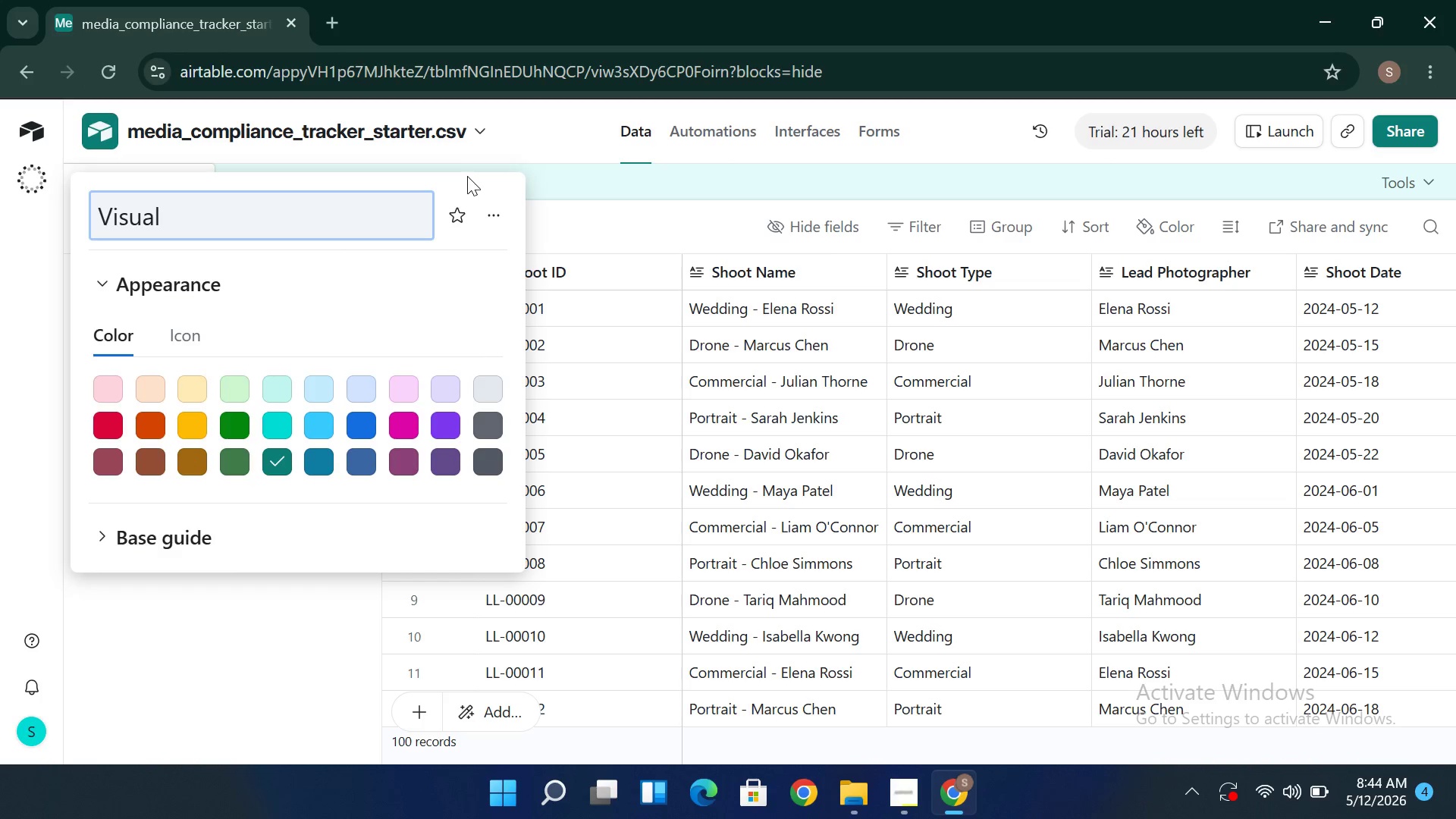 
wait(5.47)
 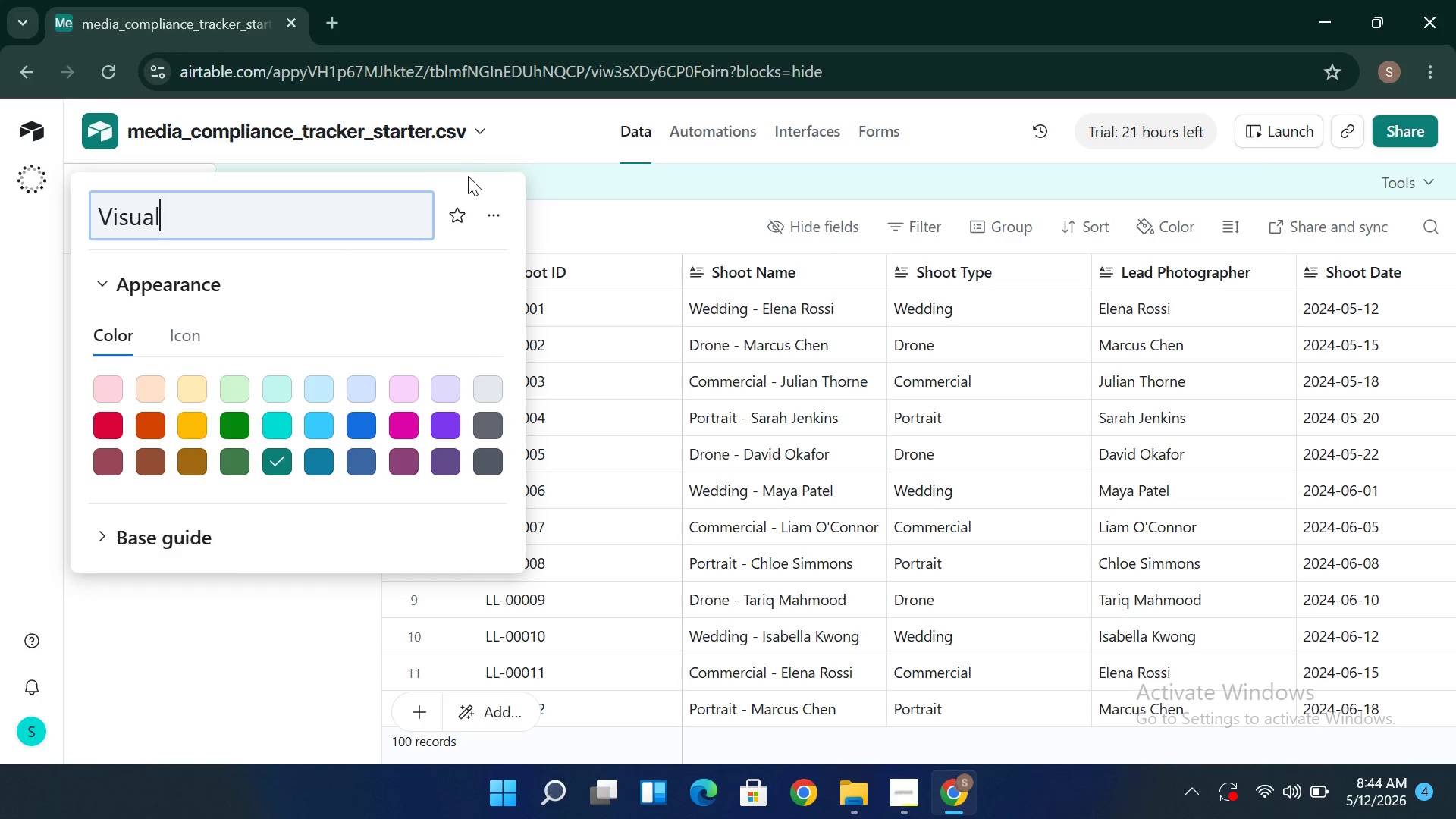 
key(Space)
 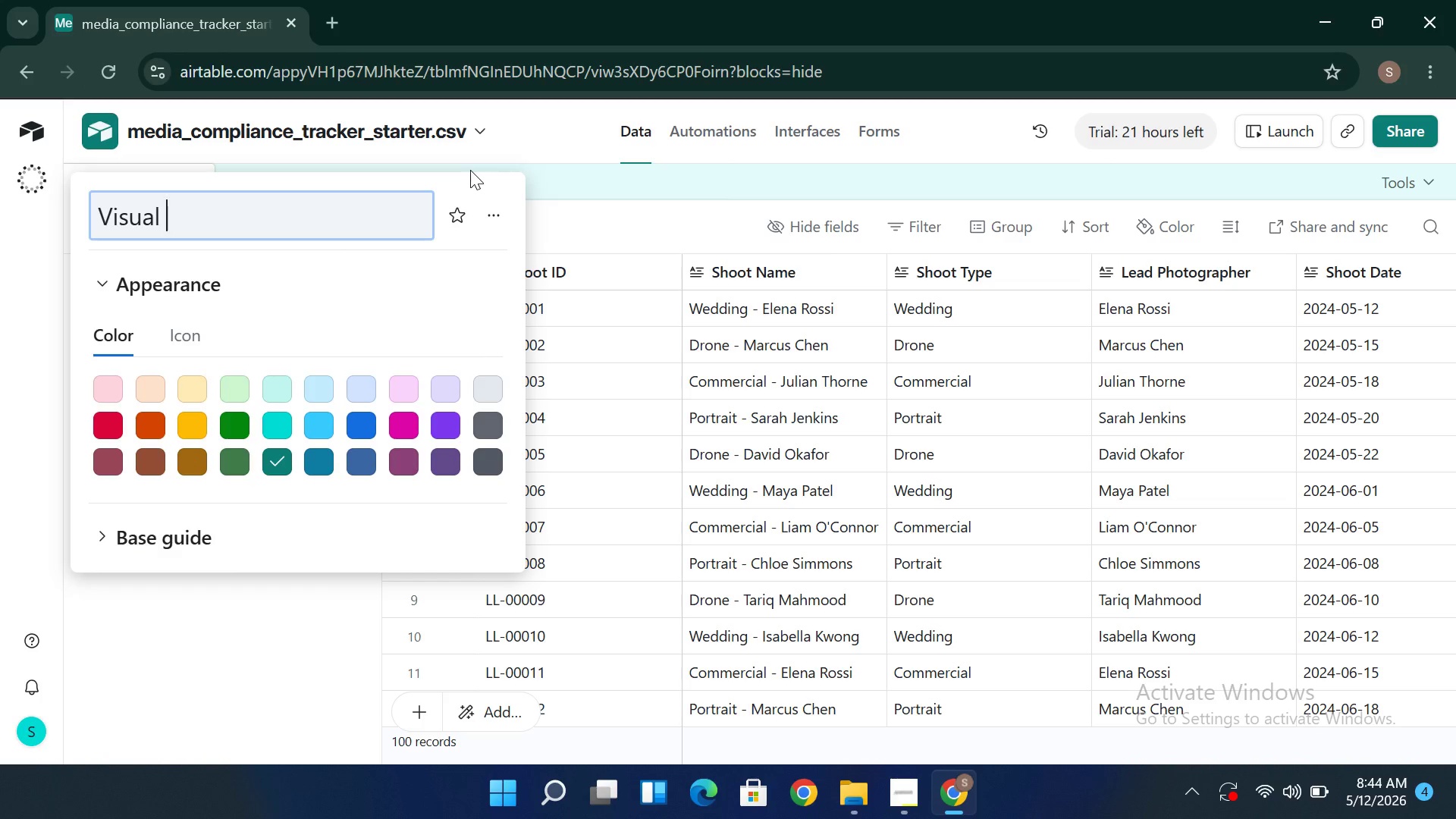 
type(Media Compl)
 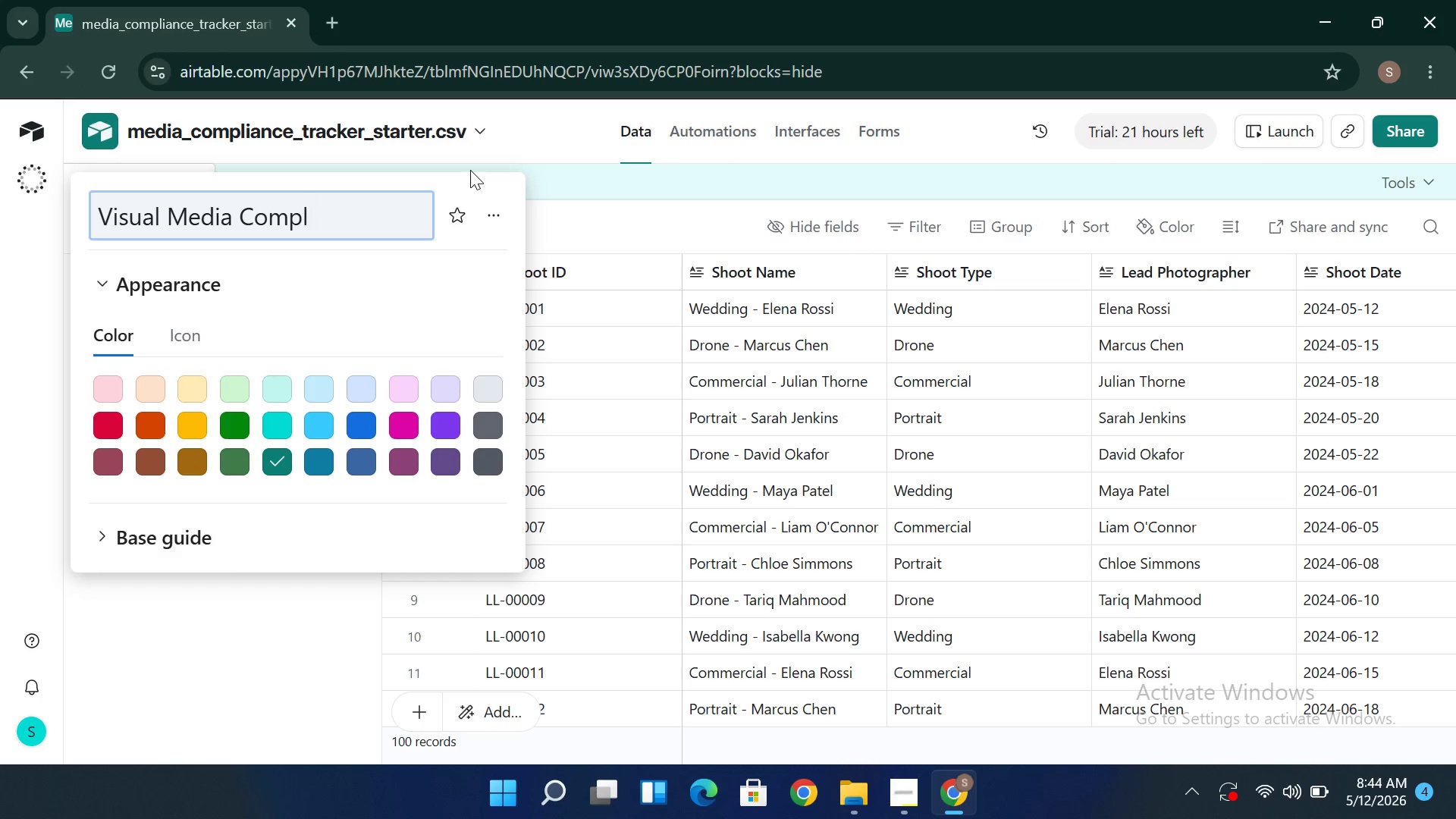 
type(iance Tracker)
 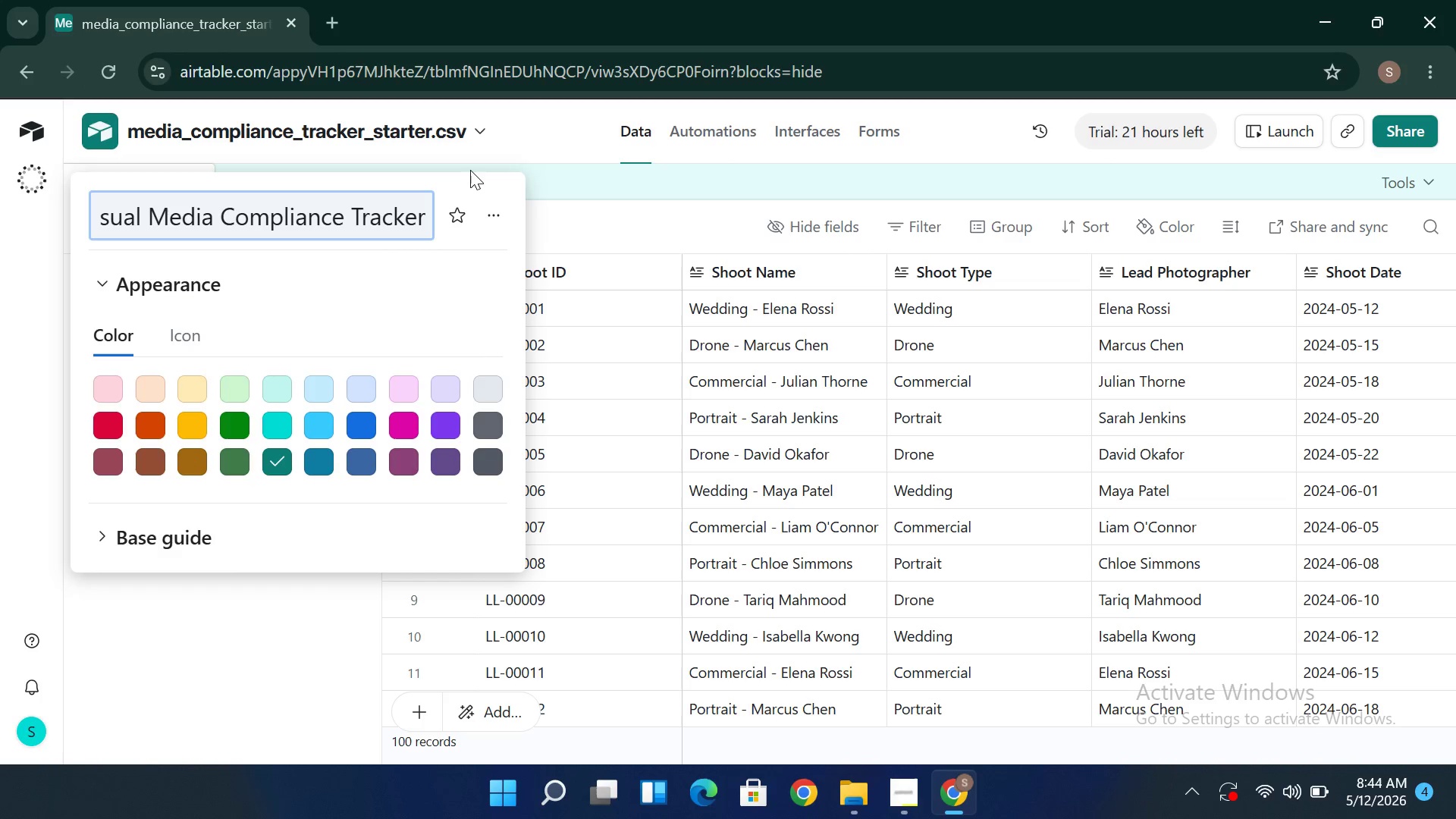 
key(Enter)
 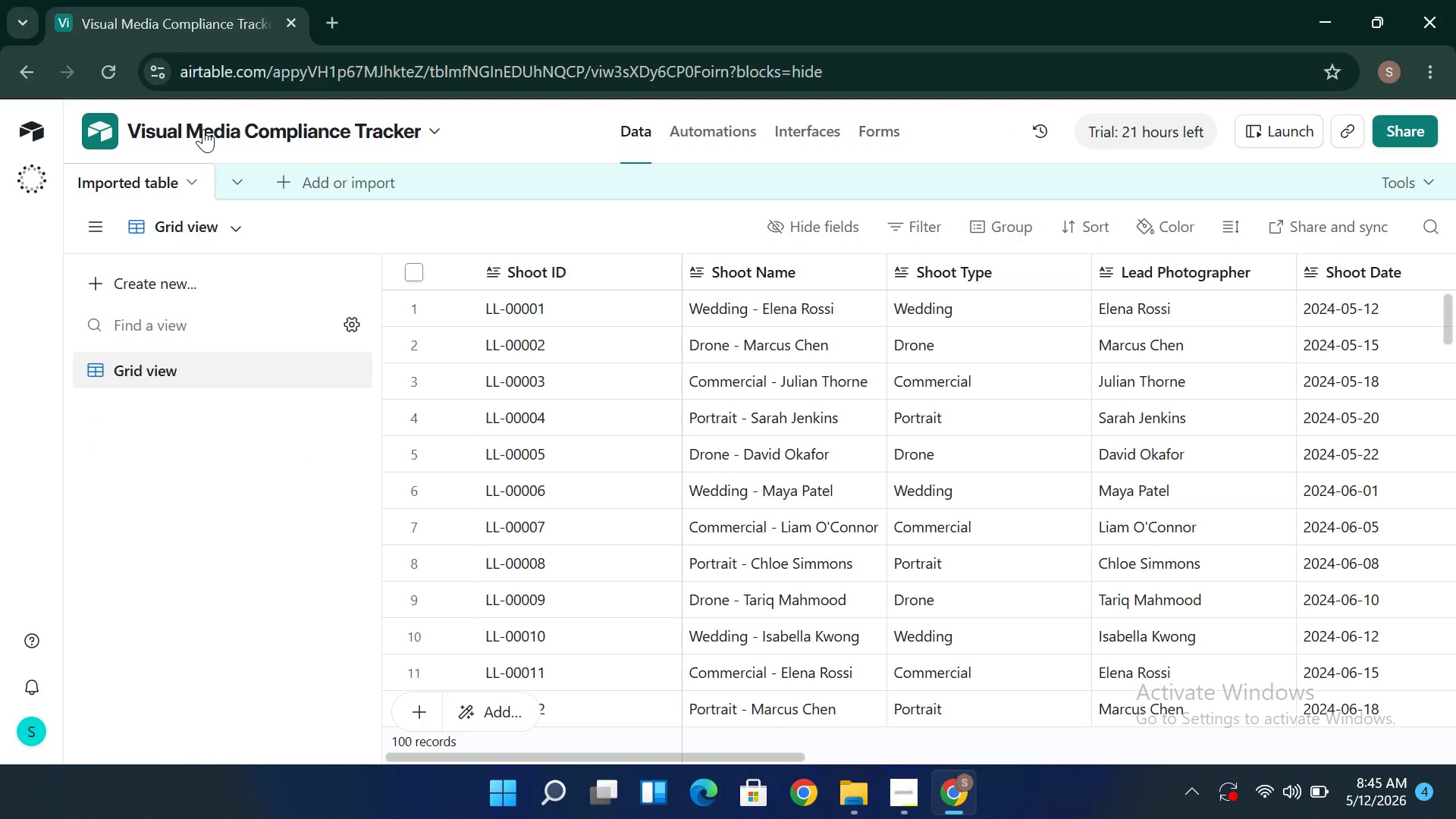 
wait(11.86)
 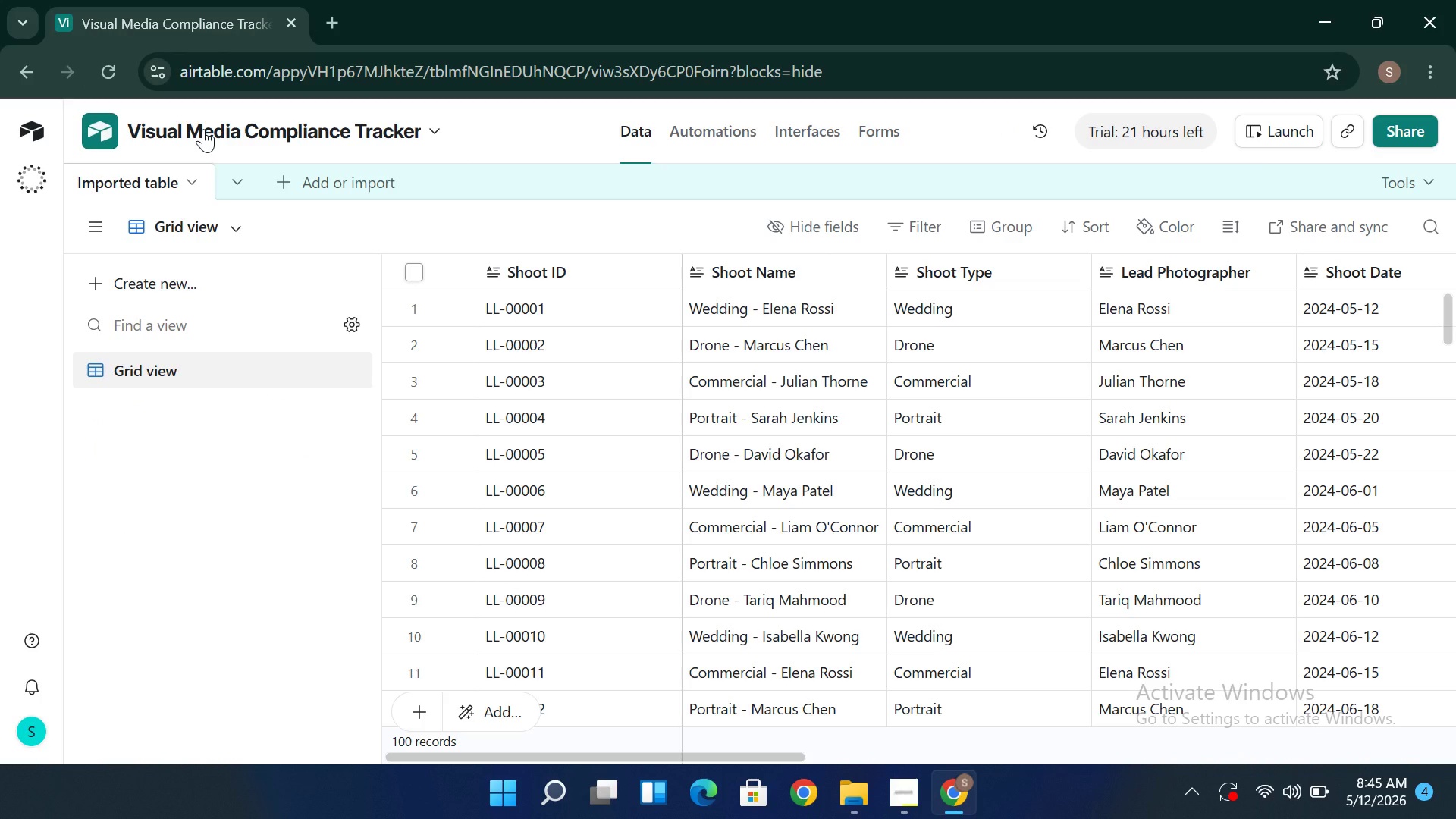 
left_click([198, 187])
 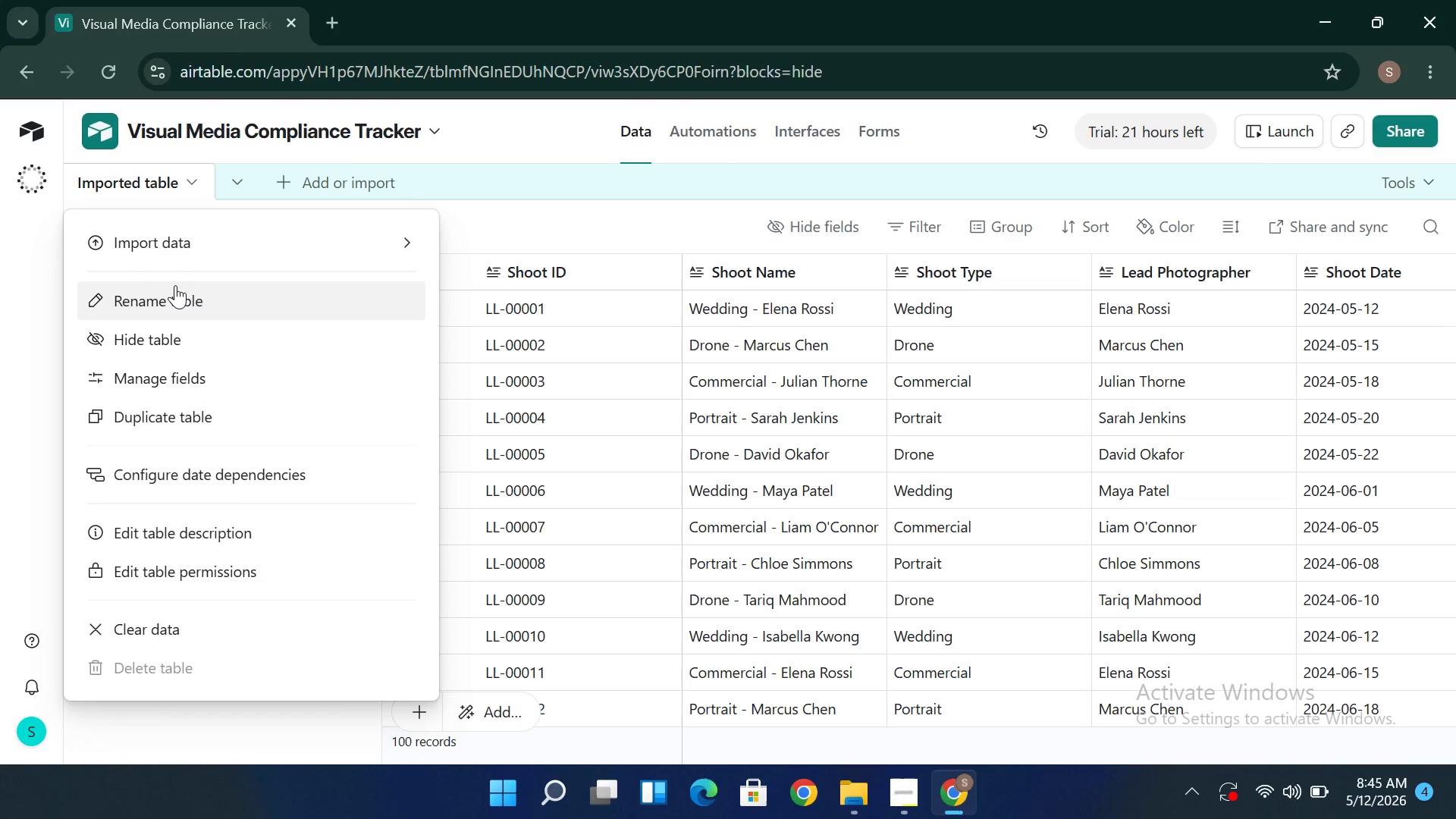 
left_click([175, 285])
 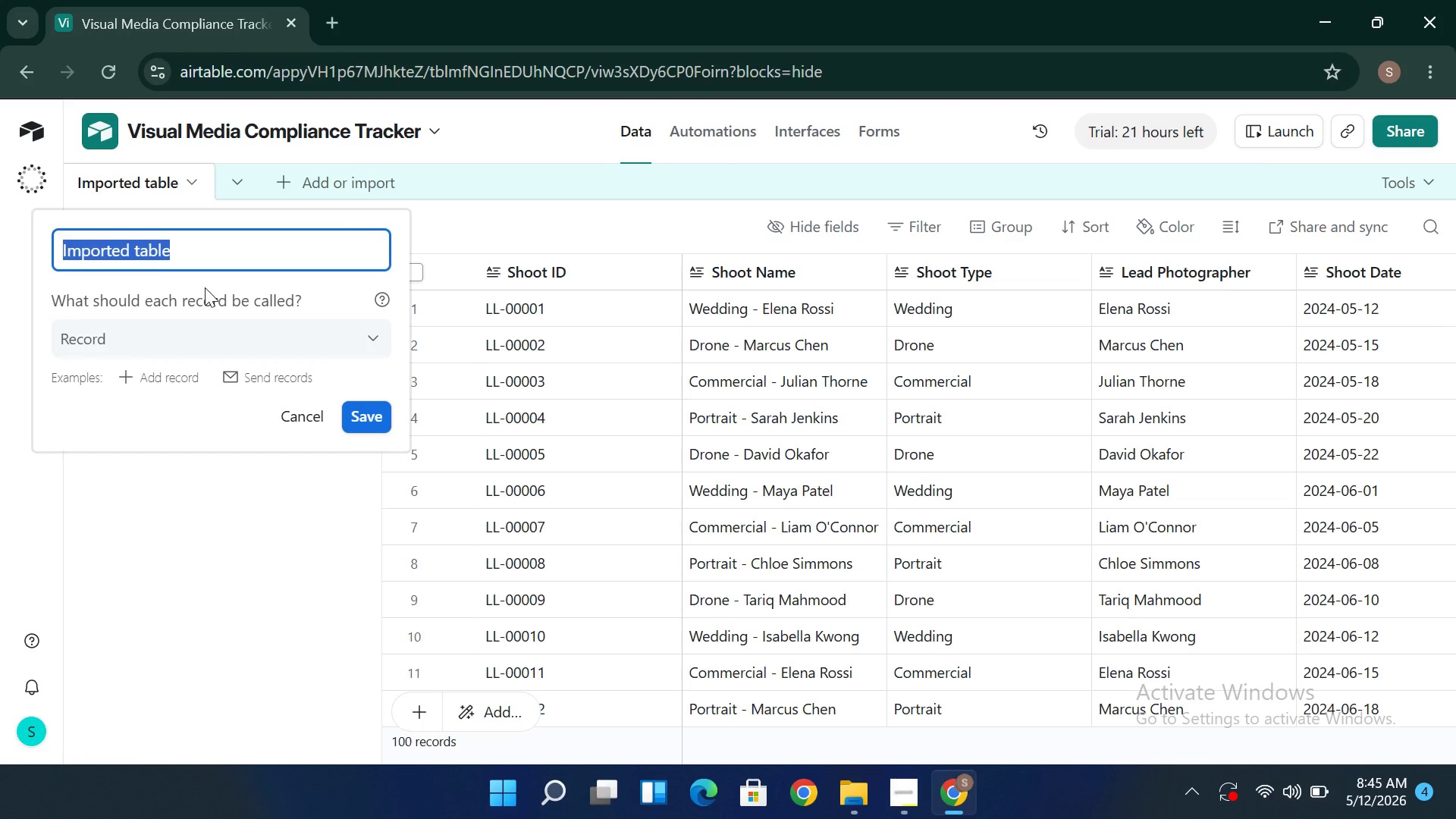 
type(Shooys)
key(Backspace)
key(Backspace)
type(ts)
 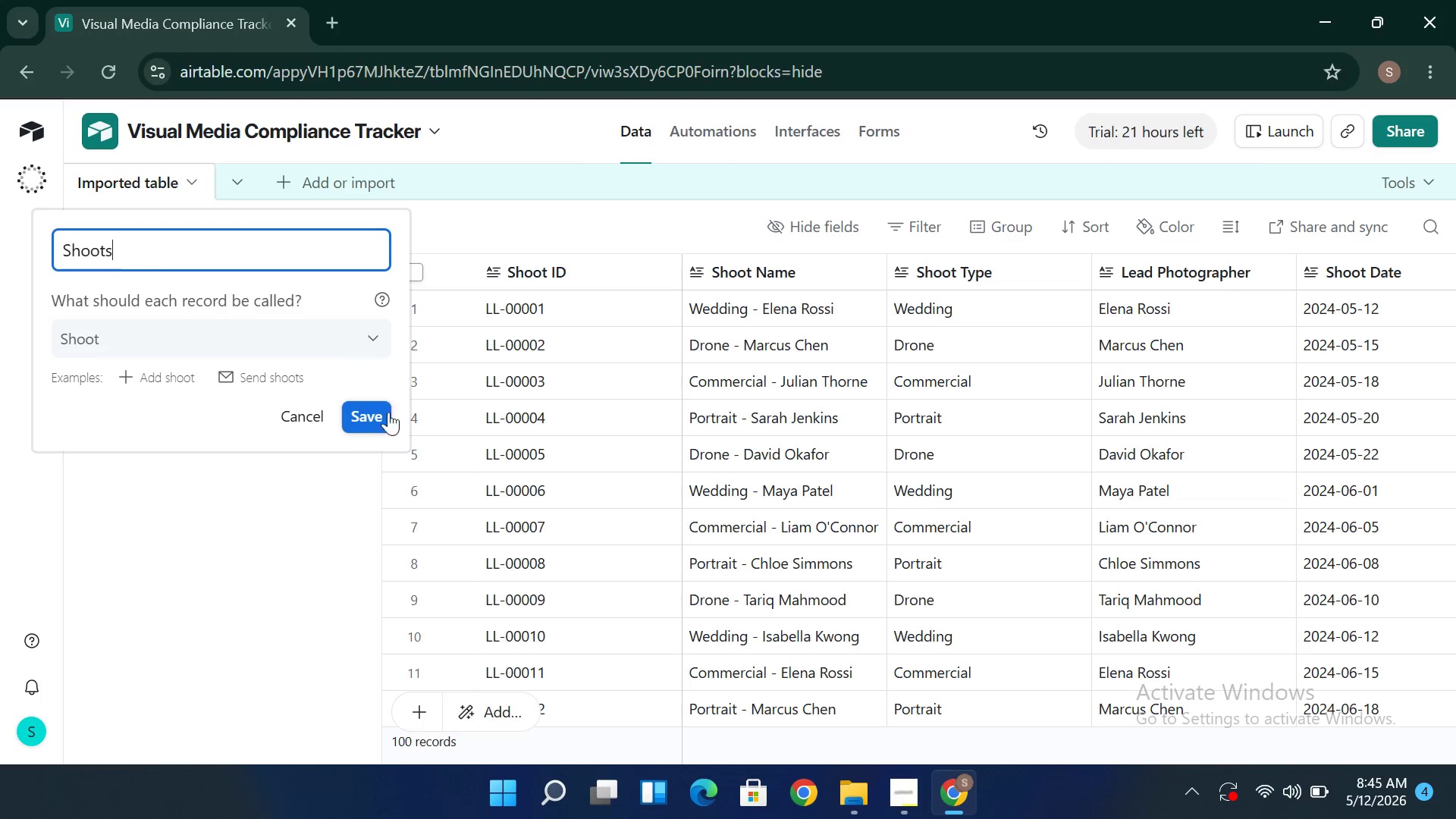 
left_click([364, 418])
 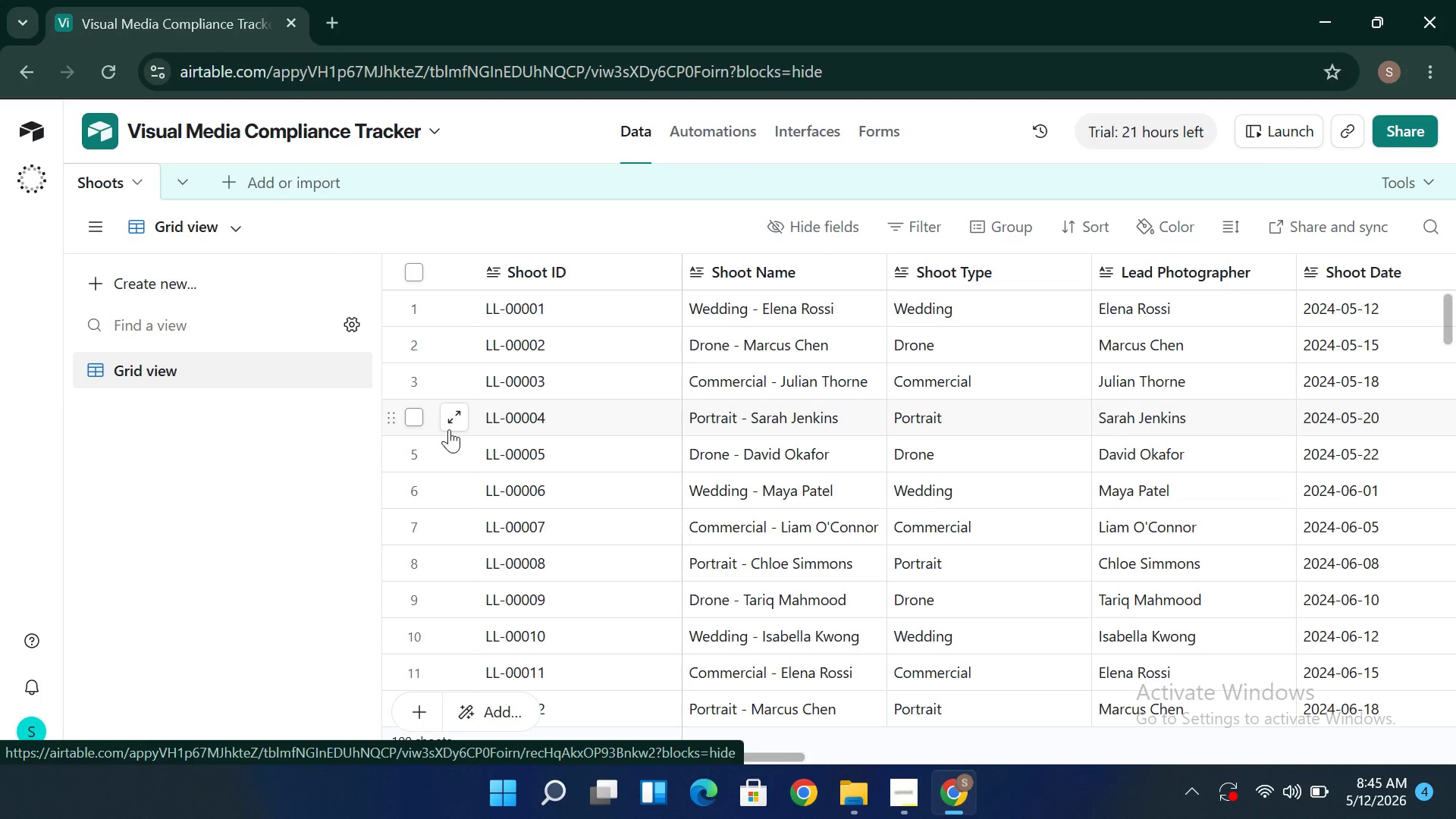 
wait(16.3)
 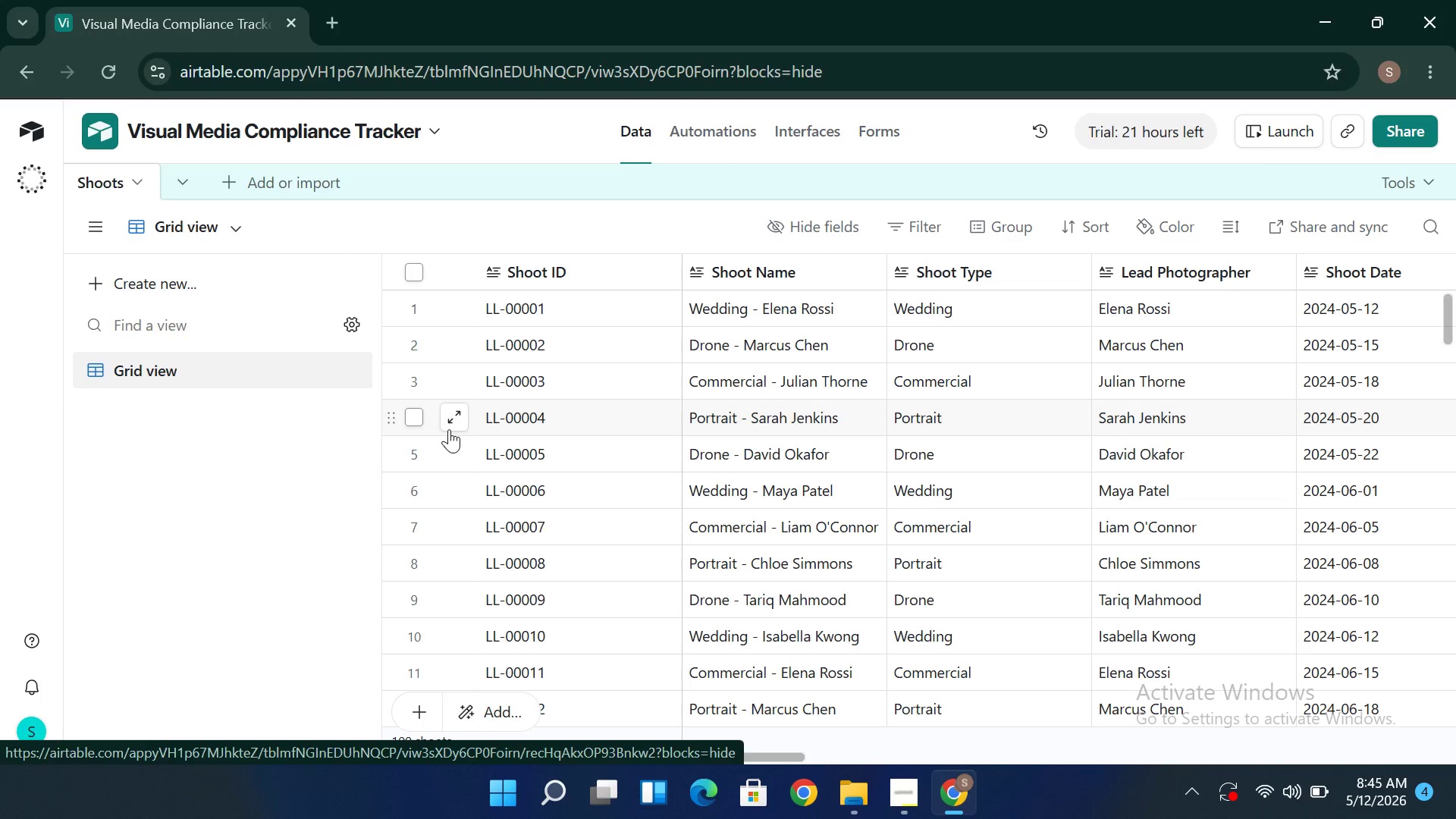 
left_click([872, 276])
 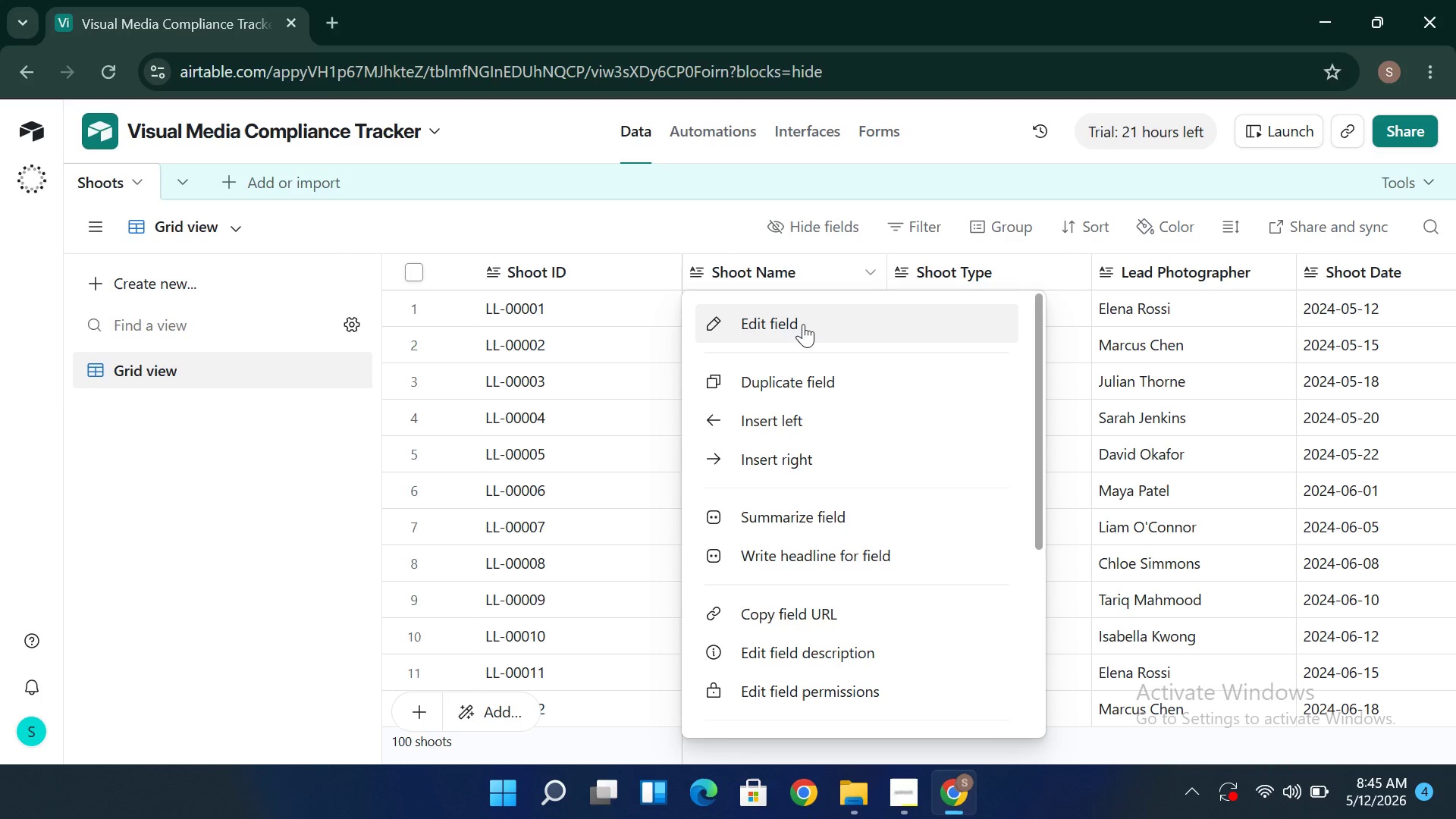 
wait(6.55)
 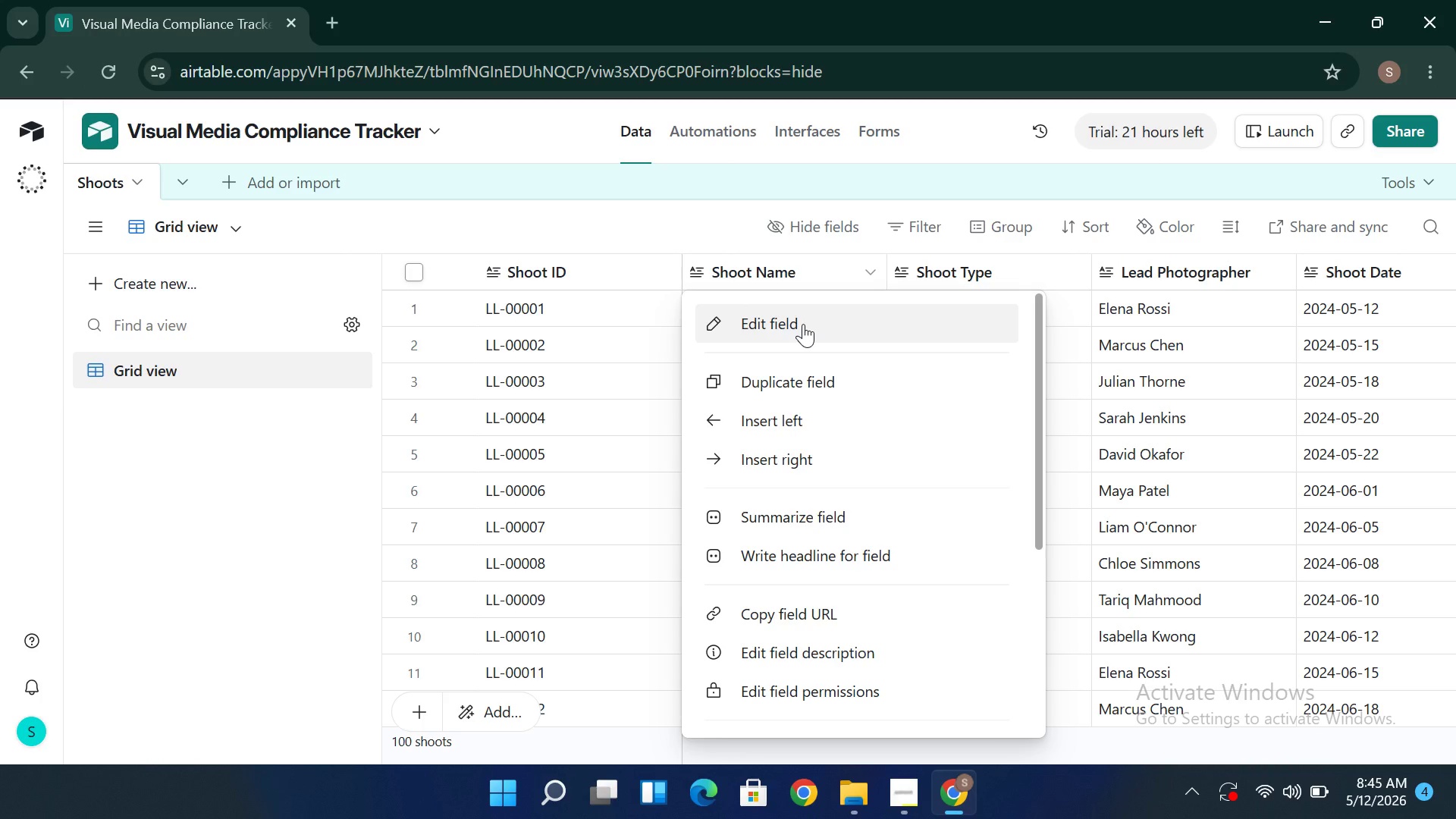 
left_click([803, 324])
 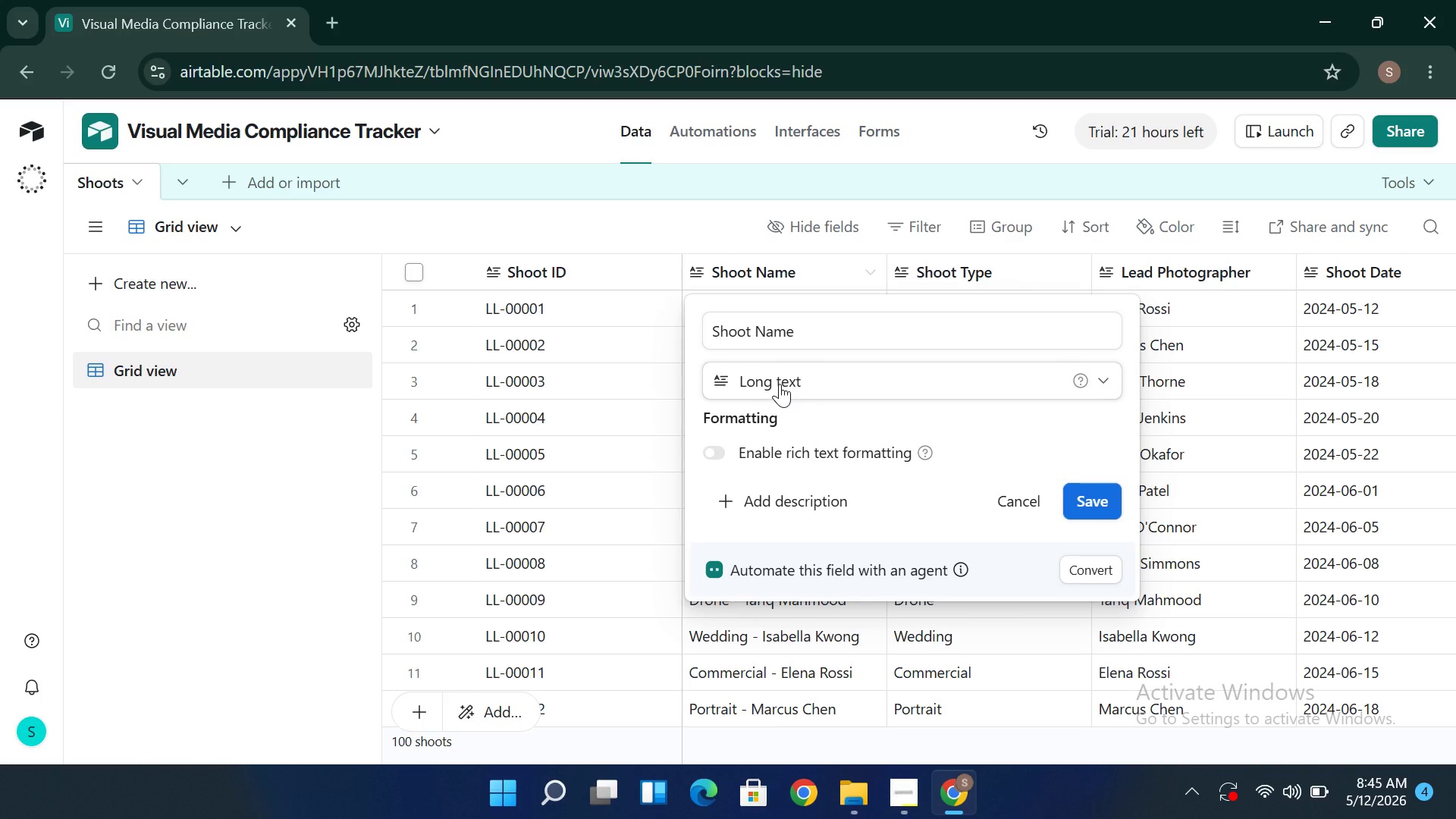 
left_click([780, 384])
 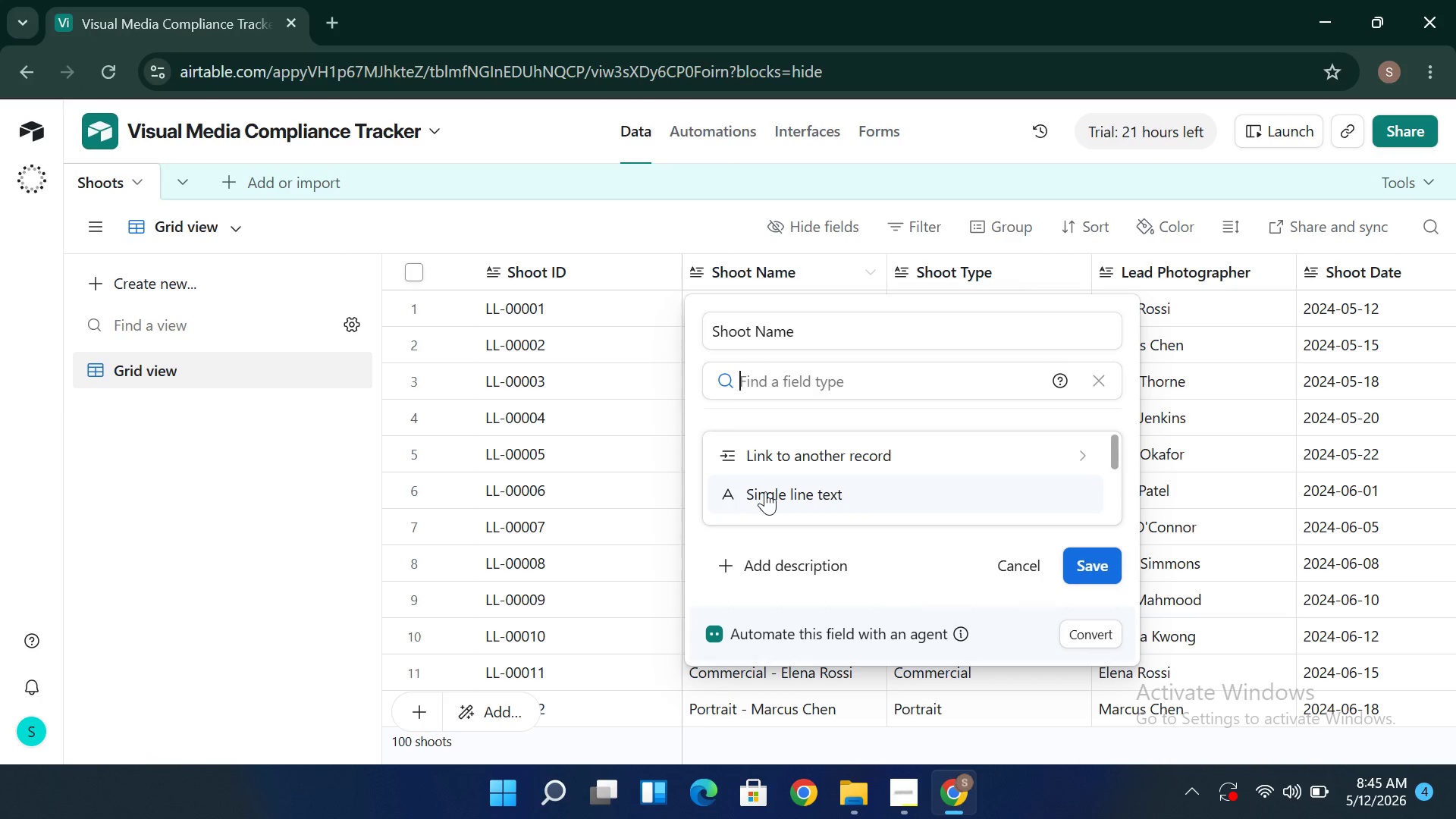 
left_click([765, 491])
 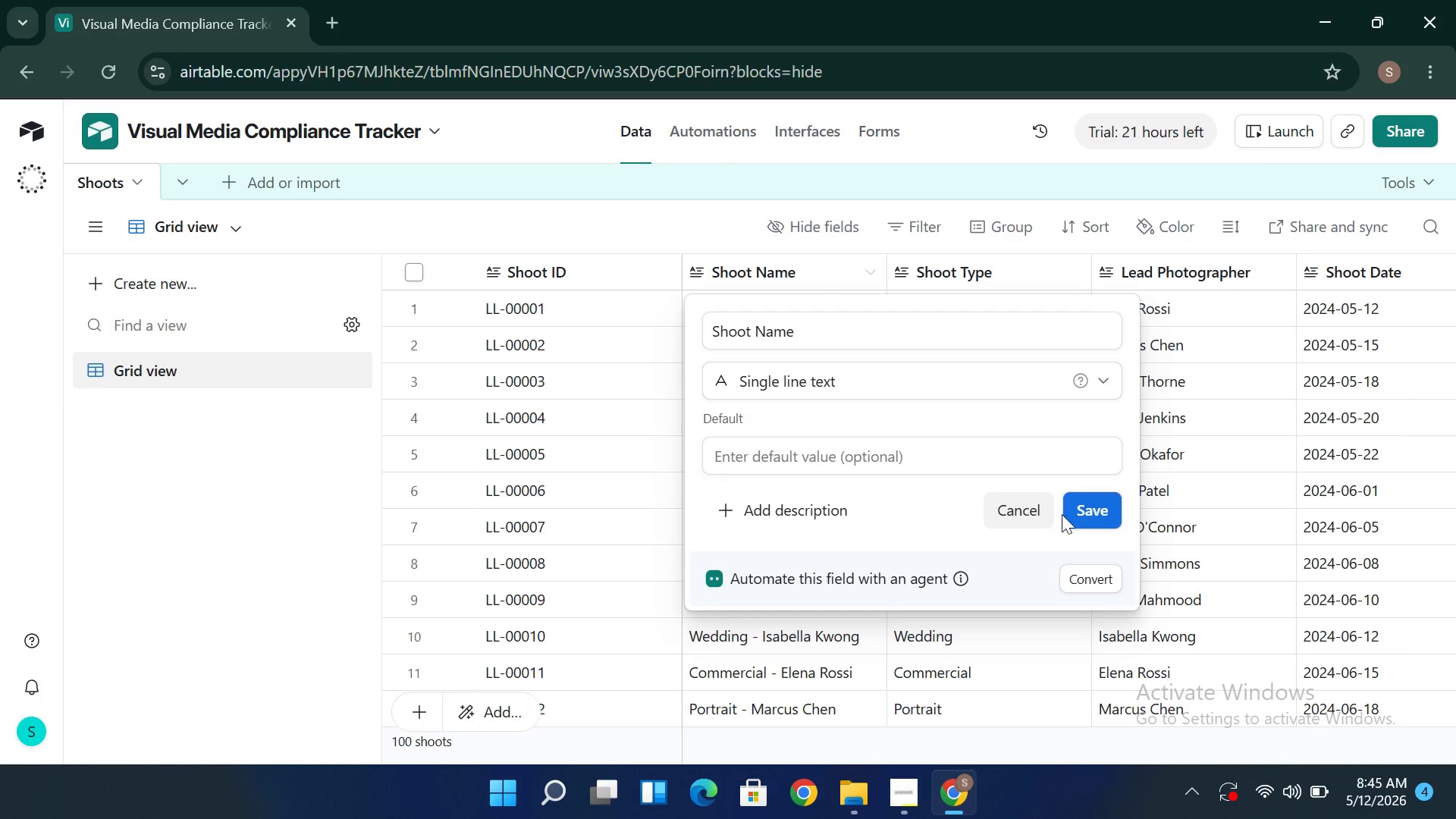 
left_click([1089, 514])
 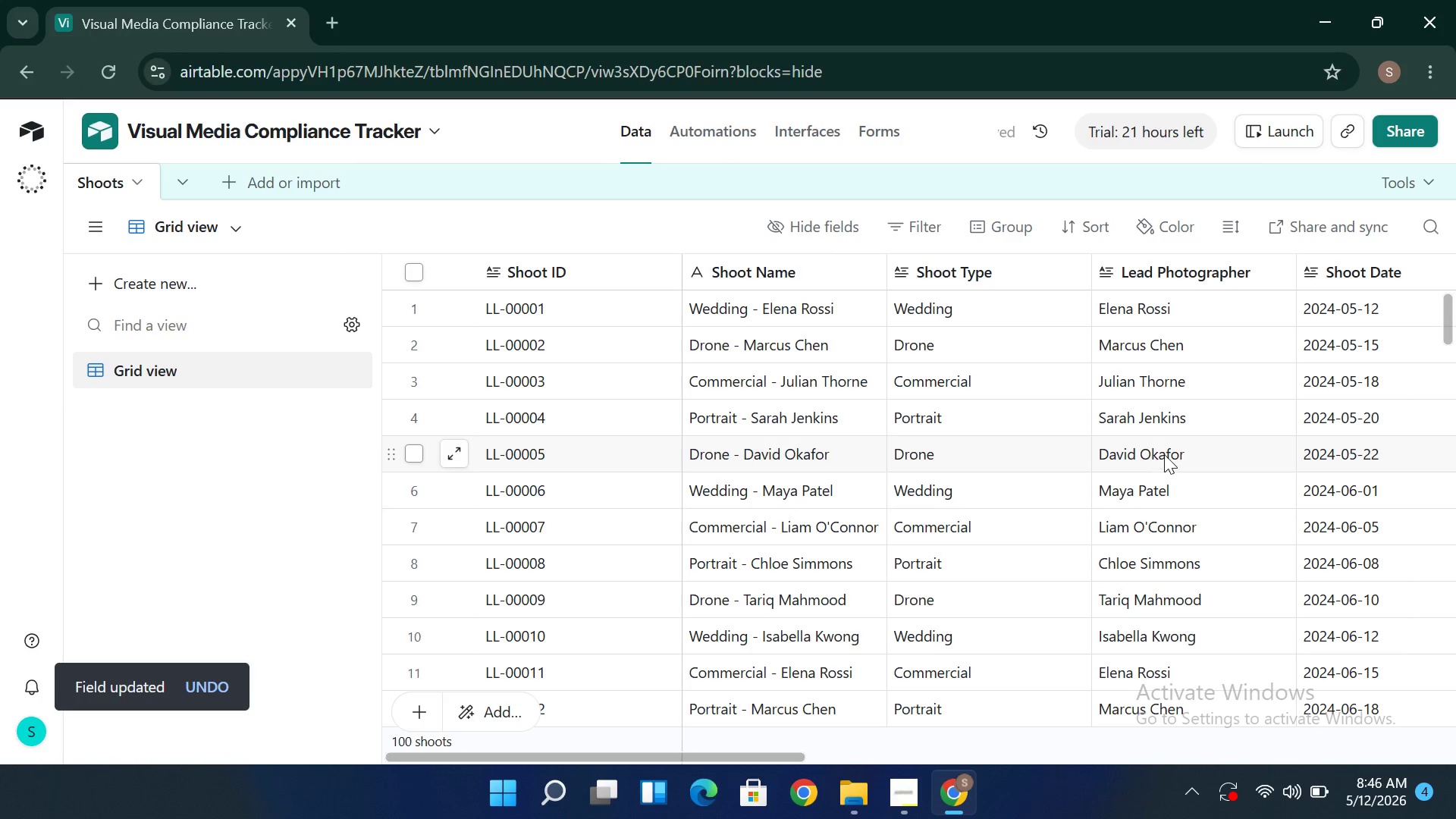 
wait(7.94)
 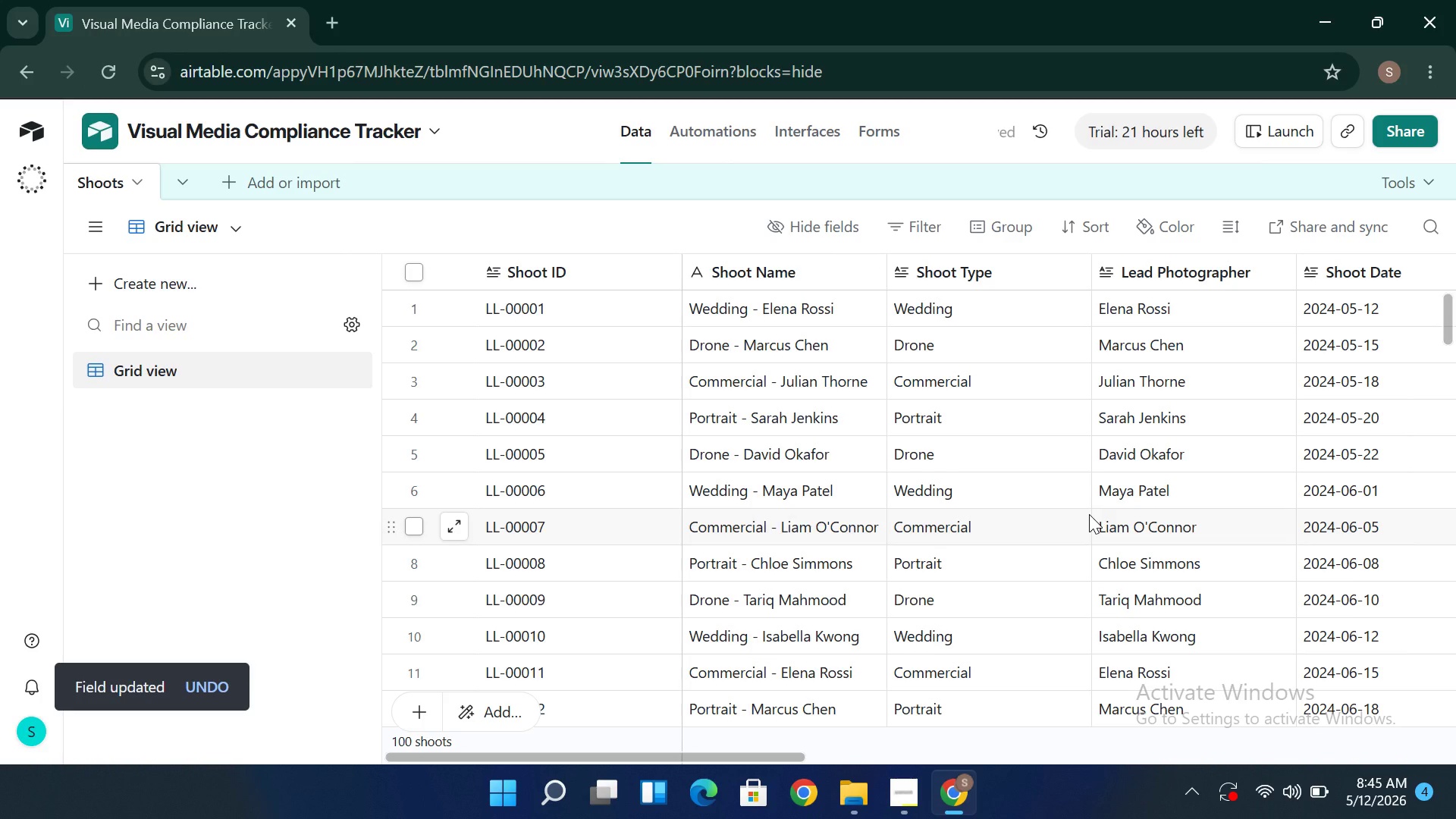 
left_click([1076, 275])
 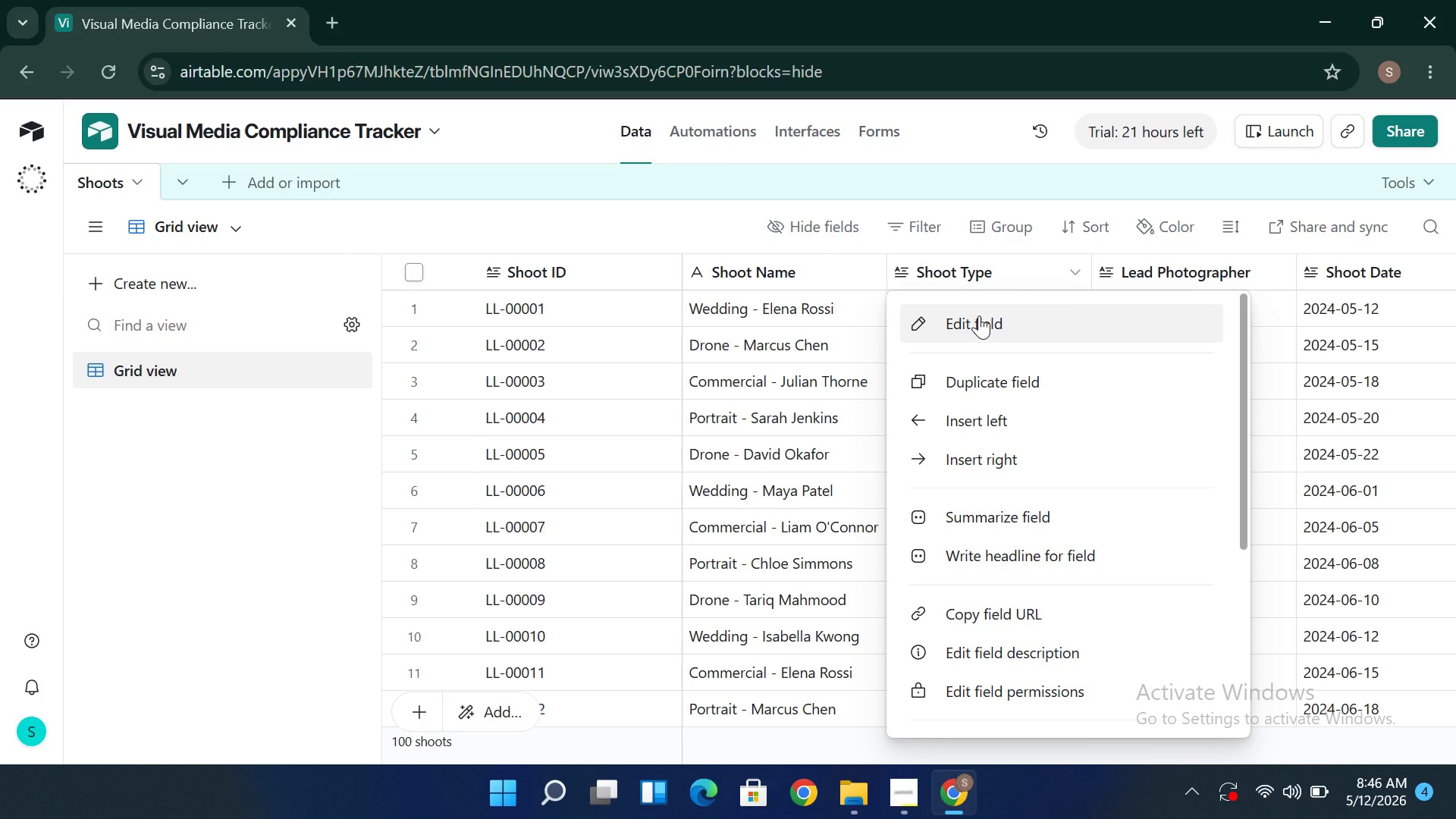 
wait(7.23)
 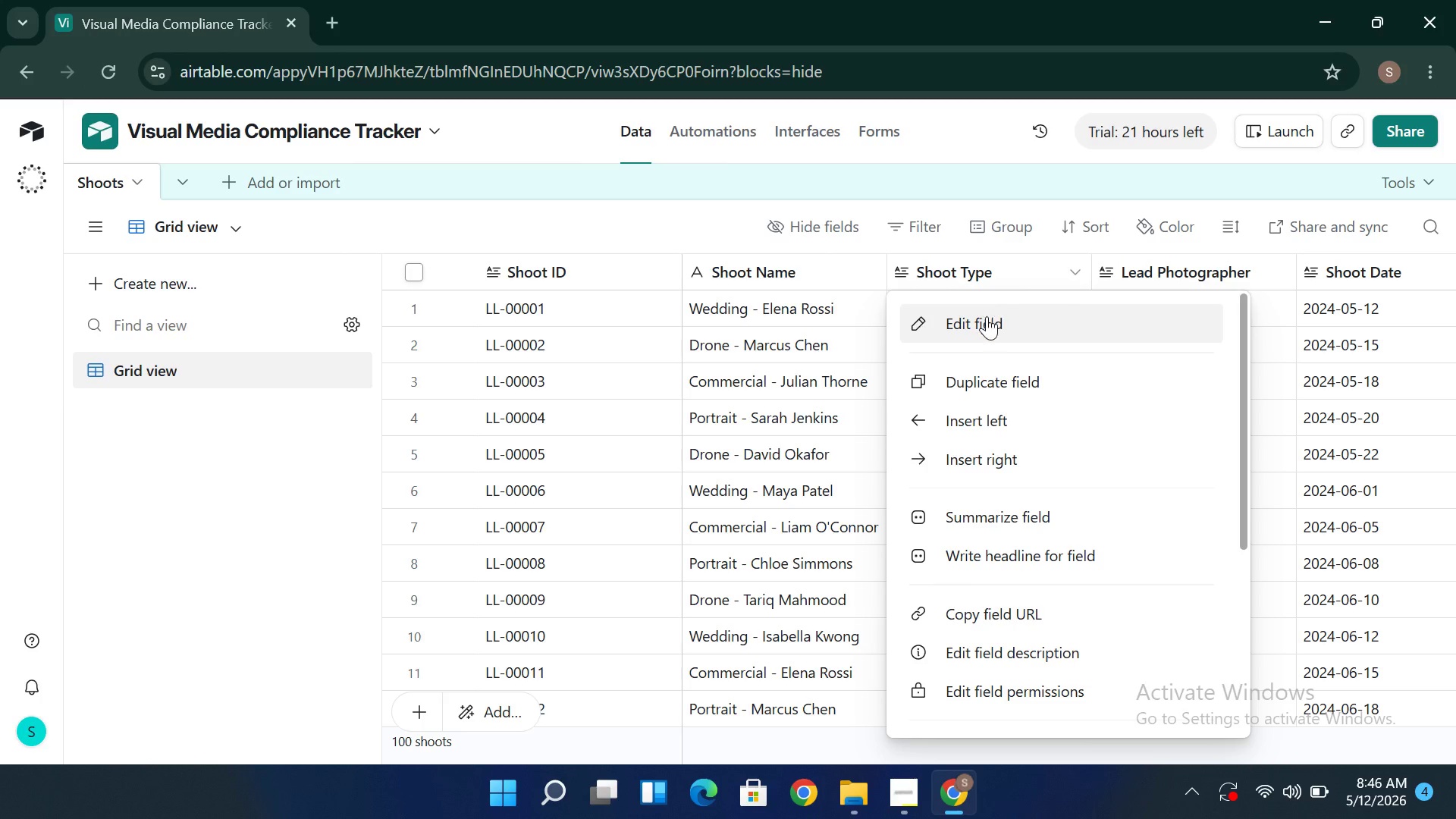 
left_click([979, 315])
 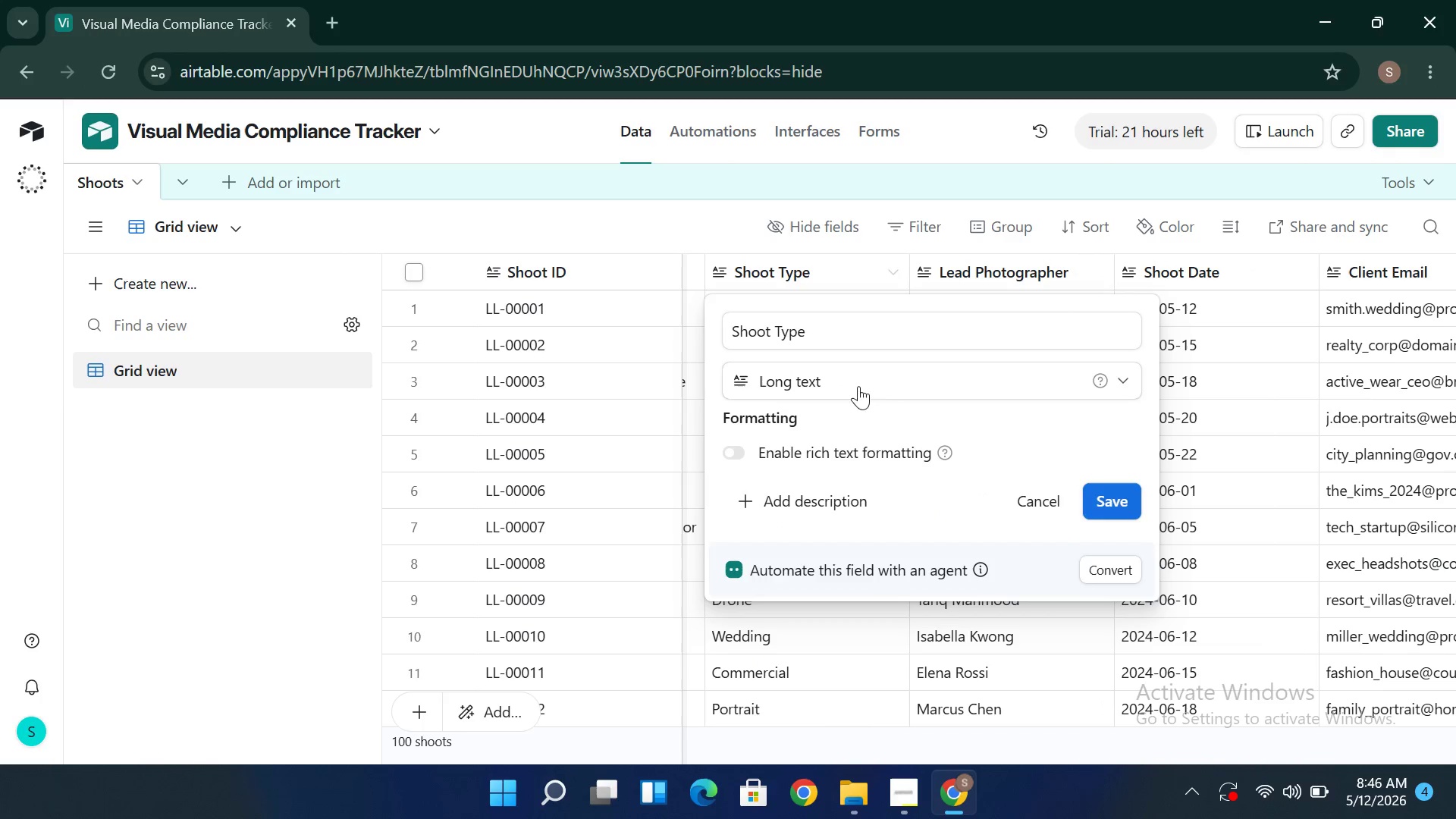 
left_click([839, 388])
 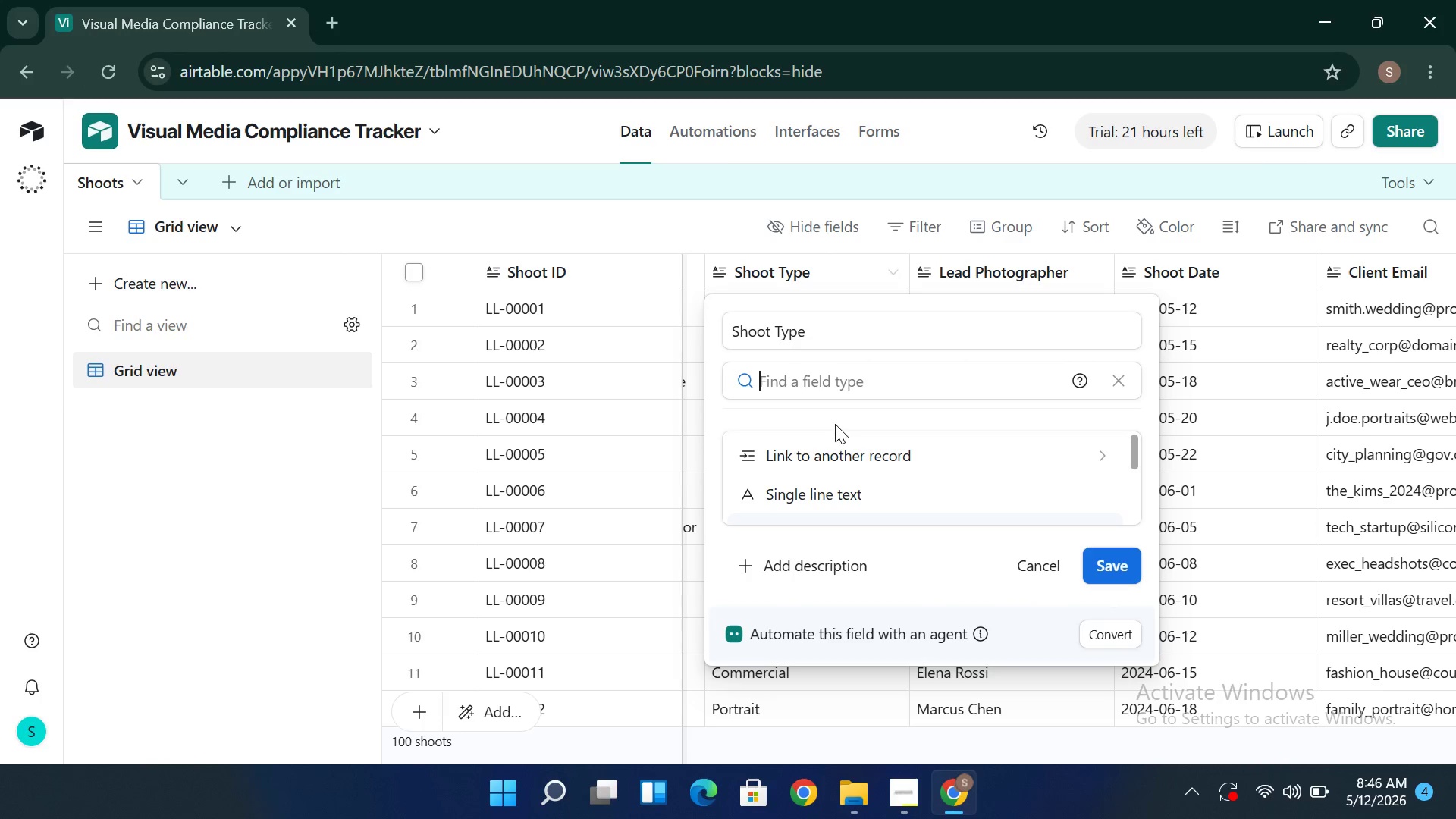 
mouse_move([823, 472])
 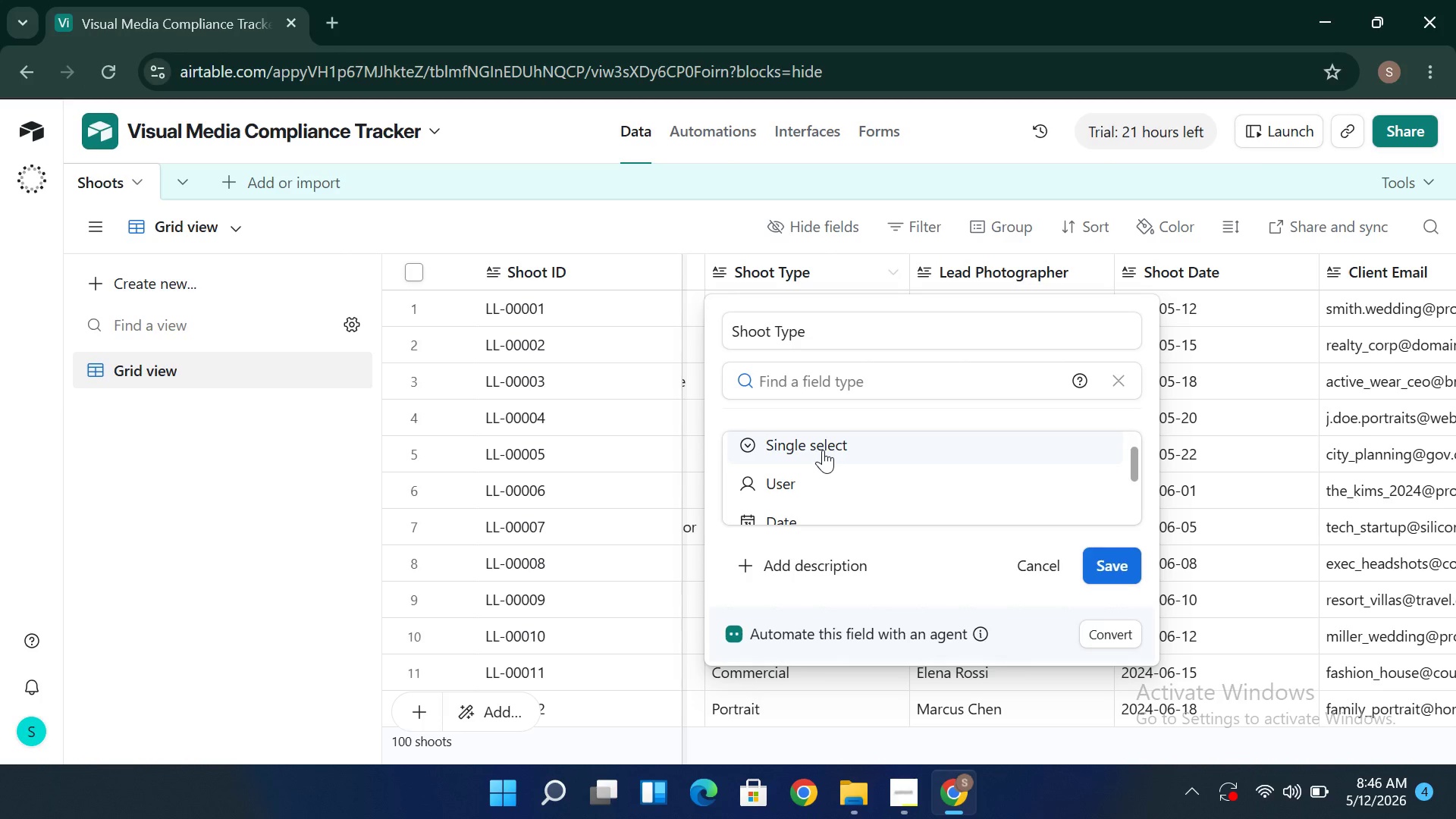 
left_click([823, 450])
 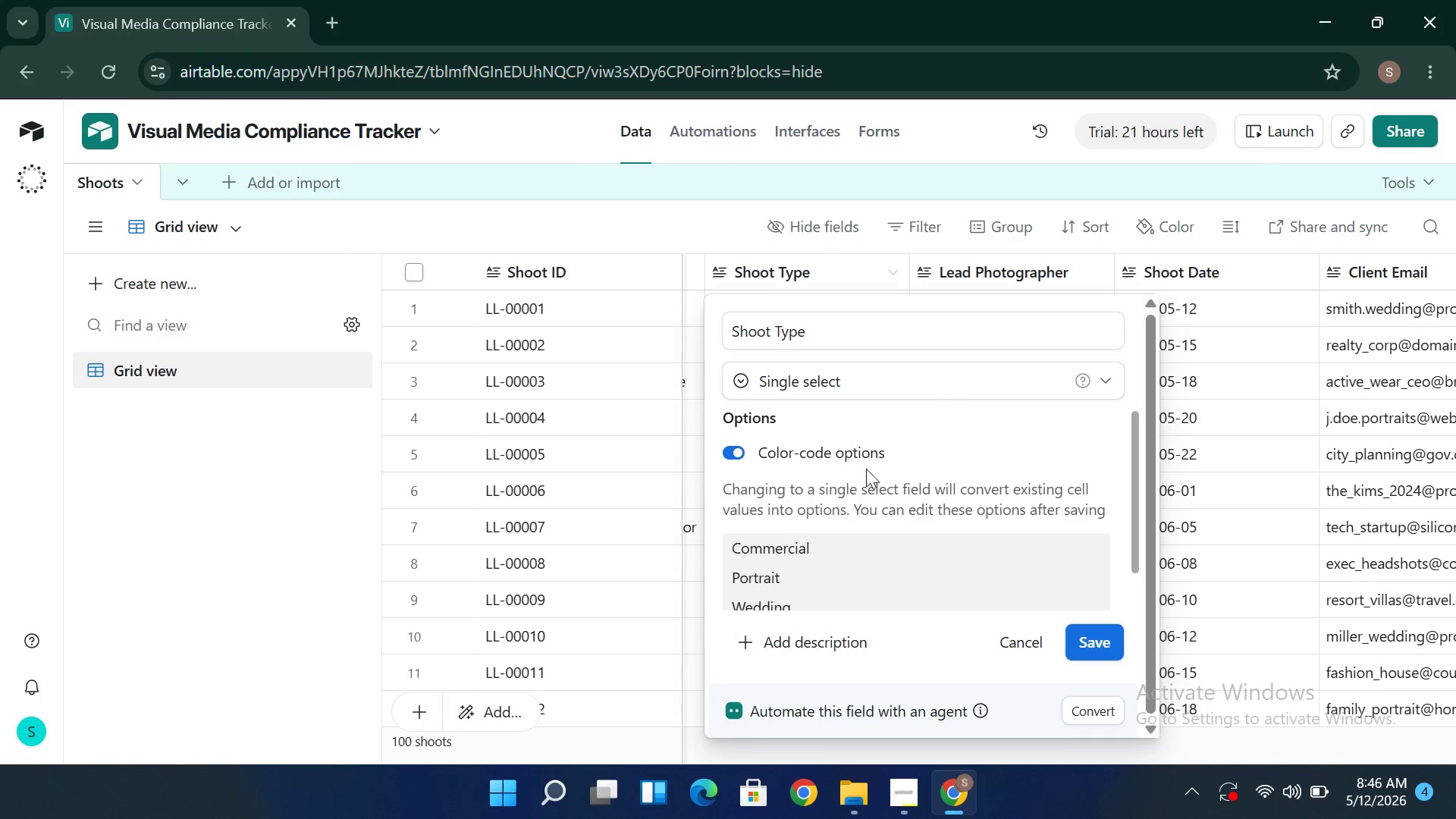 
wait(6.08)
 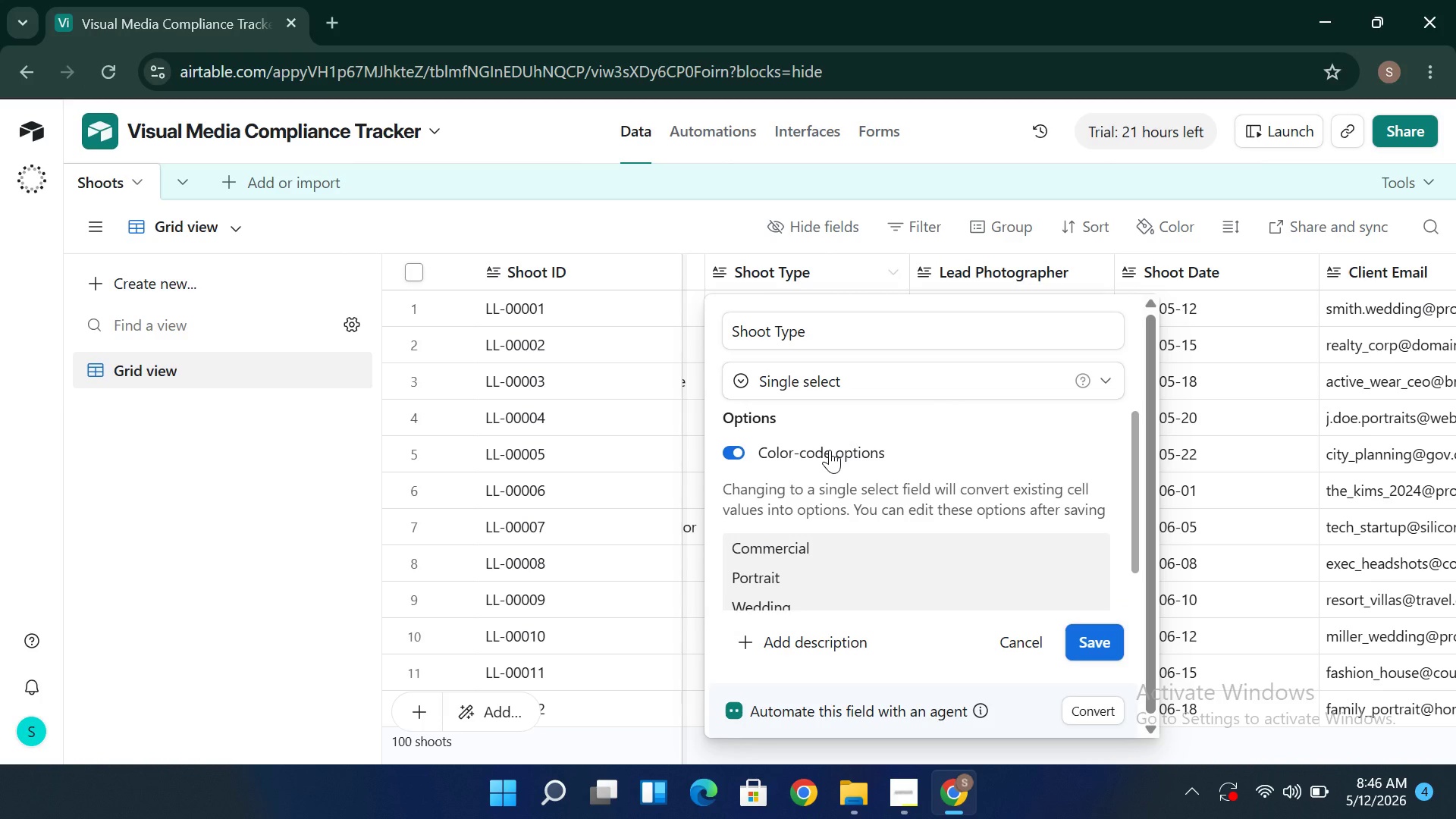 
left_click([1099, 639])
 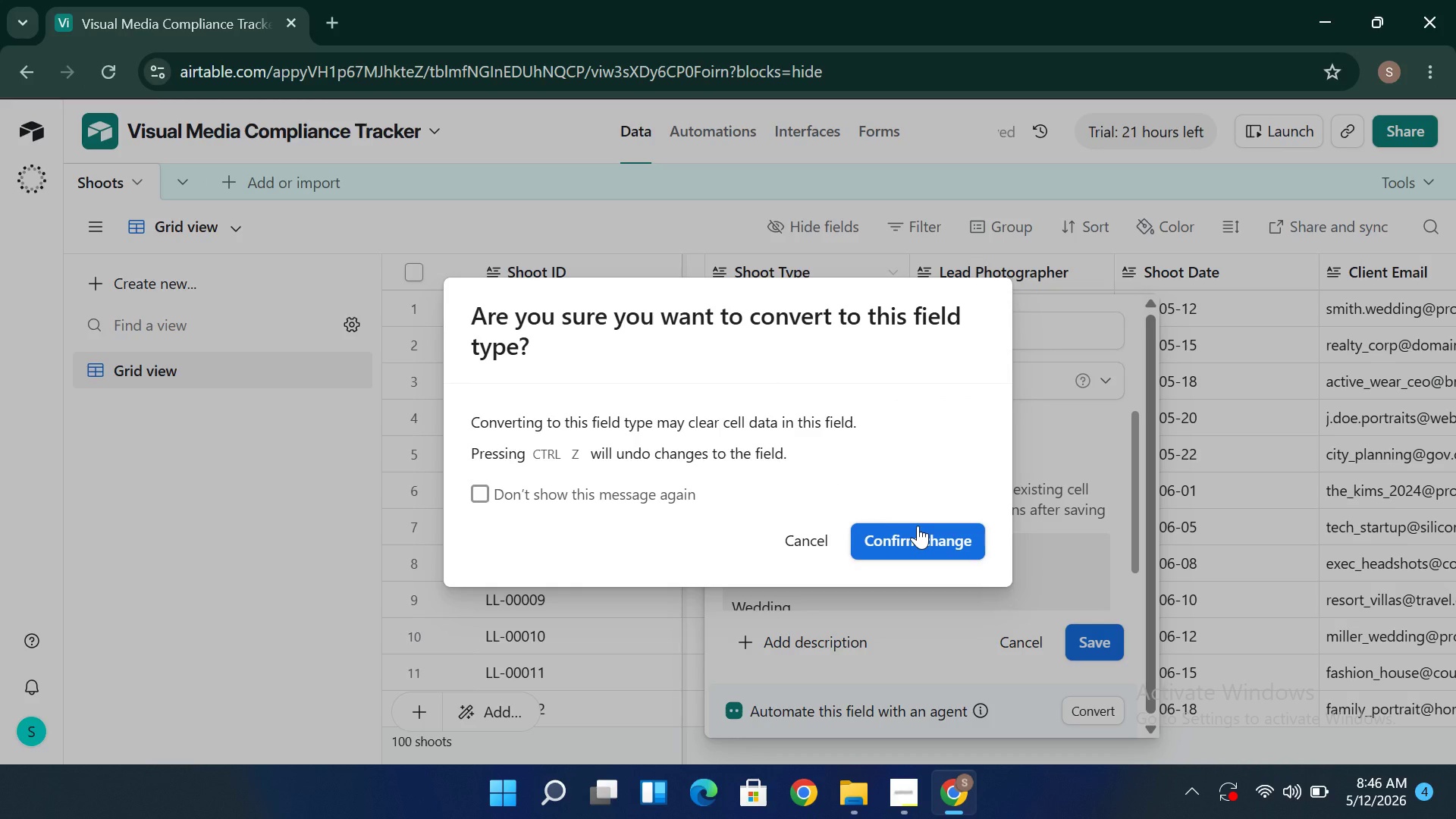 
left_click([918, 526])
 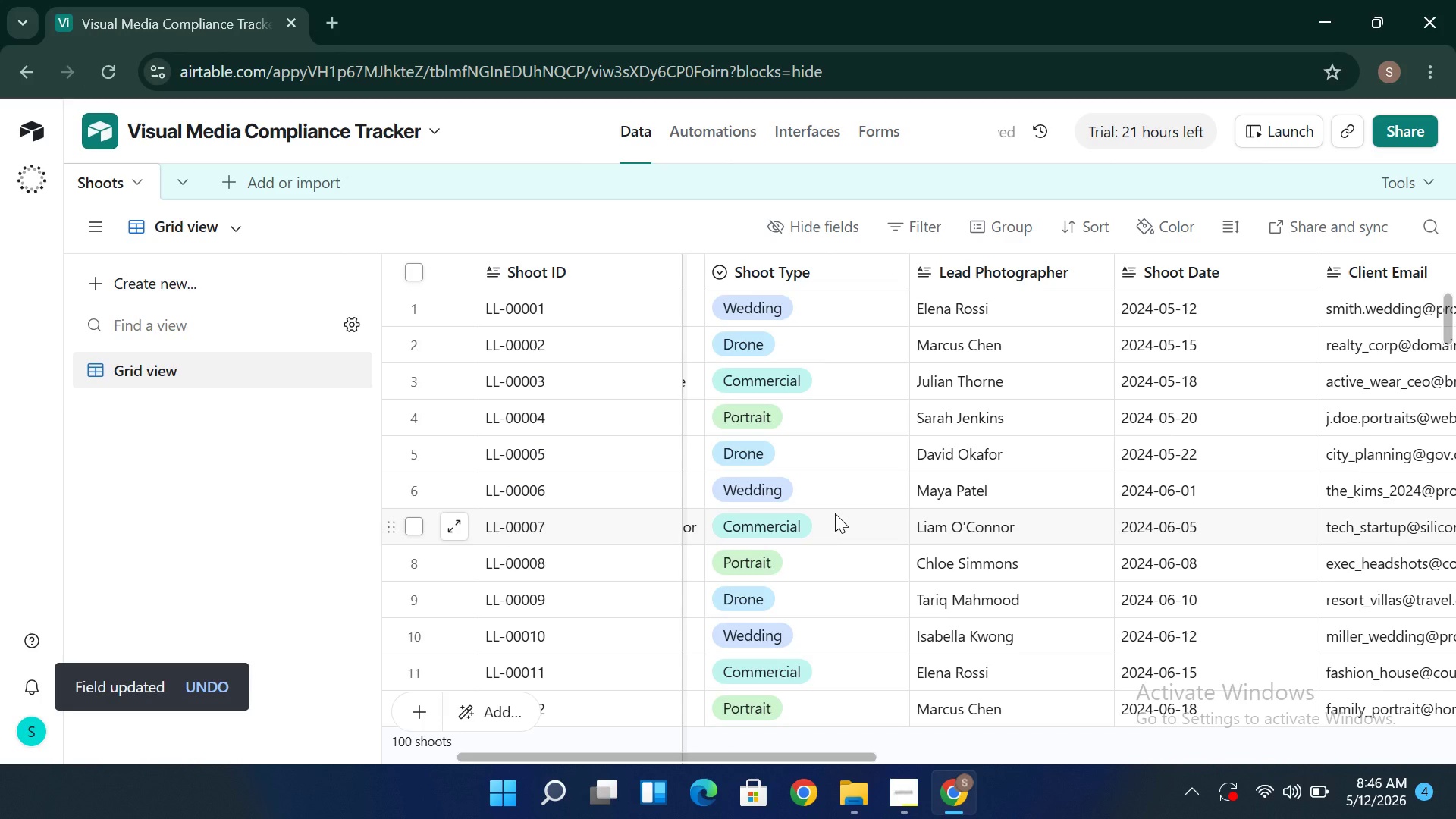 
wait(8.73)
 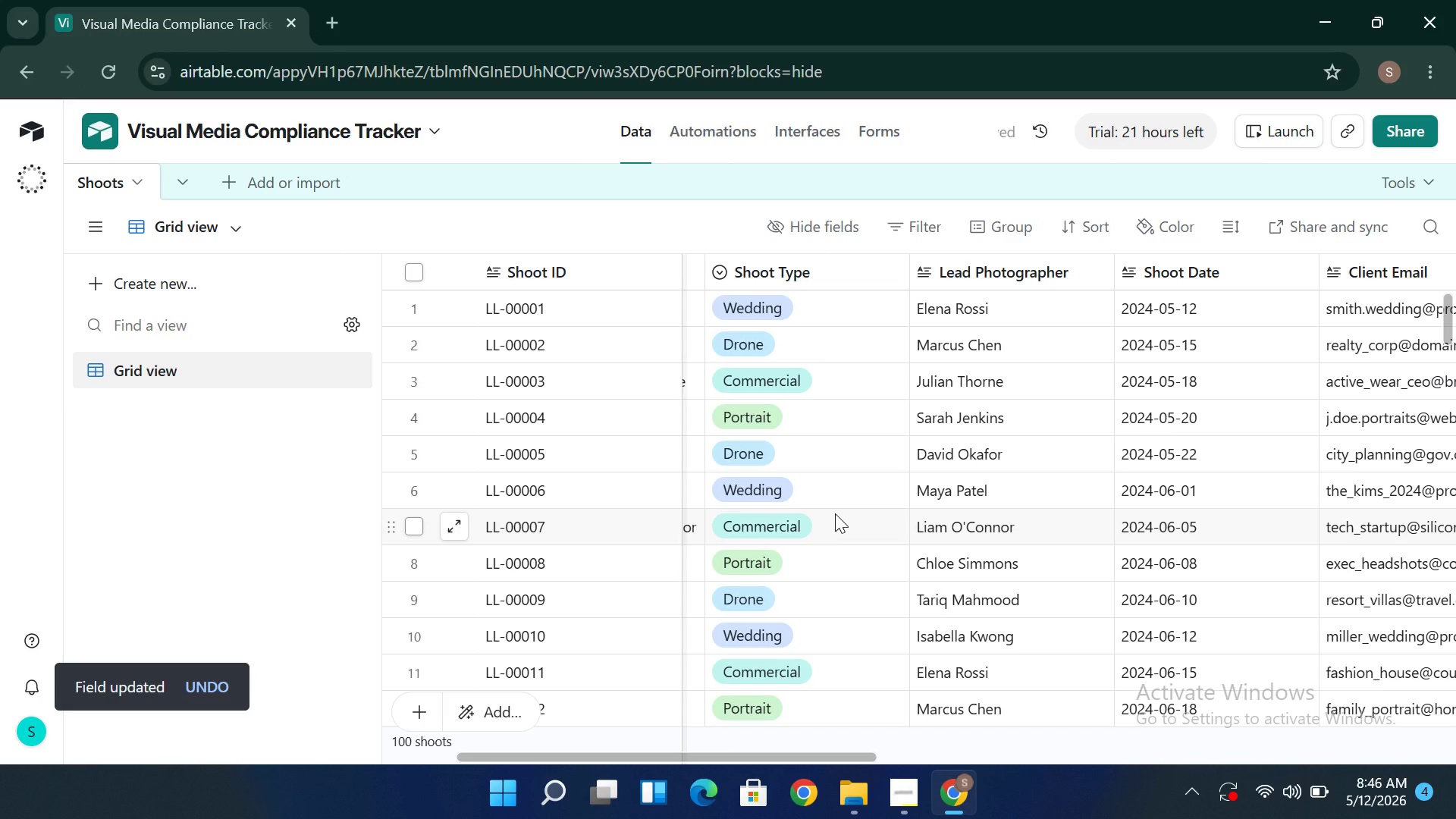 
left_click([910, 278])
 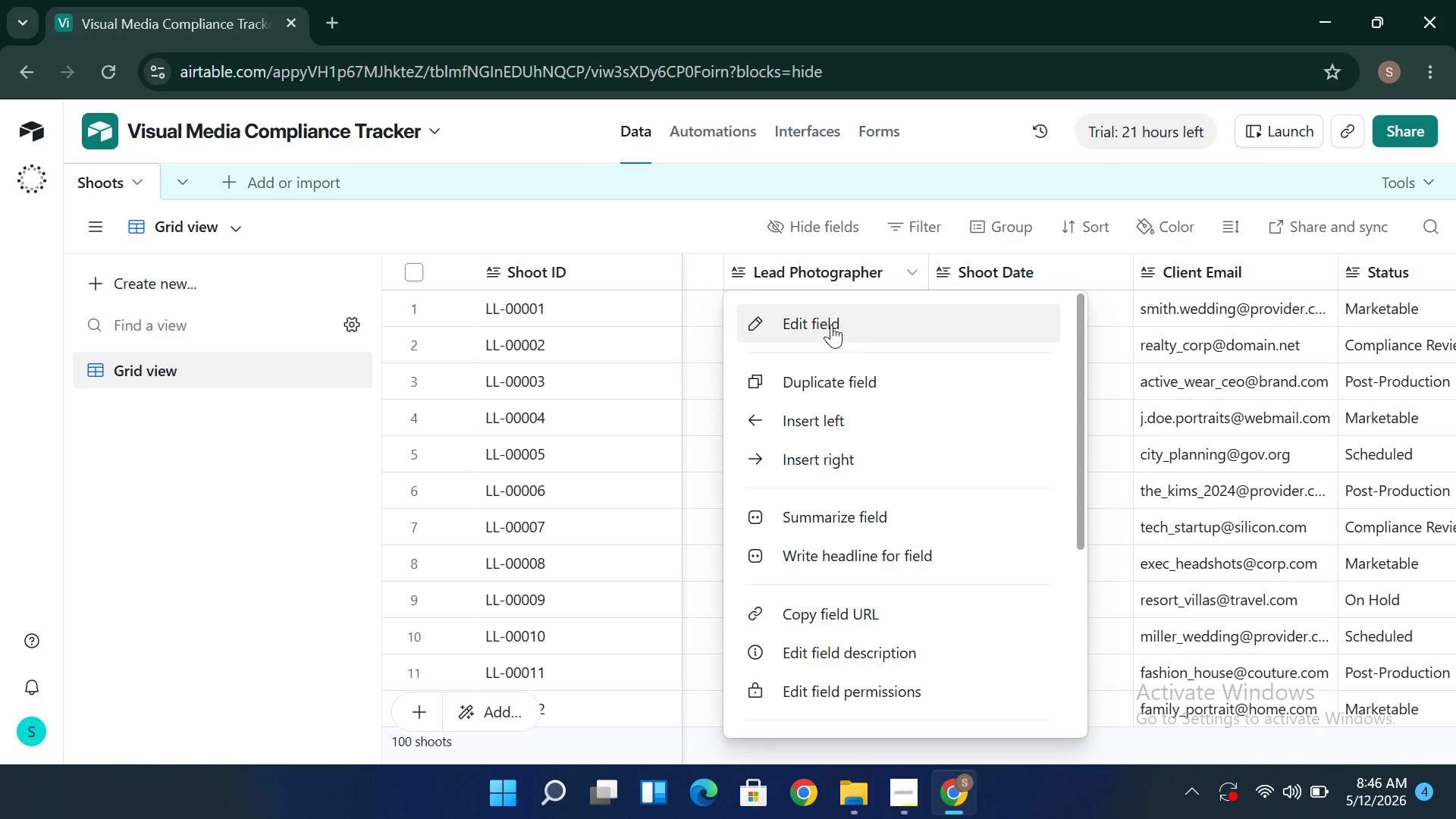 
left_click([830, 325])
 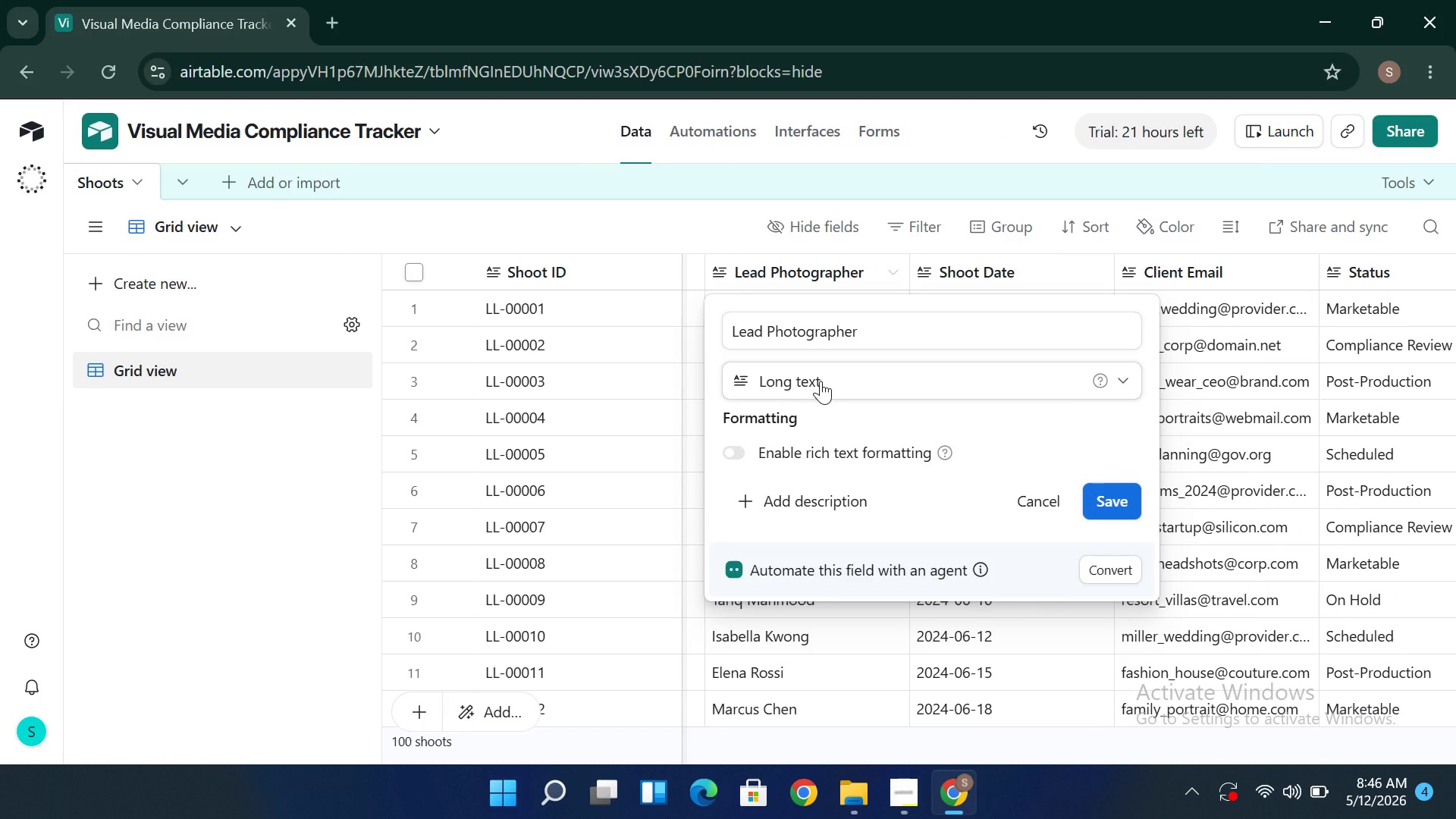 
wait(5.36)
 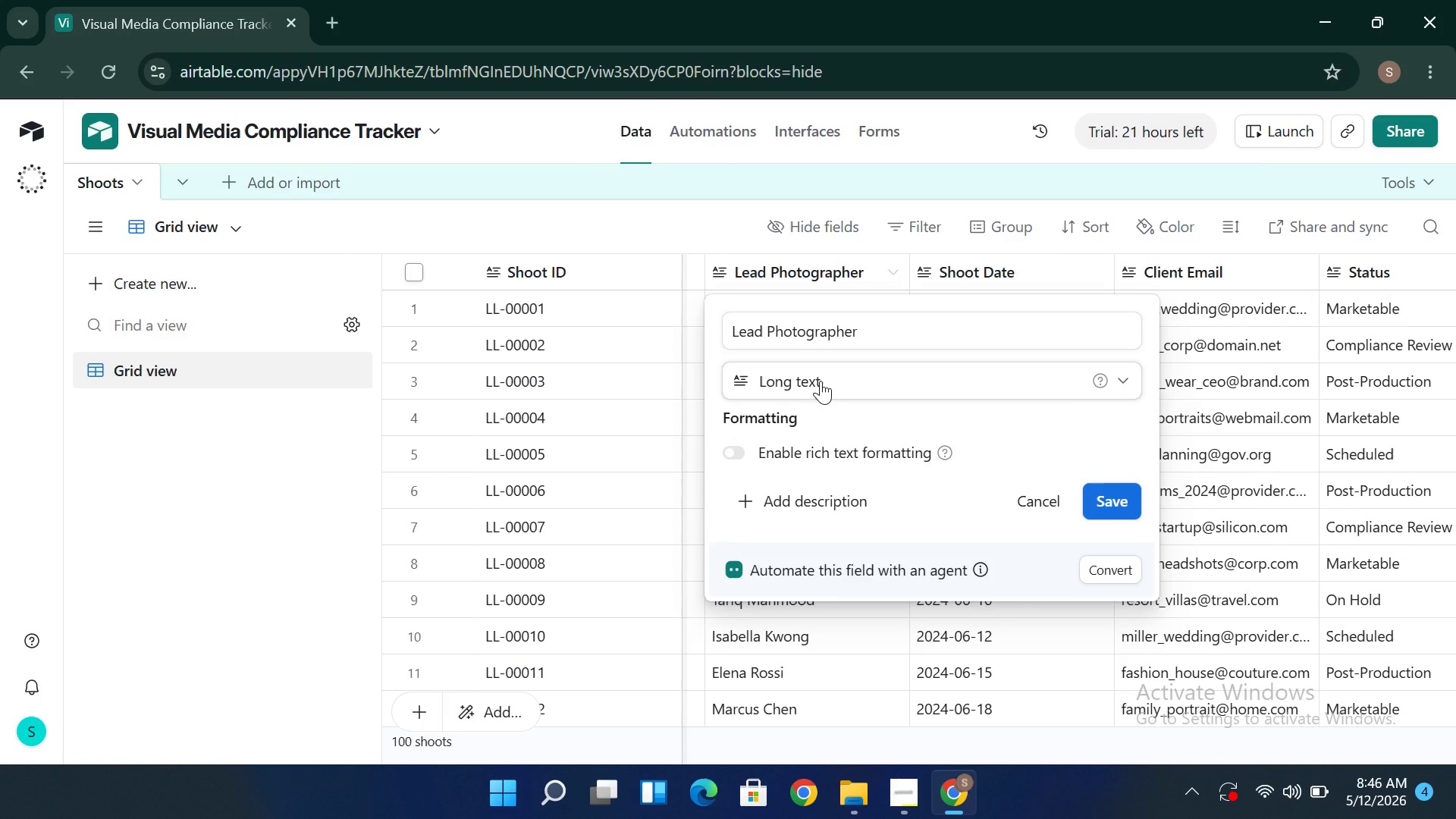 
left_click([821, 381])
 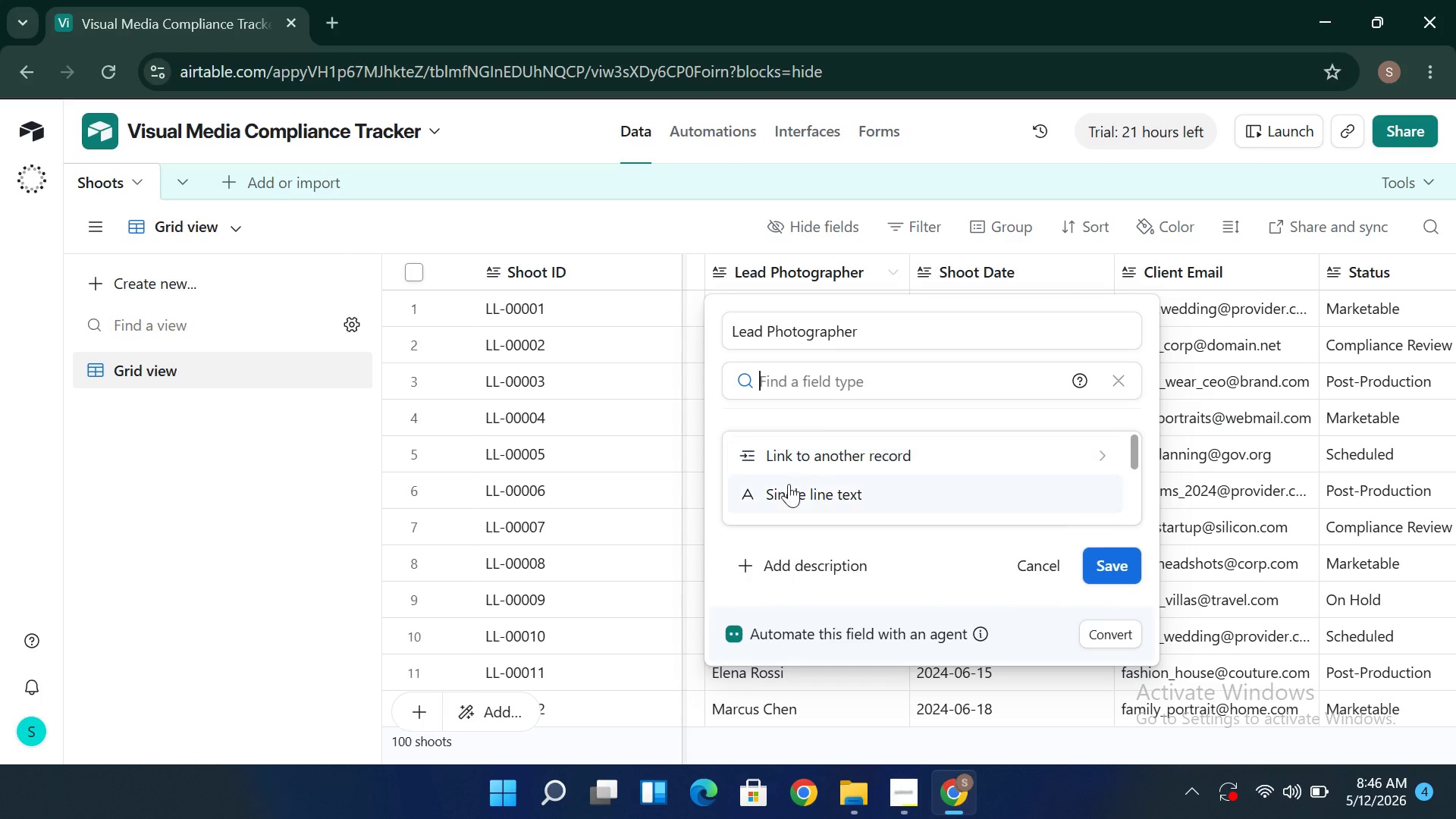 
left_click([786, 500])
 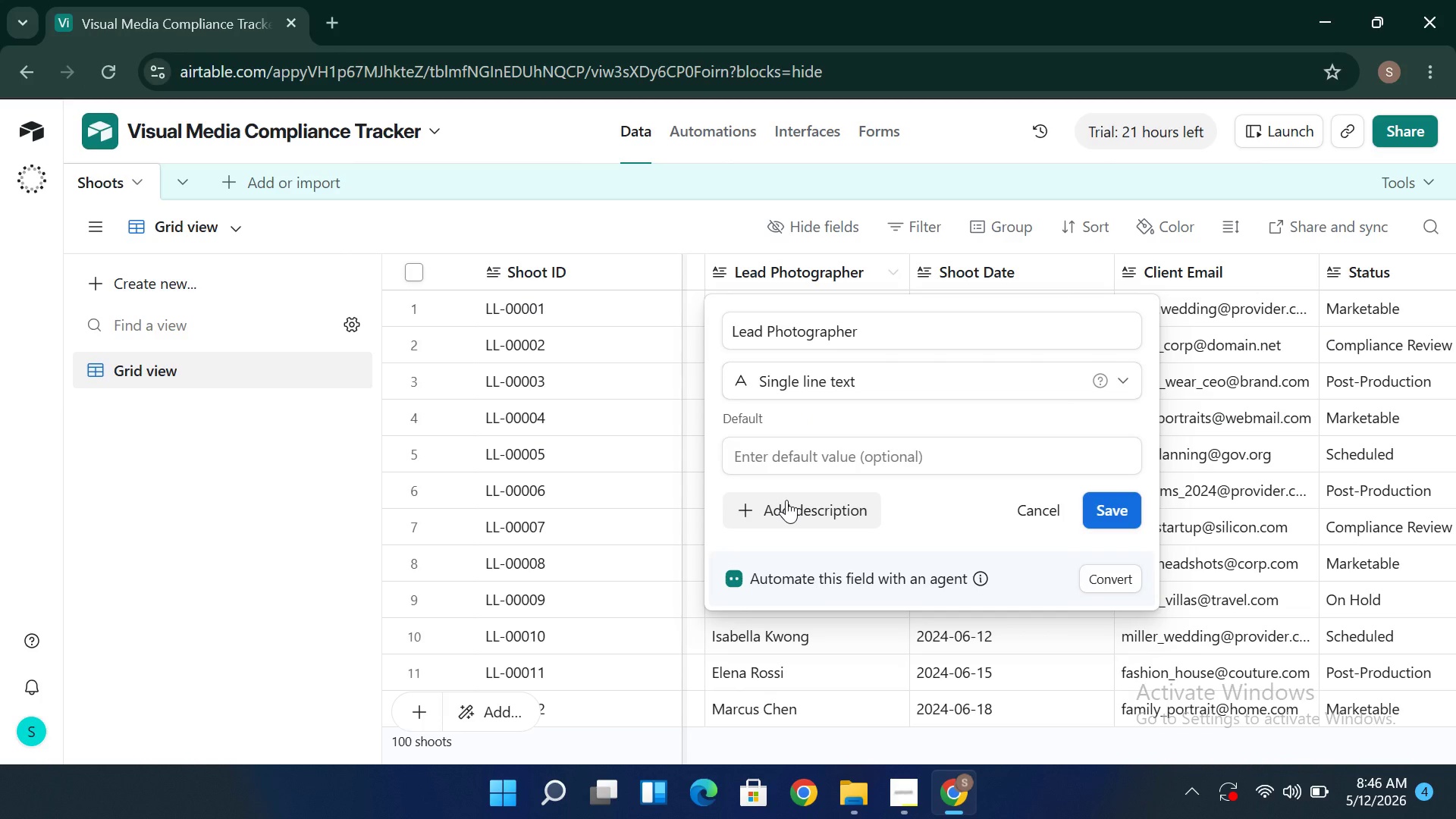 
left_click([1111, 513])
 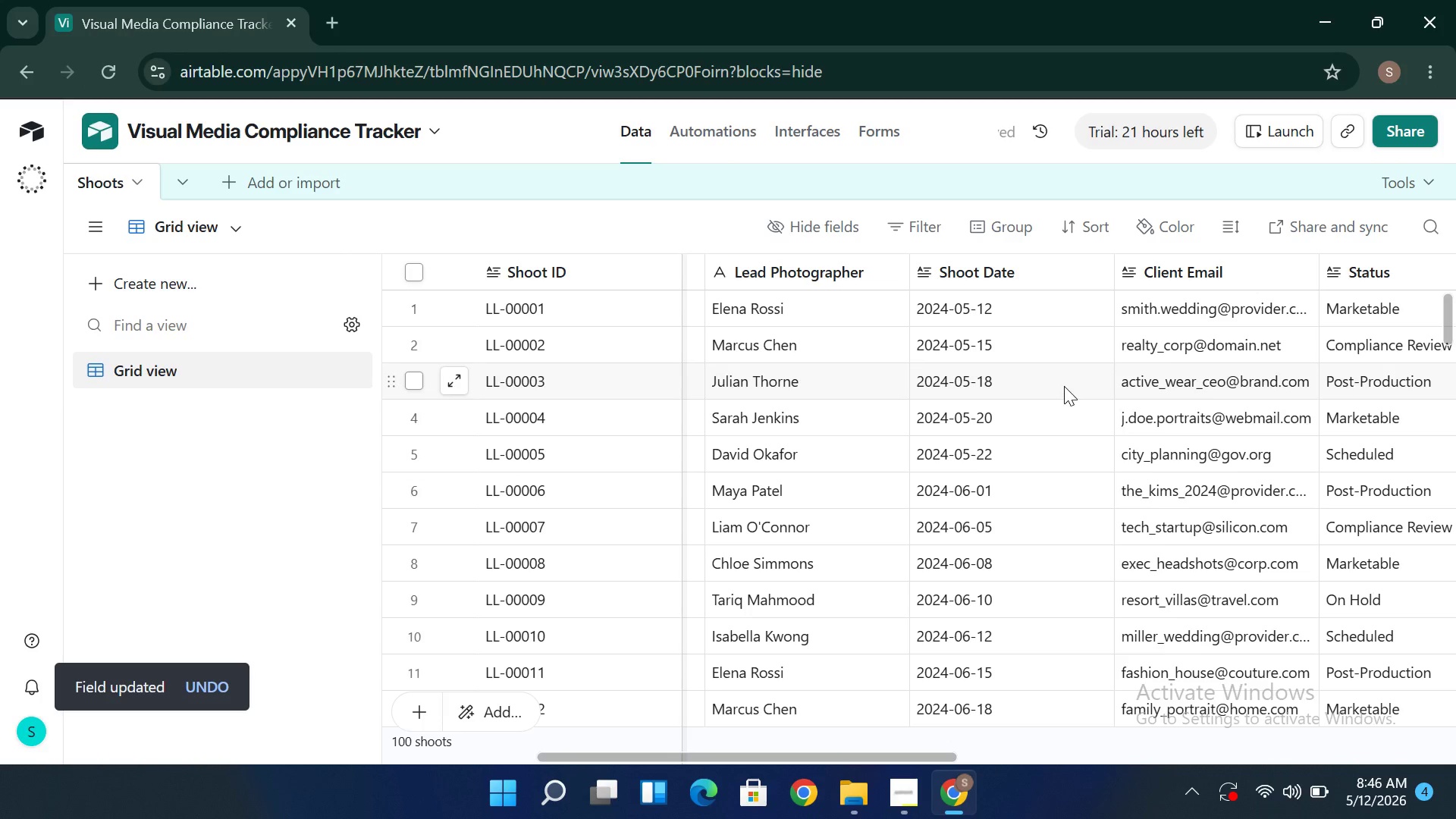 
wait(5.92)
 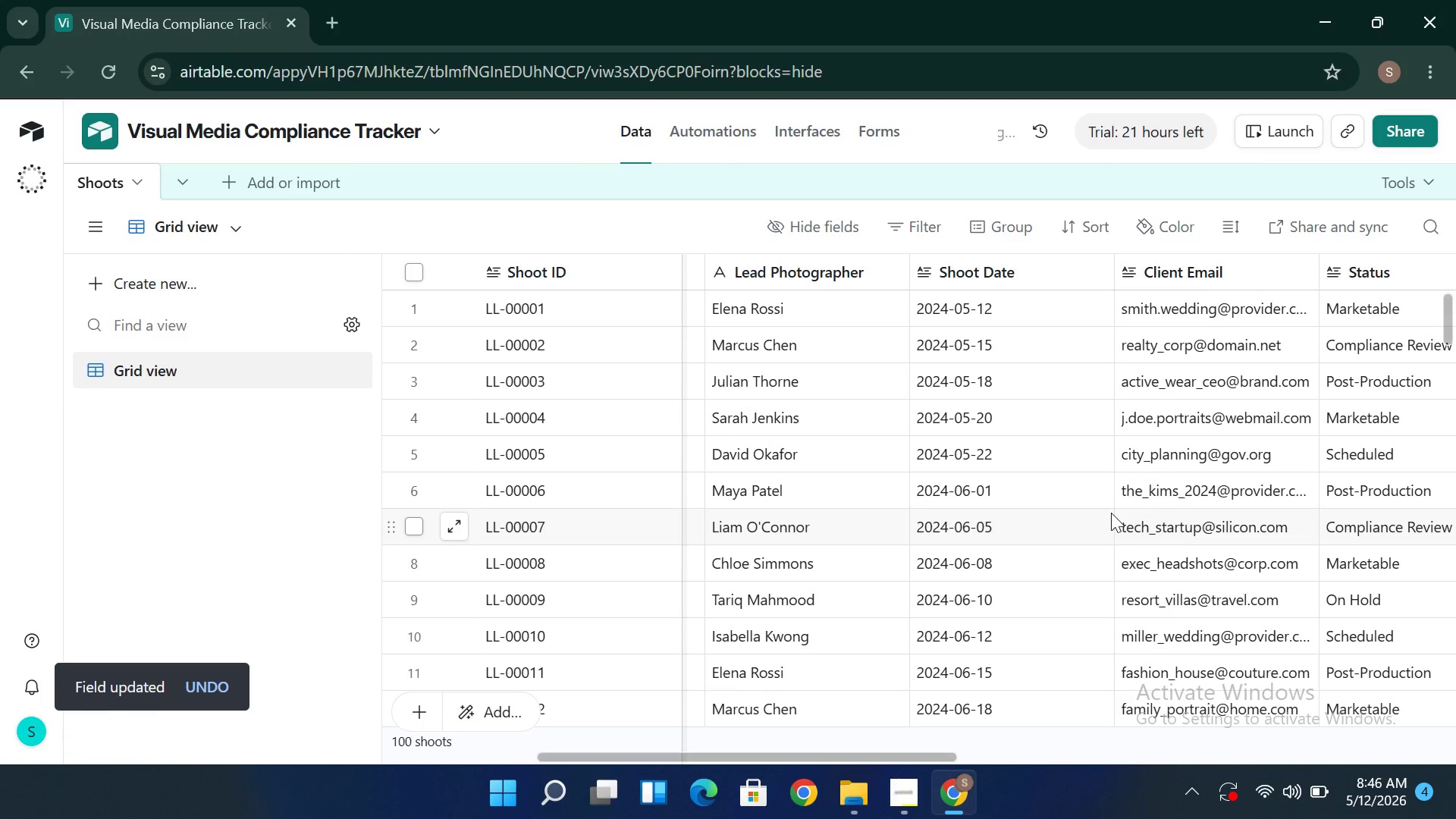 
left_click([1100, 278])
 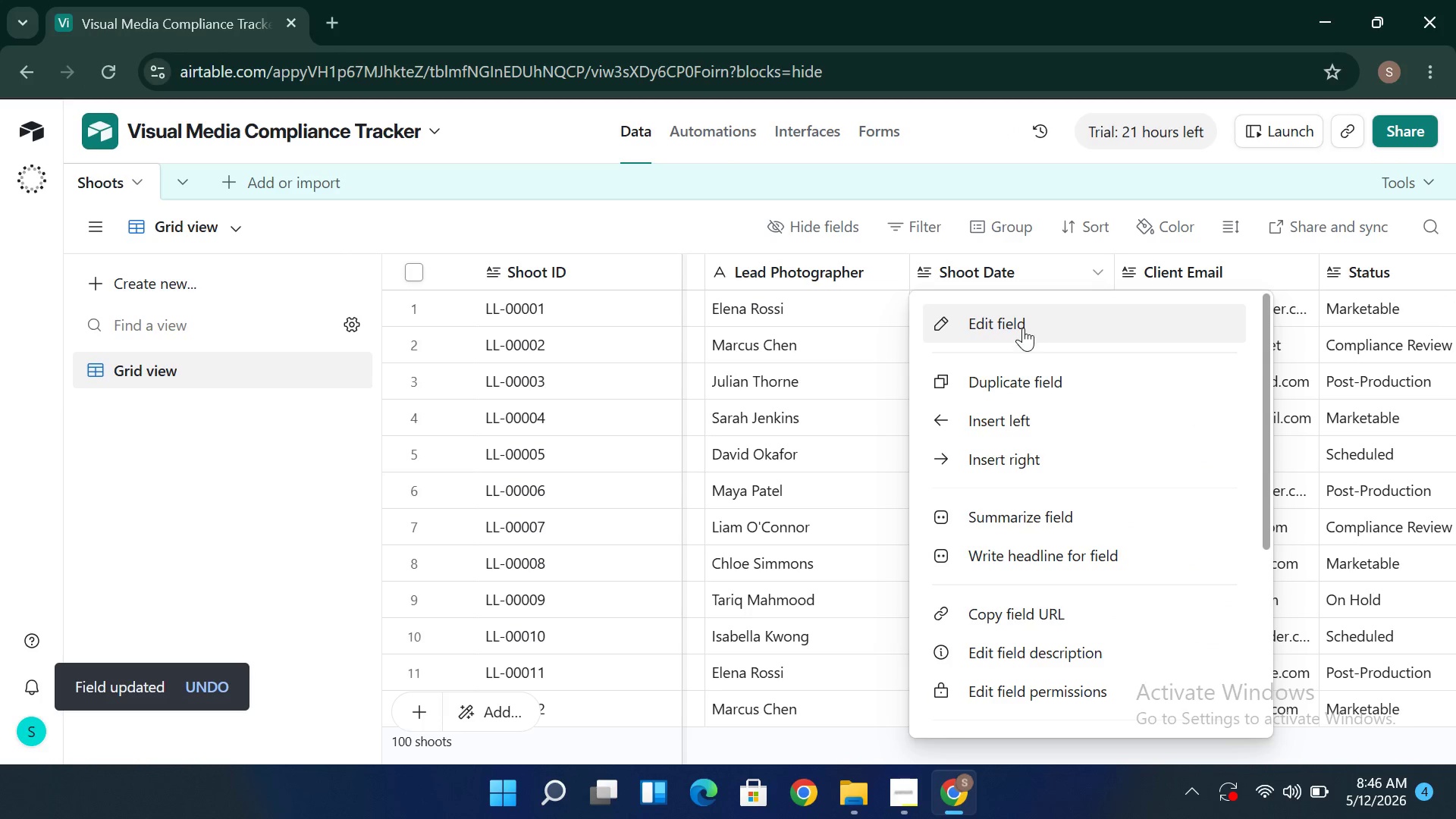 
left_click([1018, 331])
 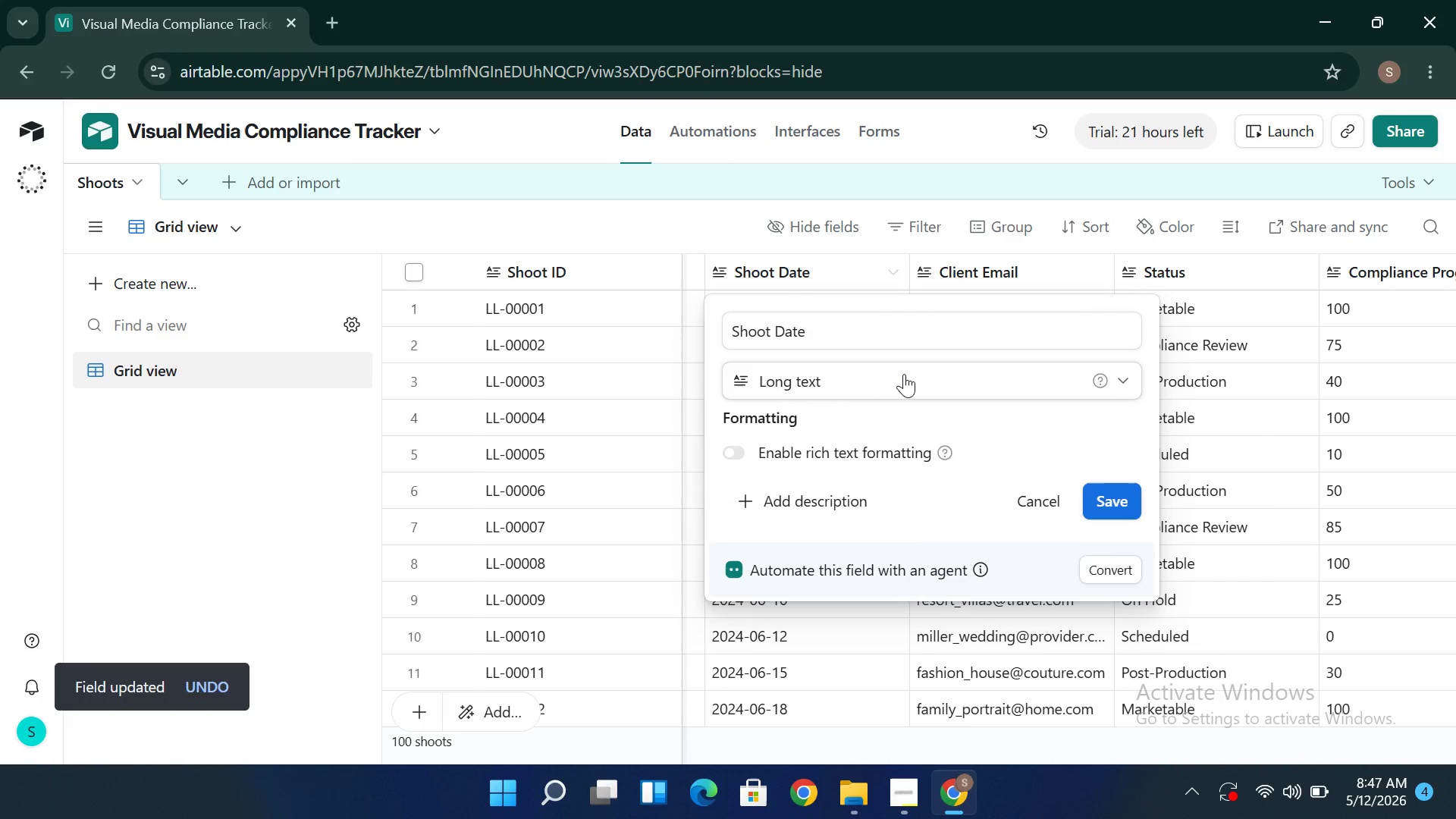 
left_click([904, 374])
 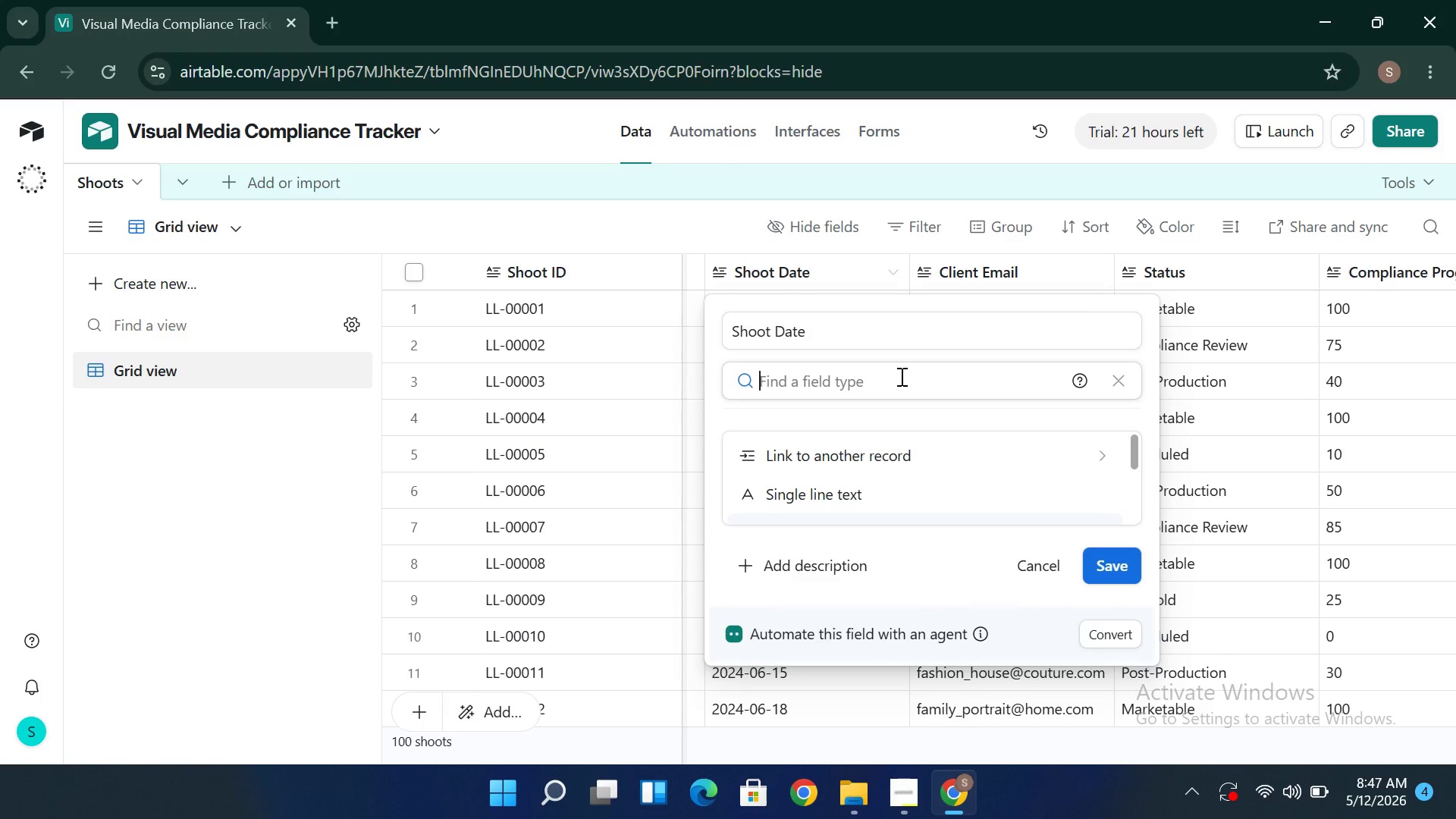 
wait(9.46)
 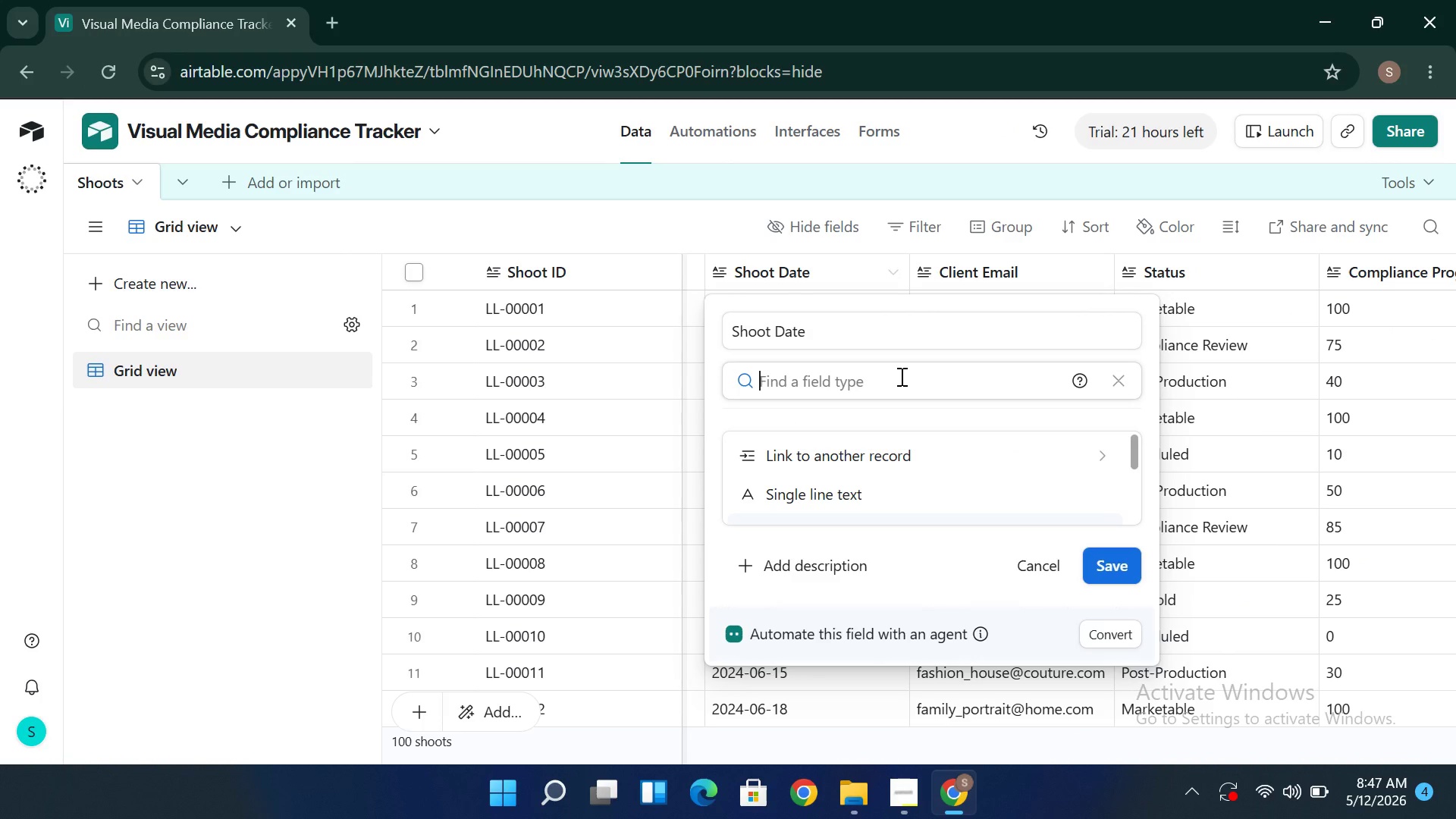 
mouse_move([833, 479])
 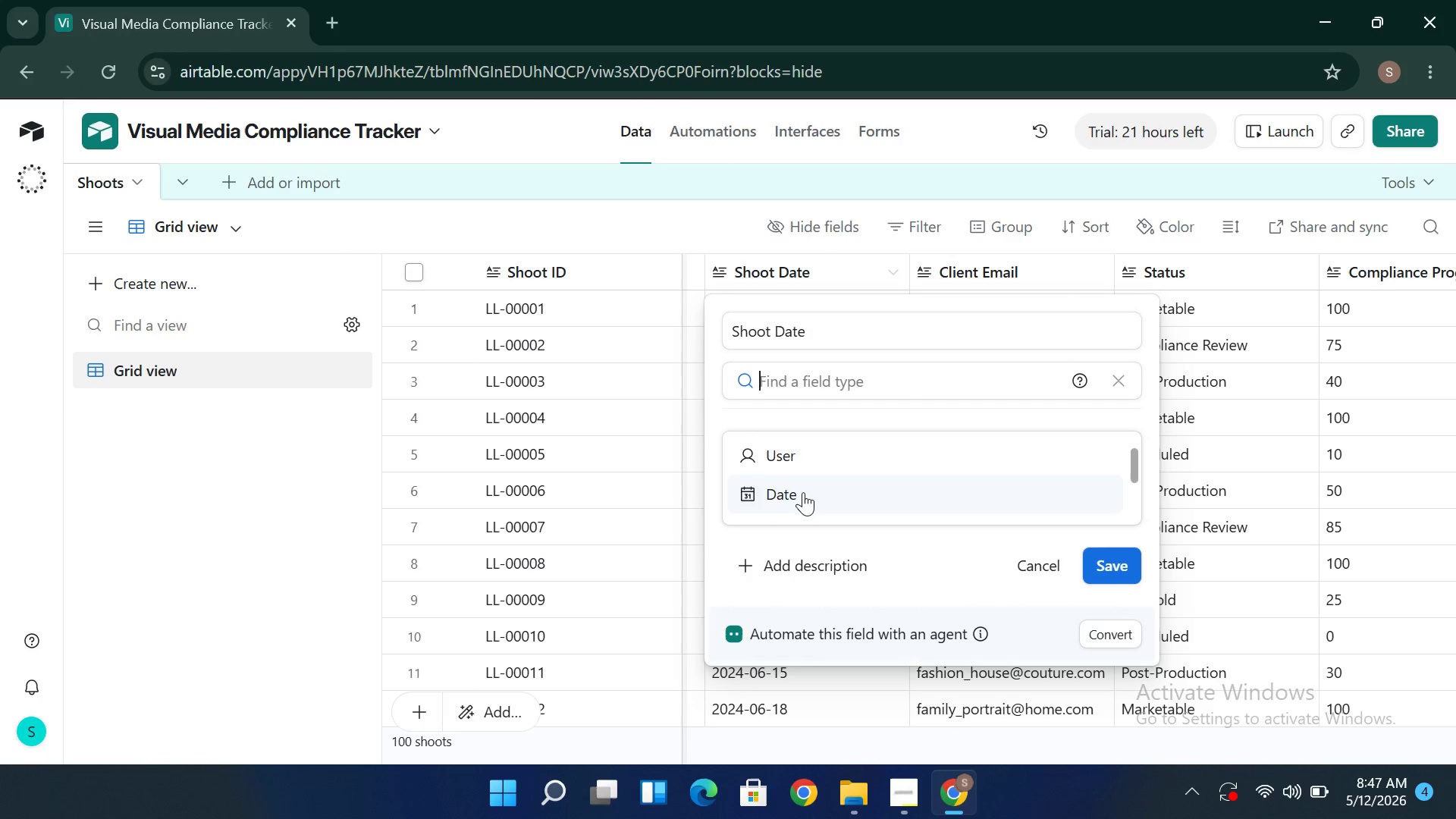 
left_click([803, 492])
 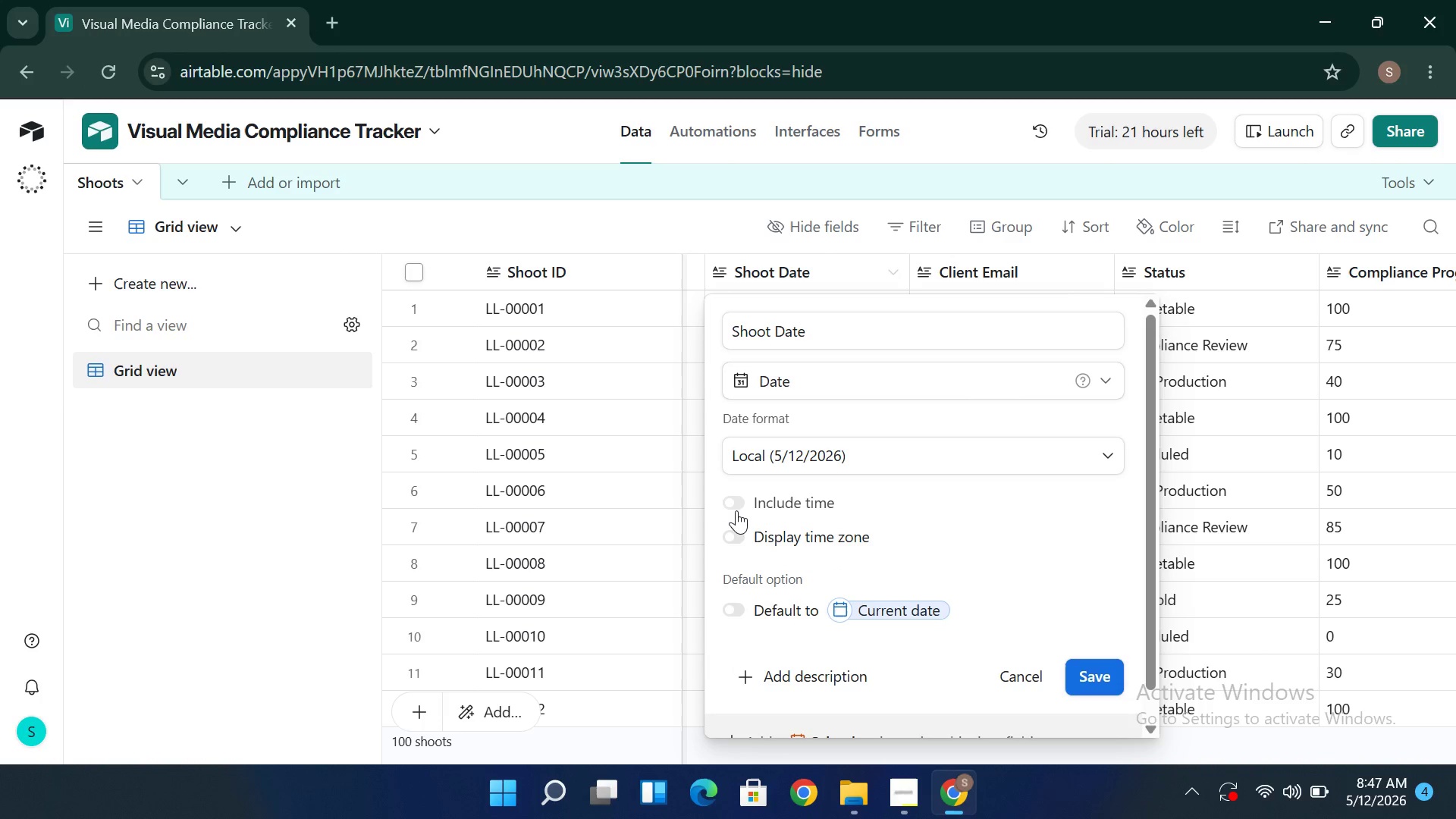 
left_click([736, 509])
 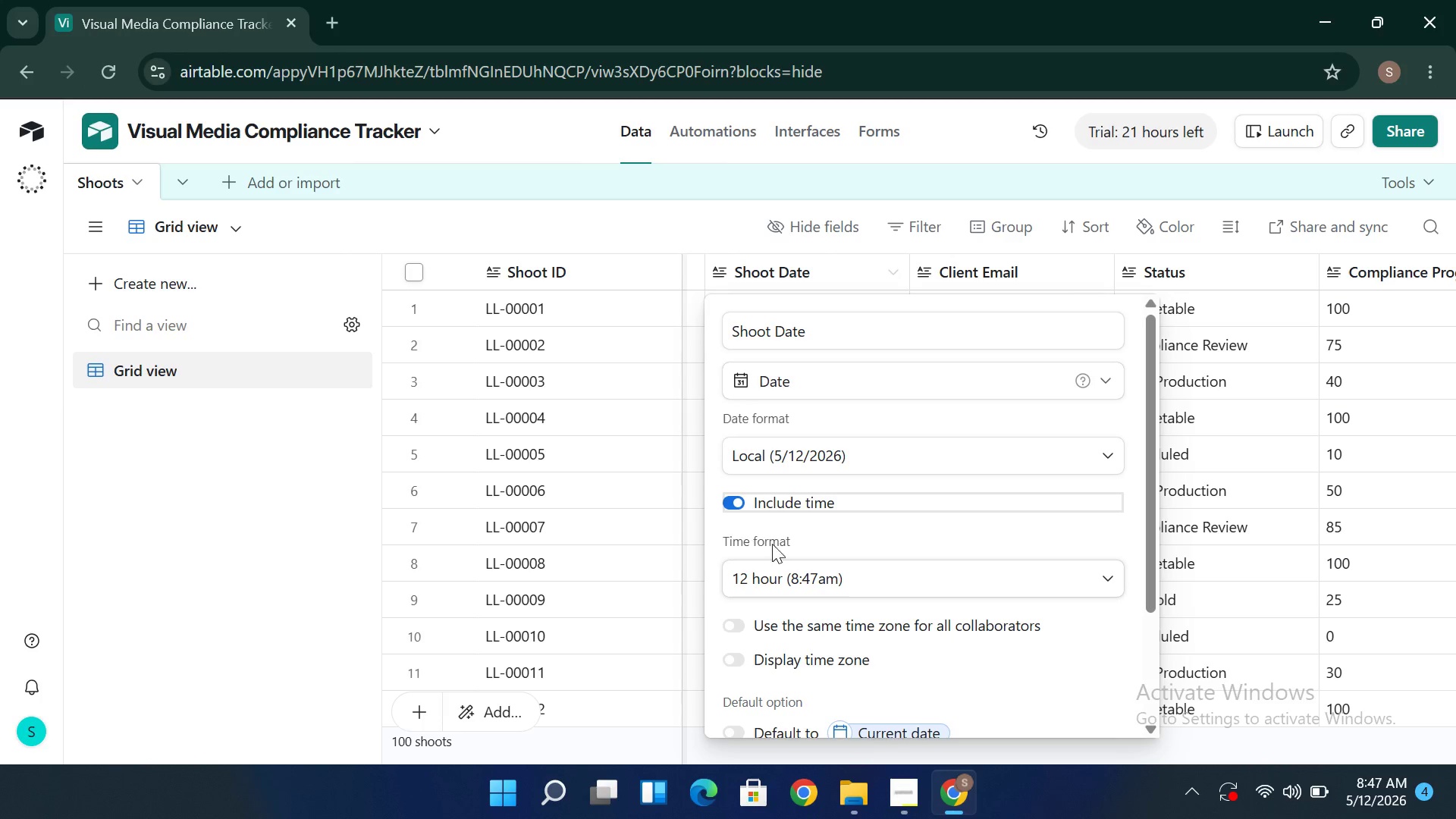 
mouse_move([840, 564])
 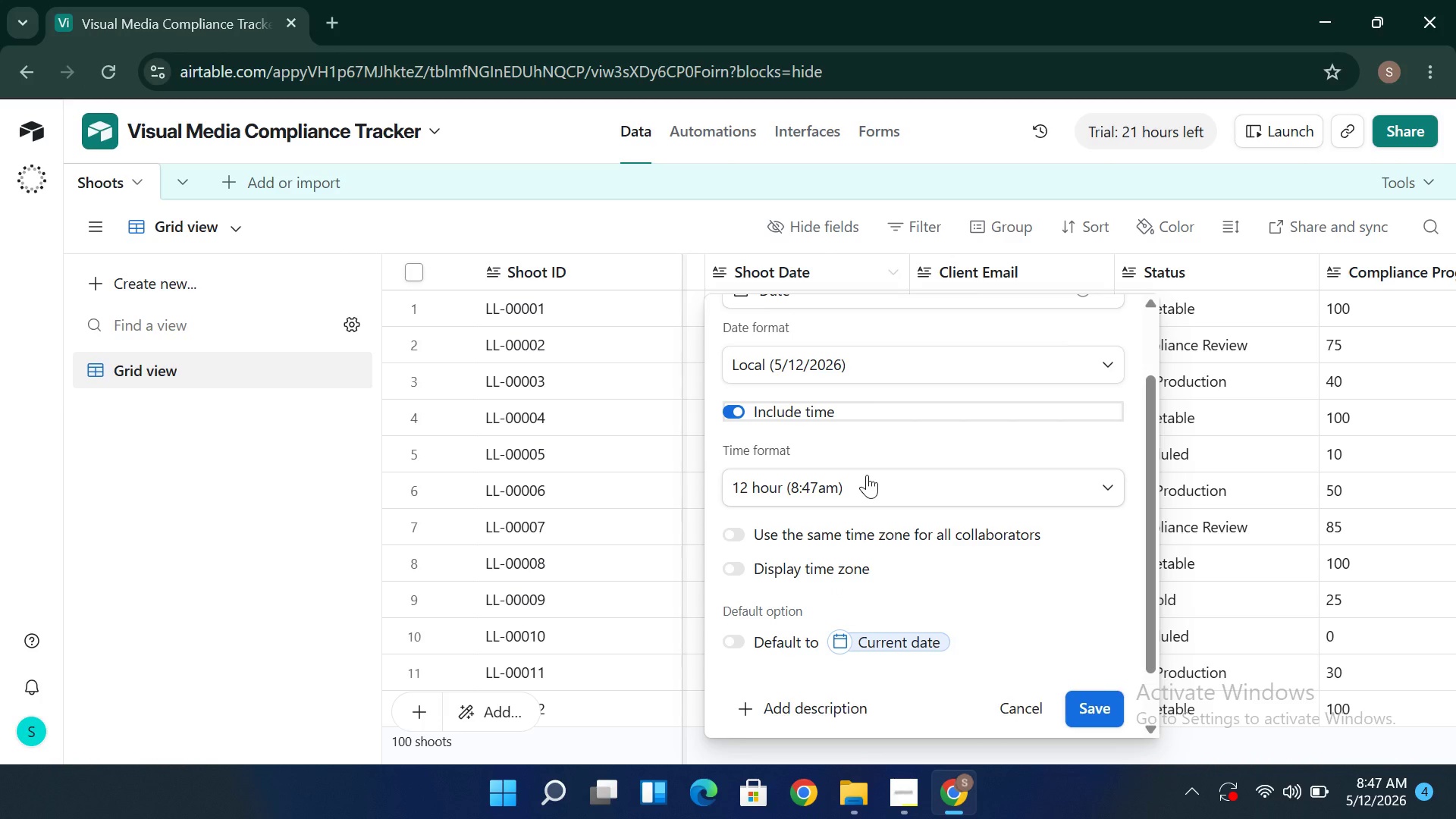 
left_click([867, 475])
 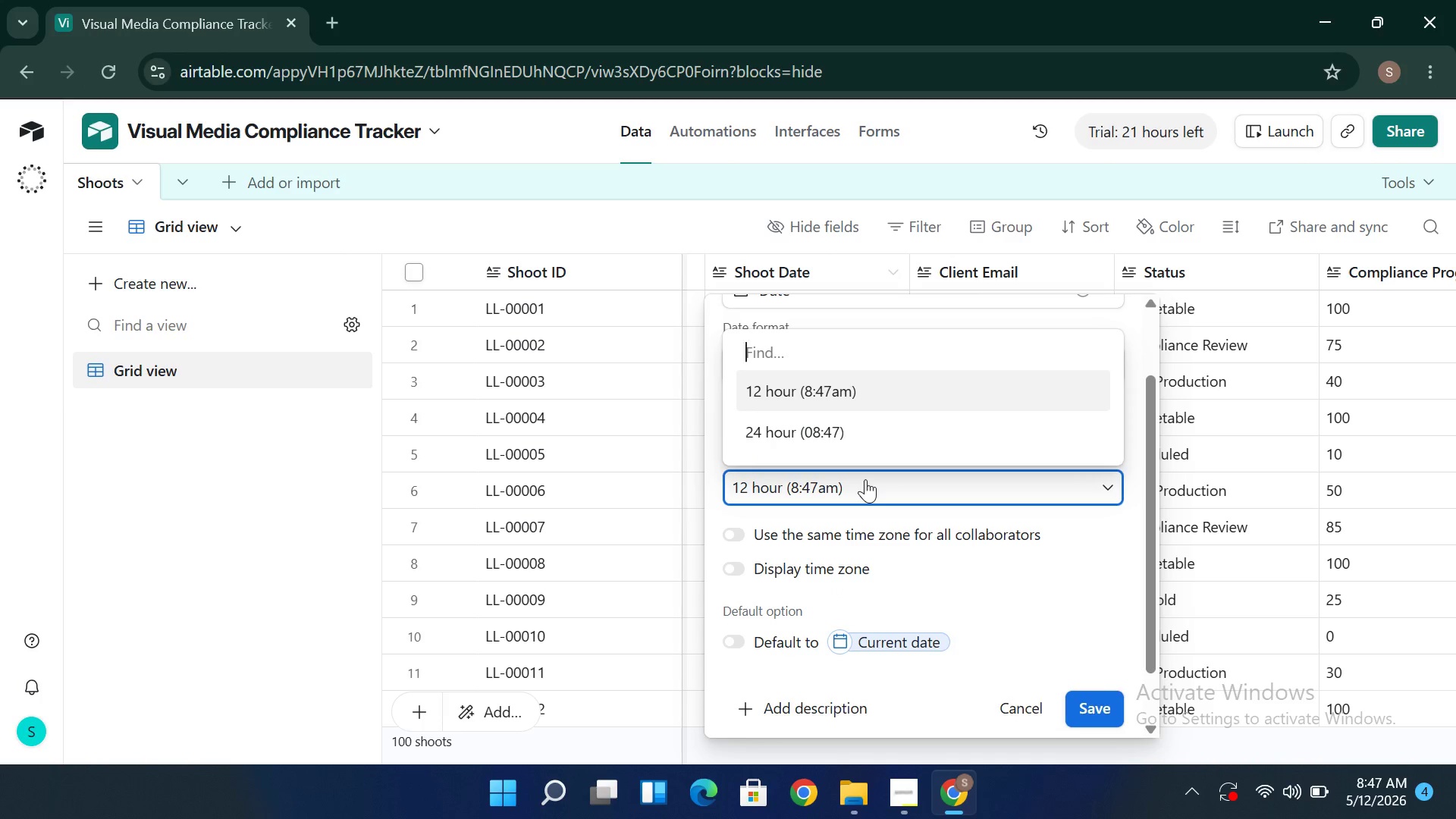 
left_click([865, 479])
 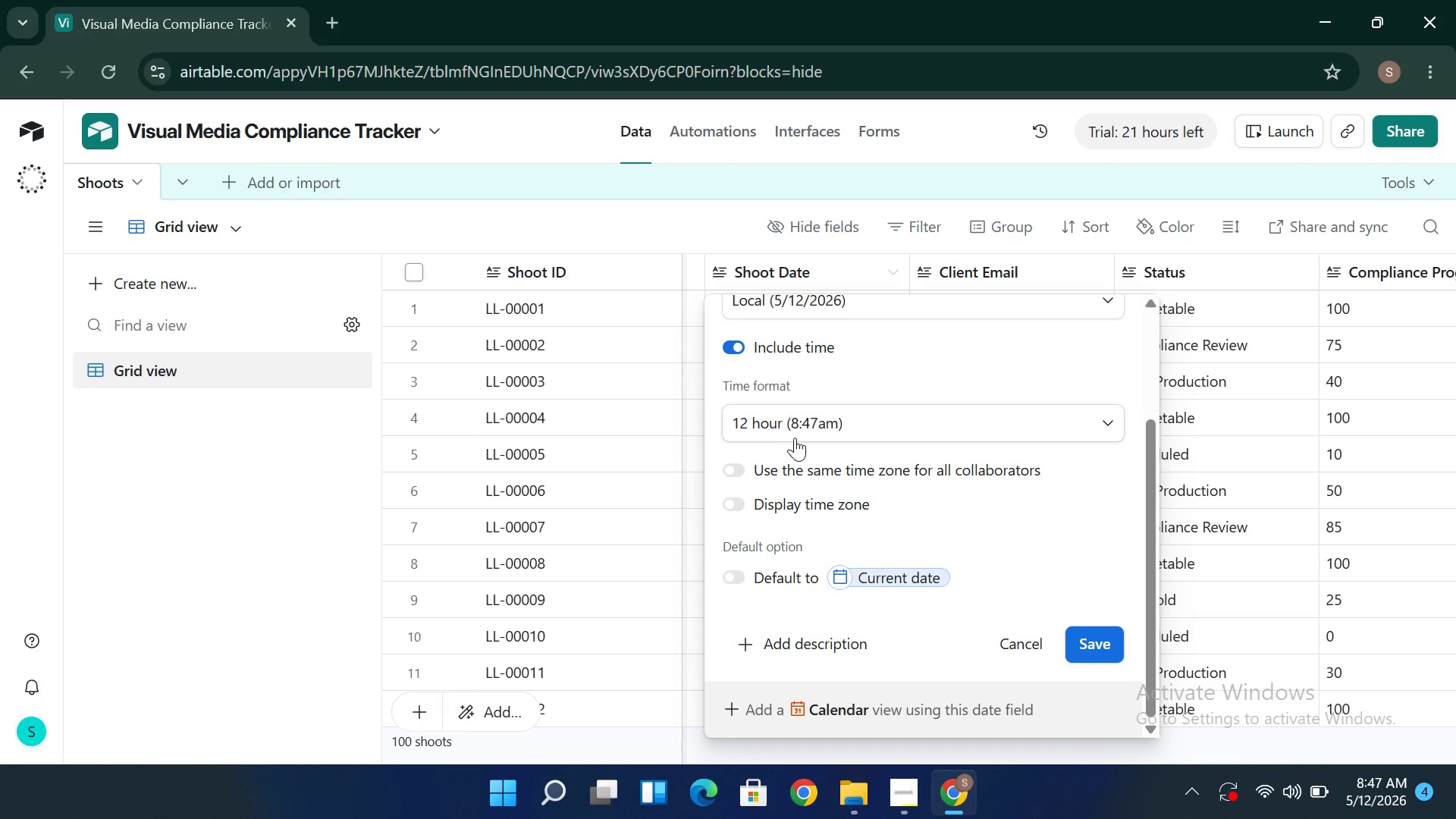 
wait(25.21)
 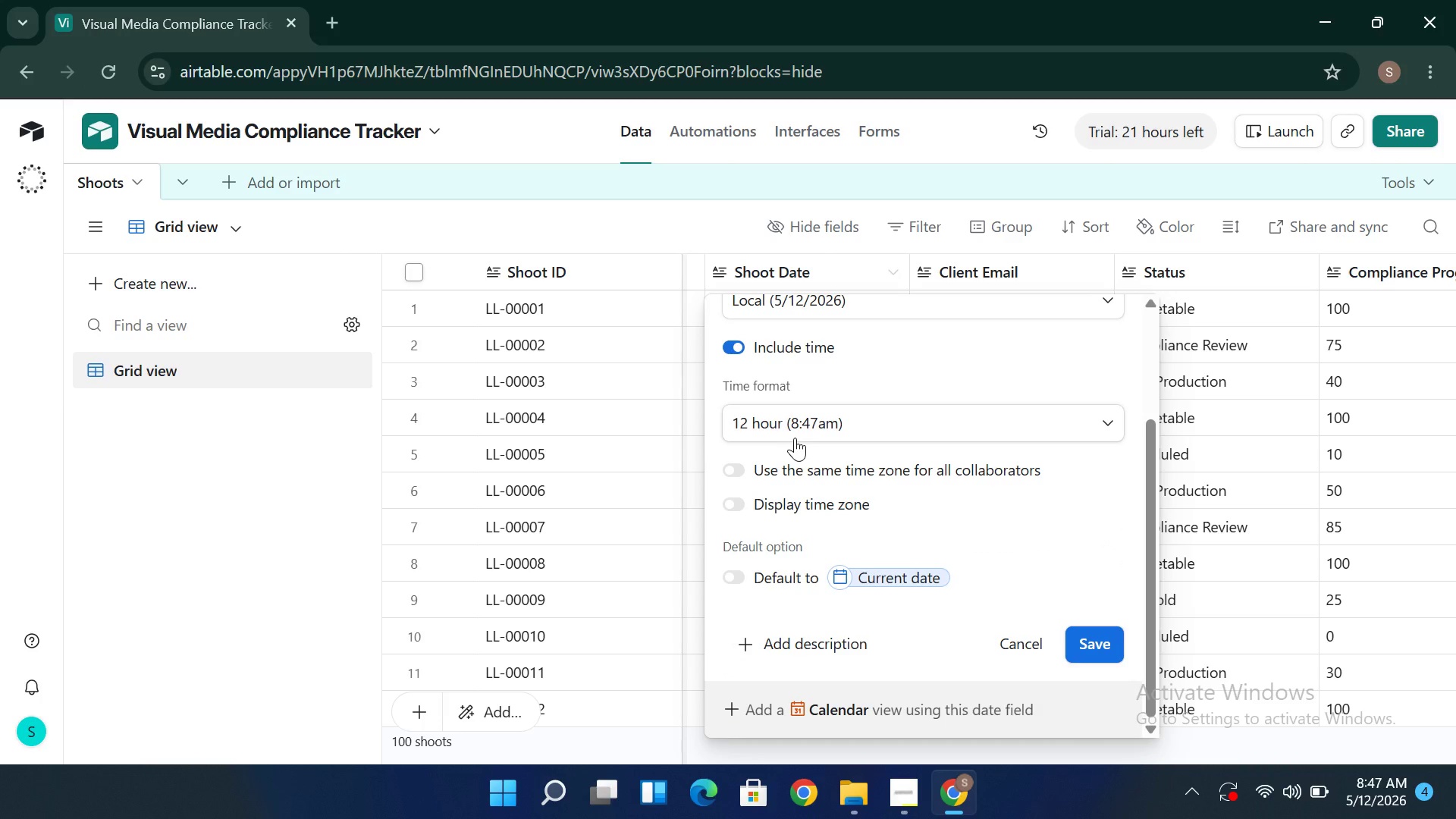 
mouse_move([827, 413])
 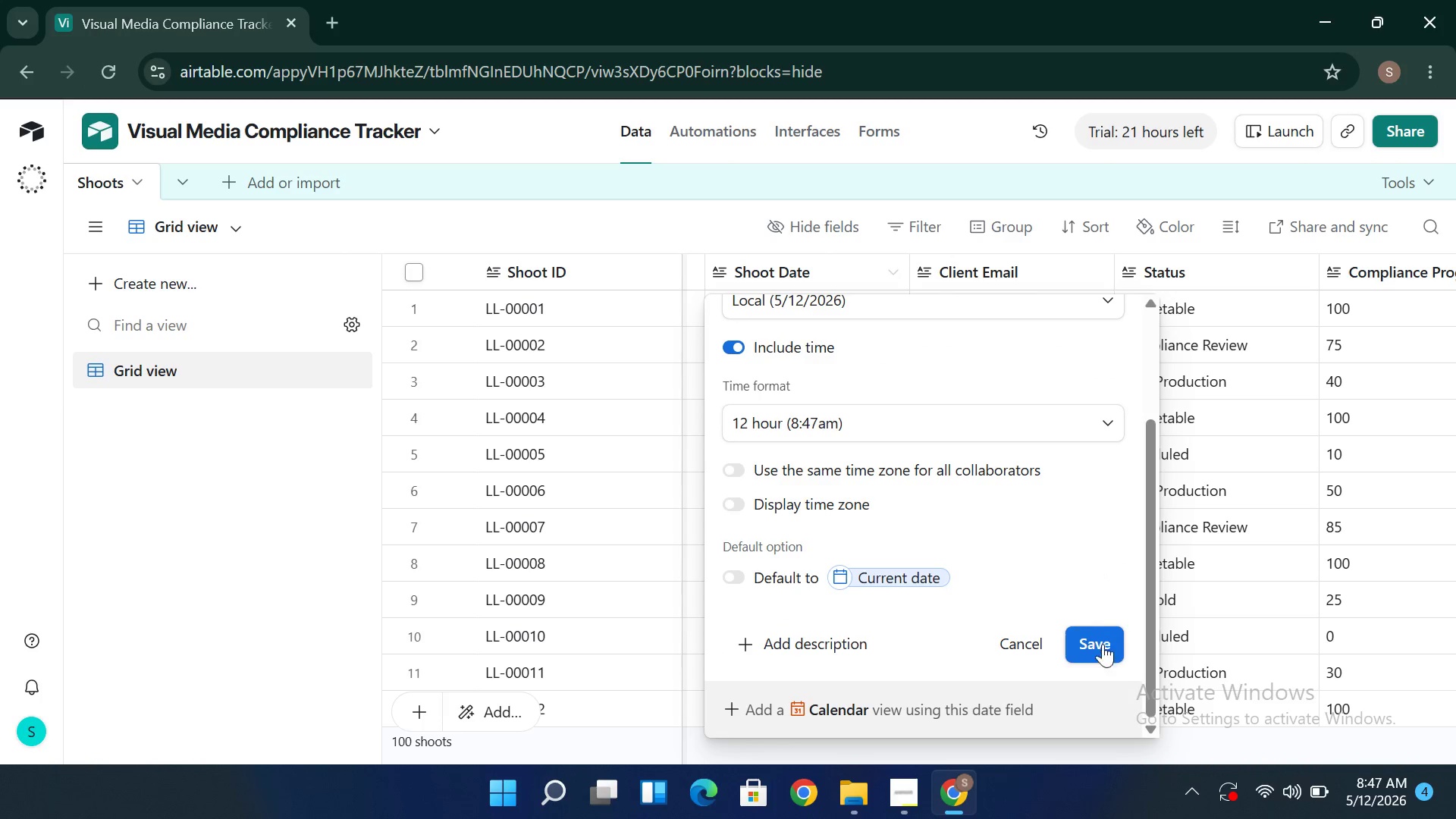 
left_click([1098, 650])
 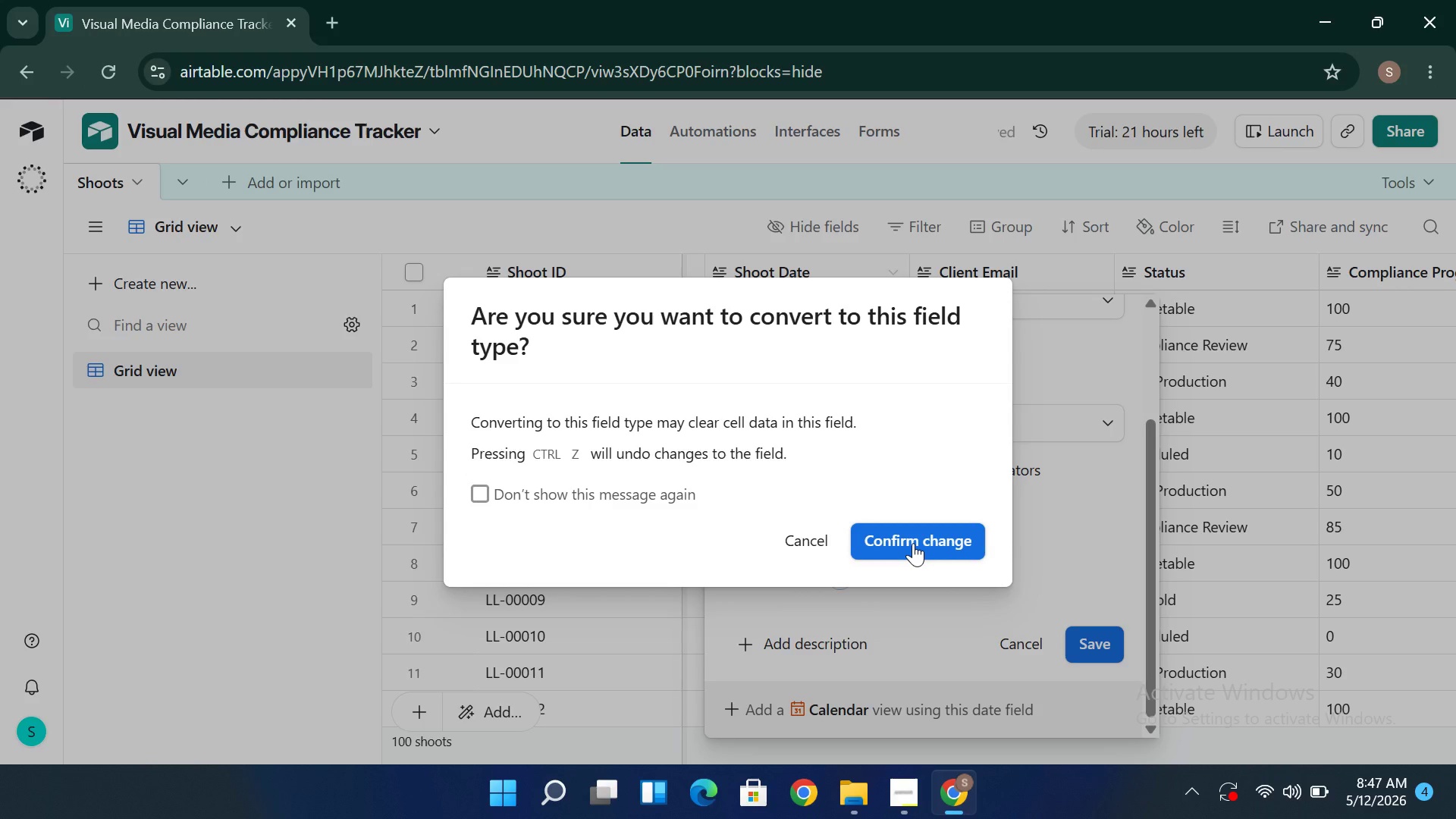 
wait(5.84)
 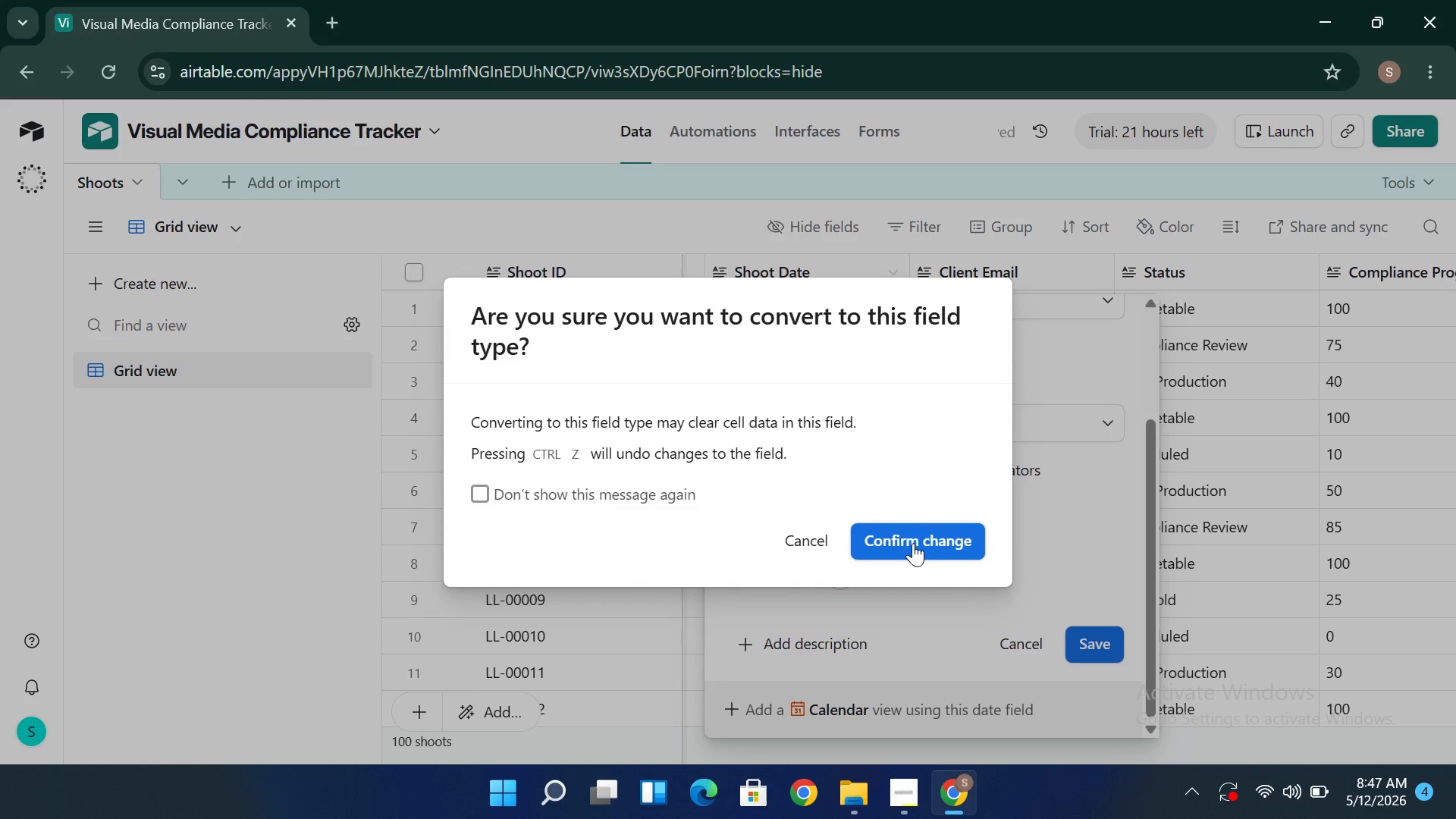 
left_click([913, 543])
 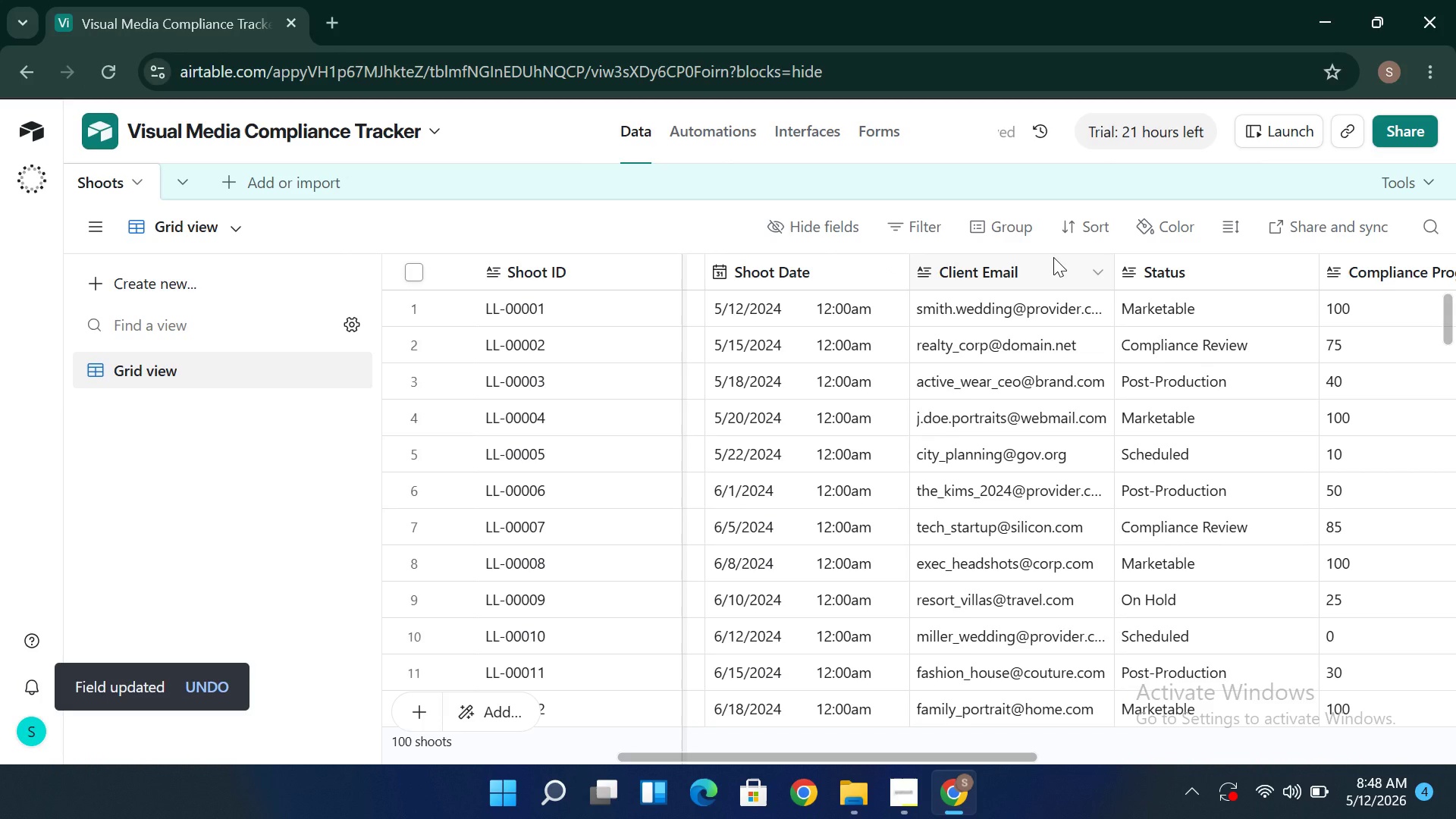 
wait(9.41)
 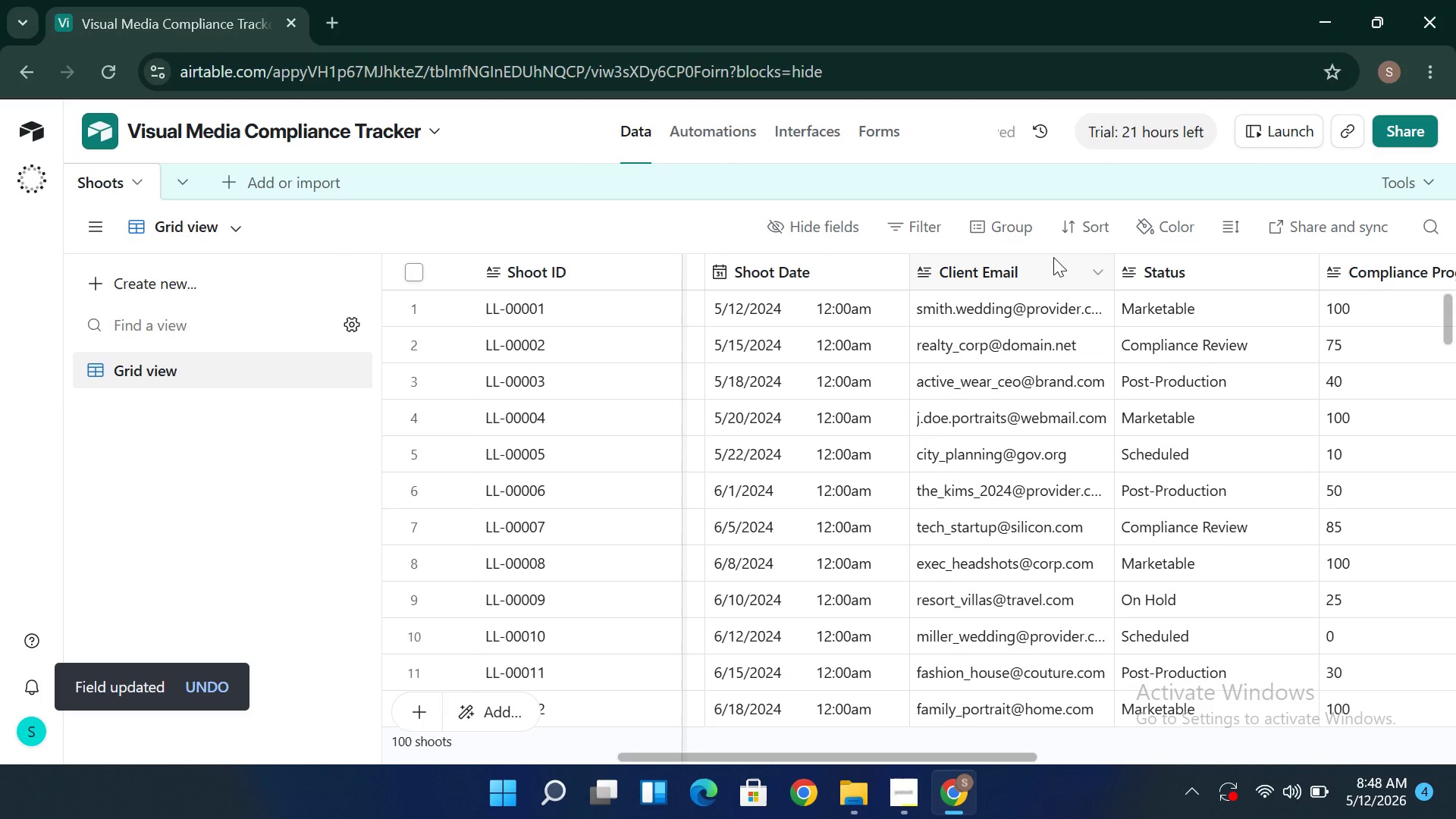 
left_click([1307, 271])
 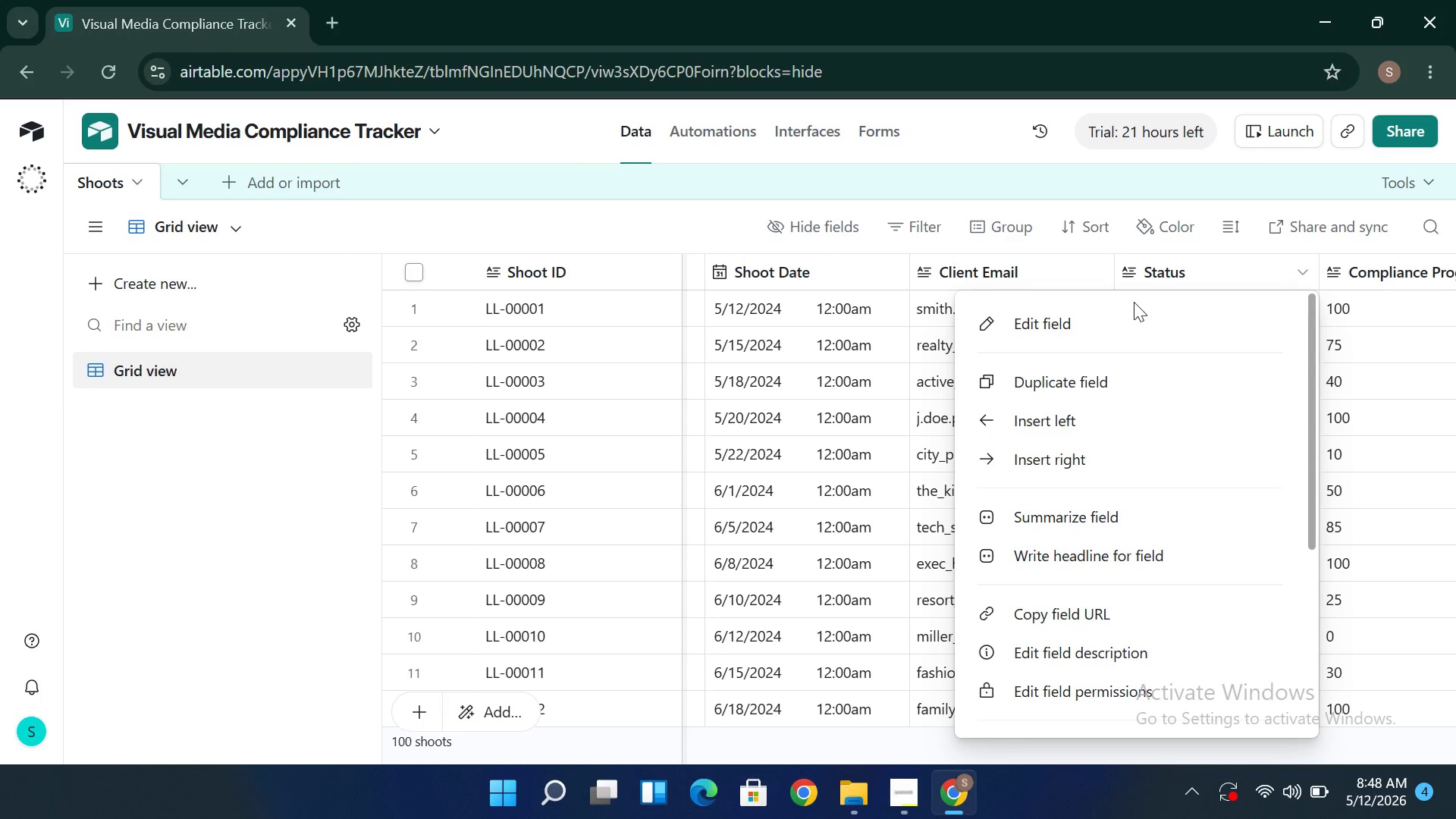 
left_click([1101, 323])
 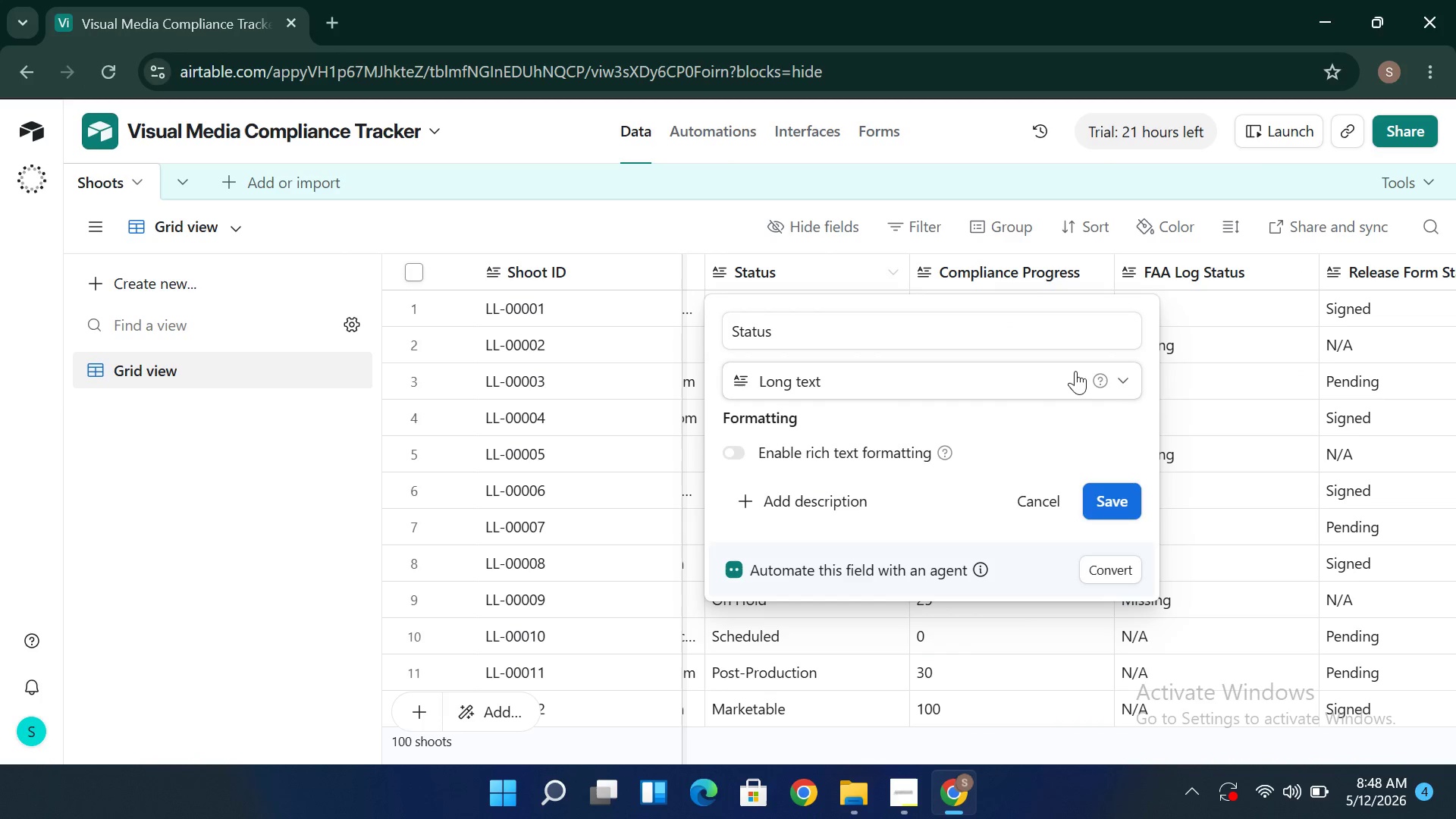 
left_click([1129, 377])
 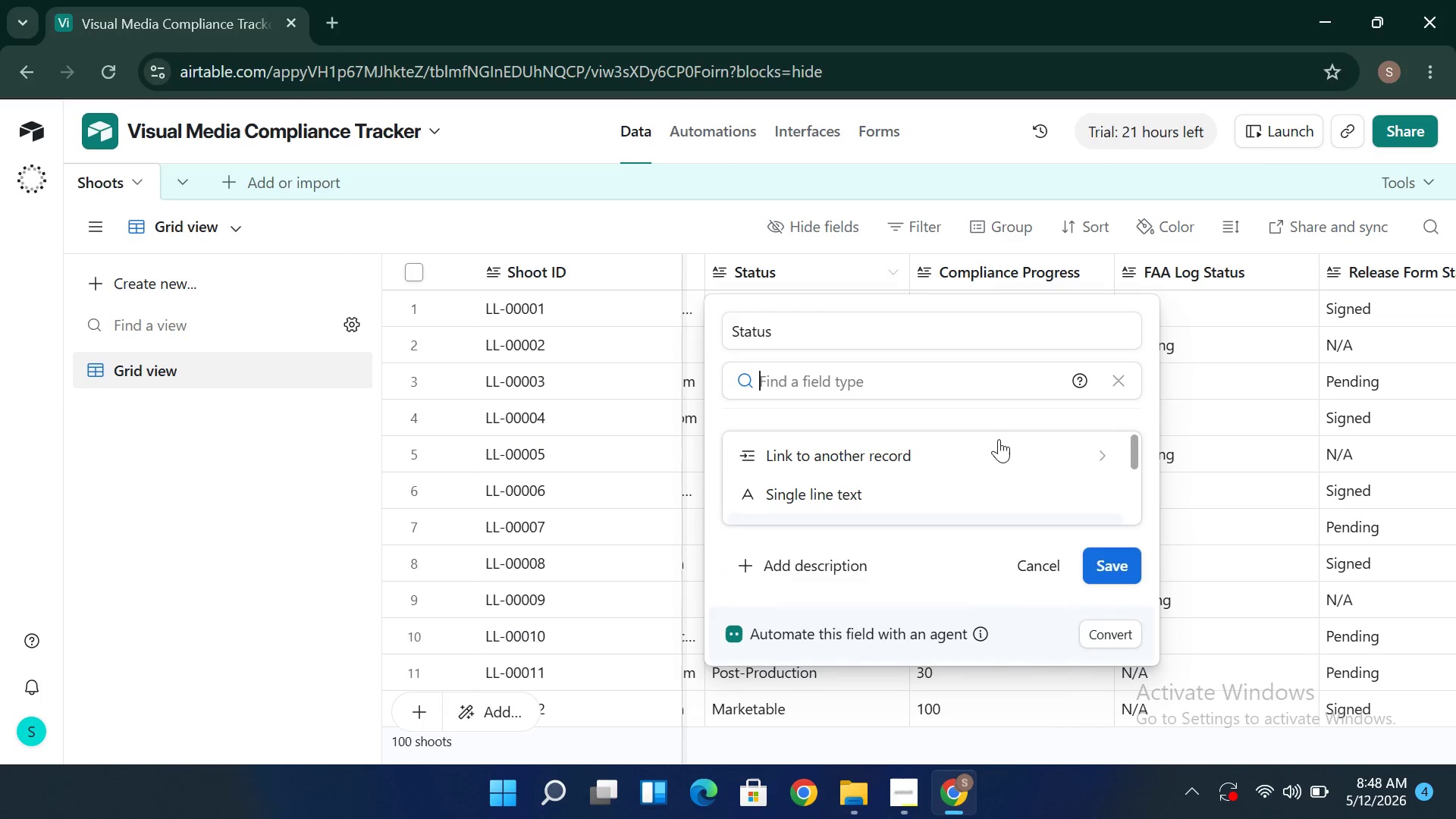 
mouse_move([949, 469])
 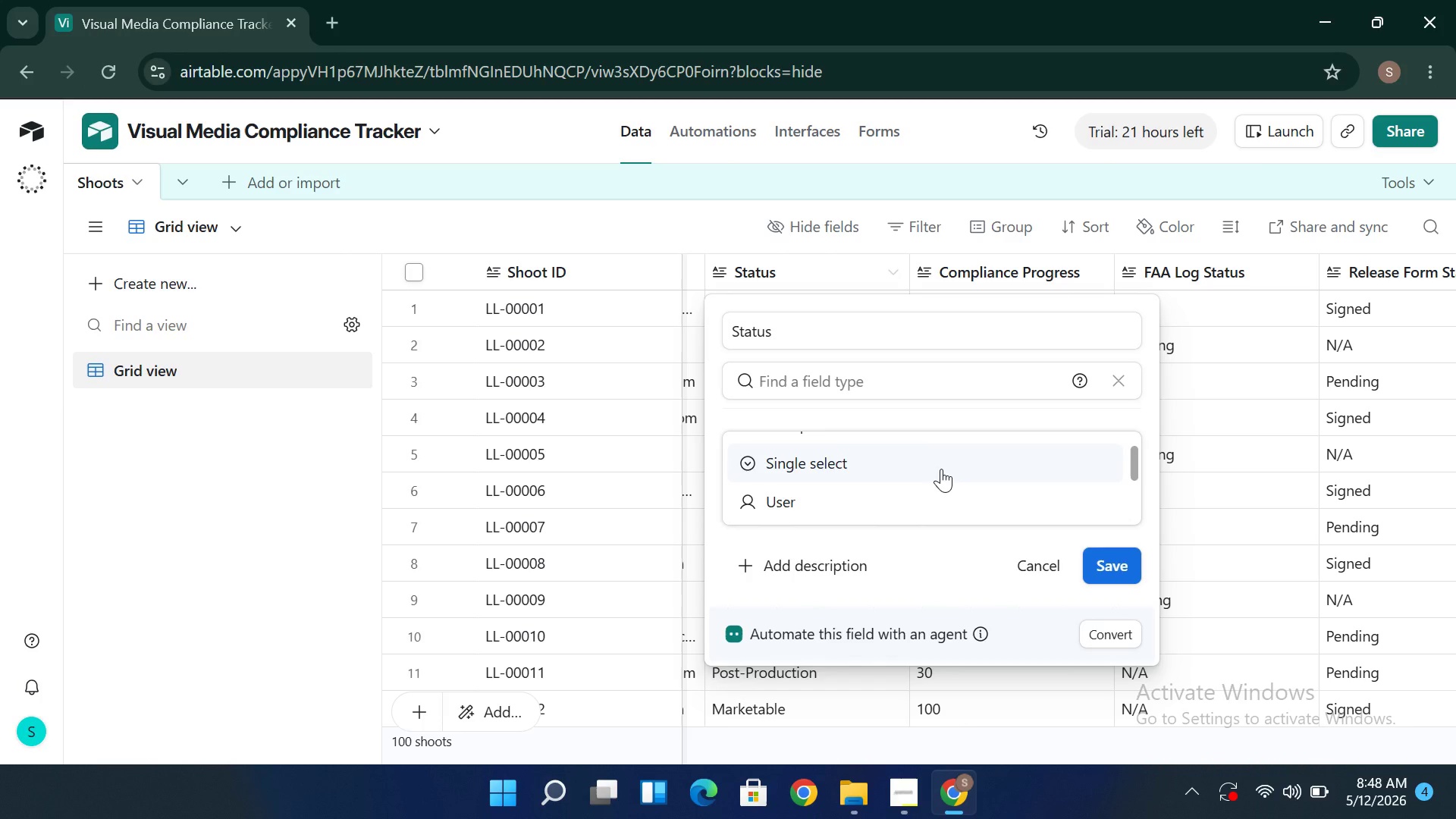 
left_click([941, 469])
 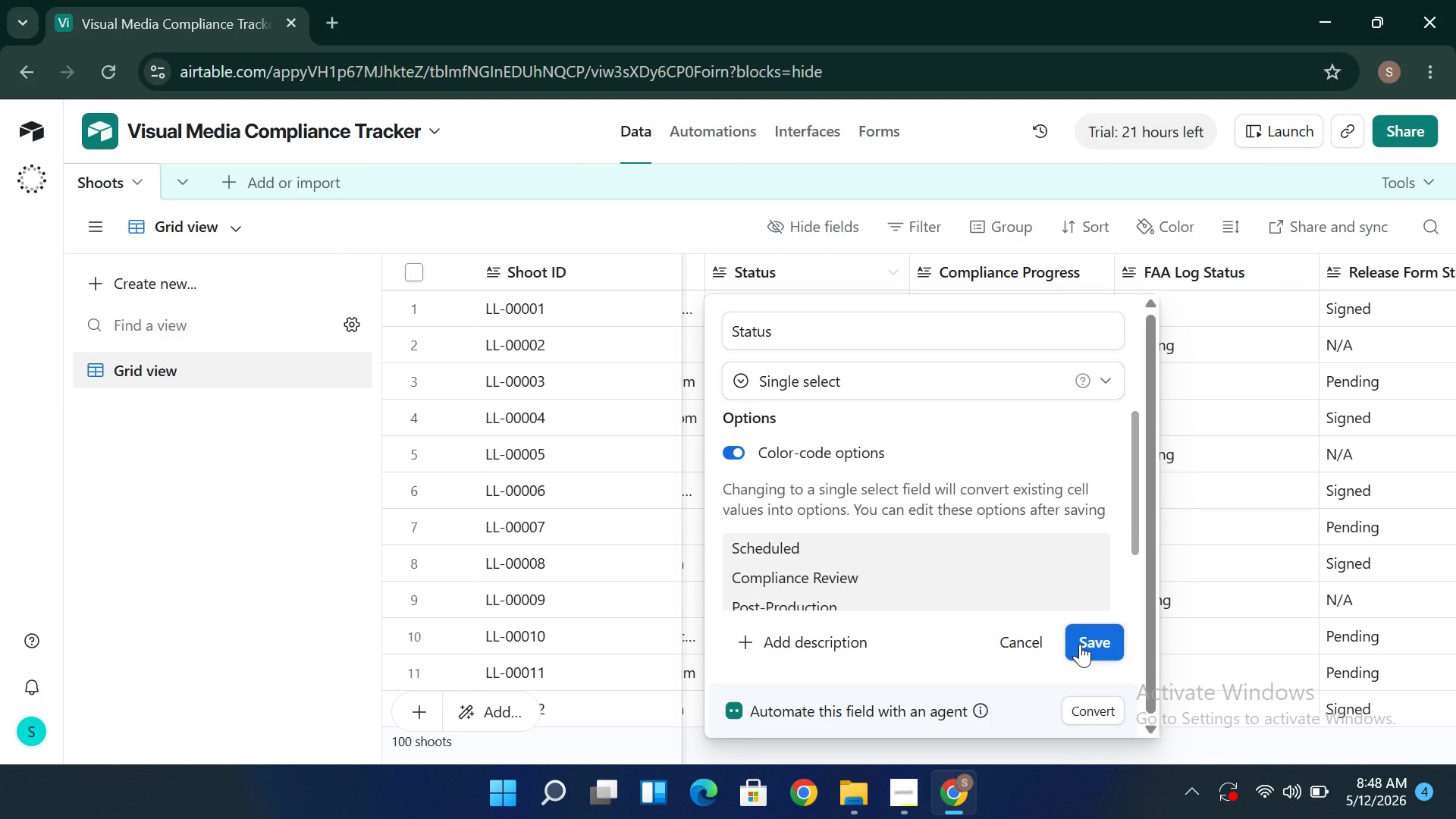 
left_click([1080, 644])
 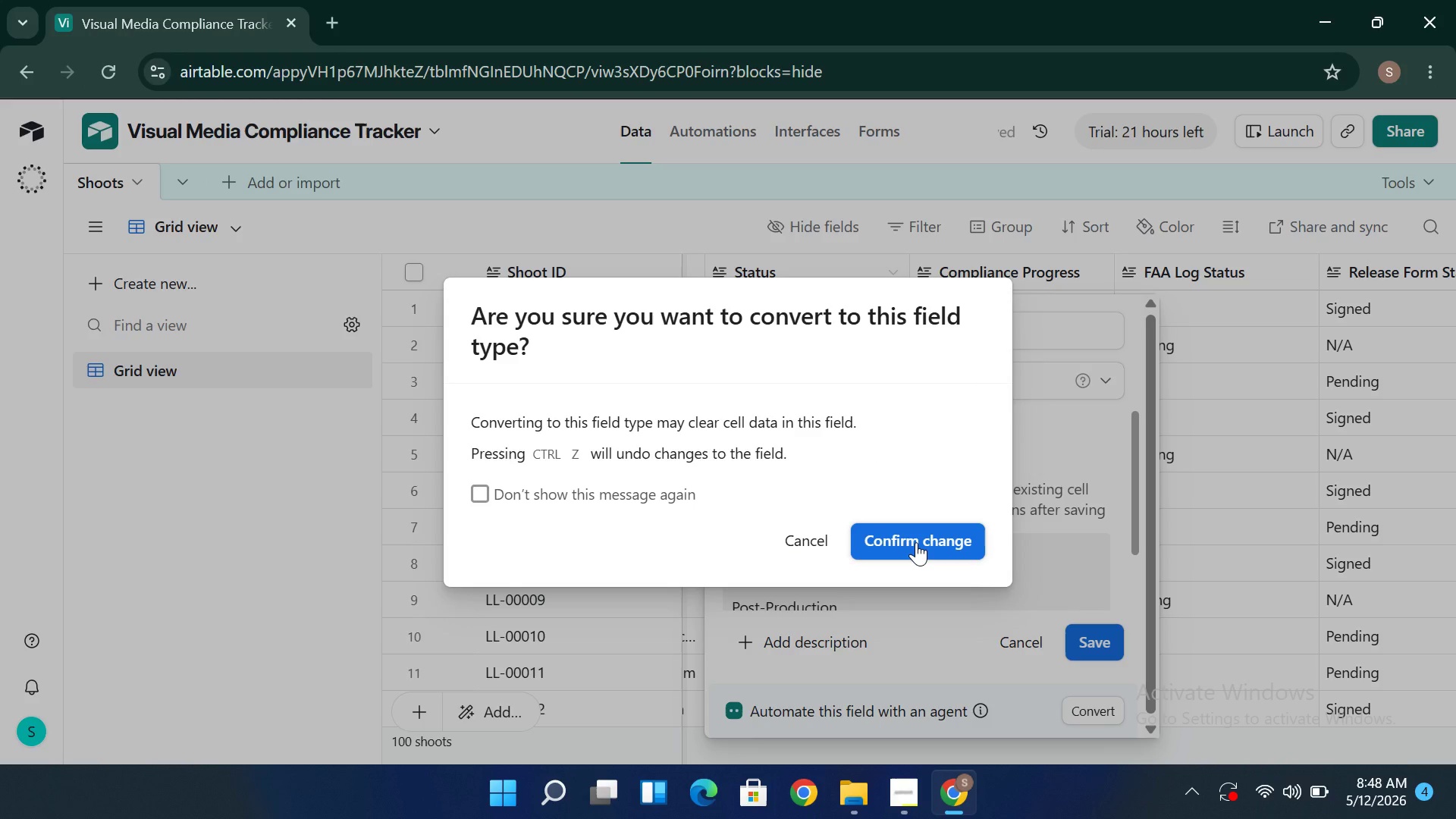 
wait(6.84)
 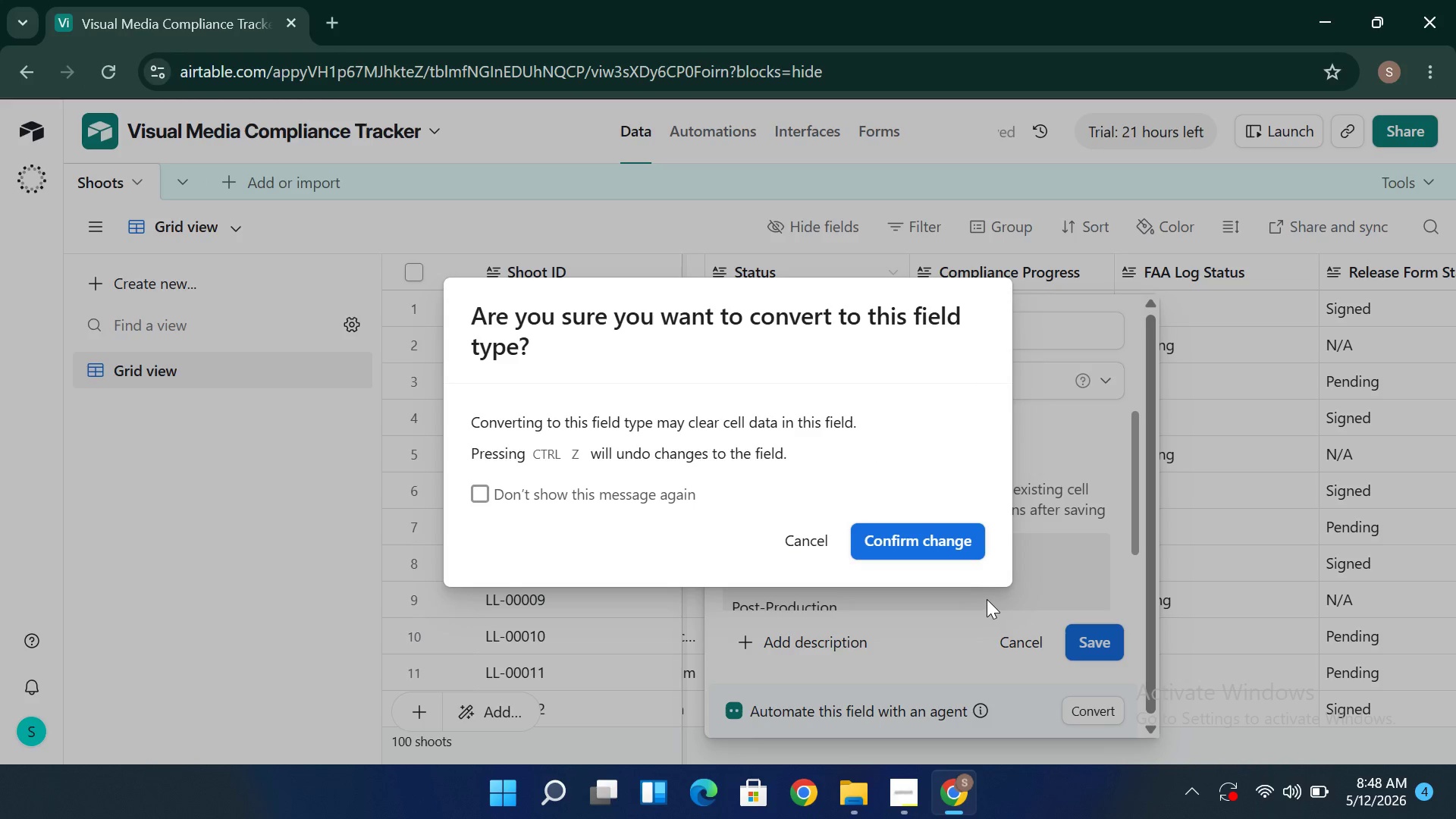 
left_click([916, 542])
 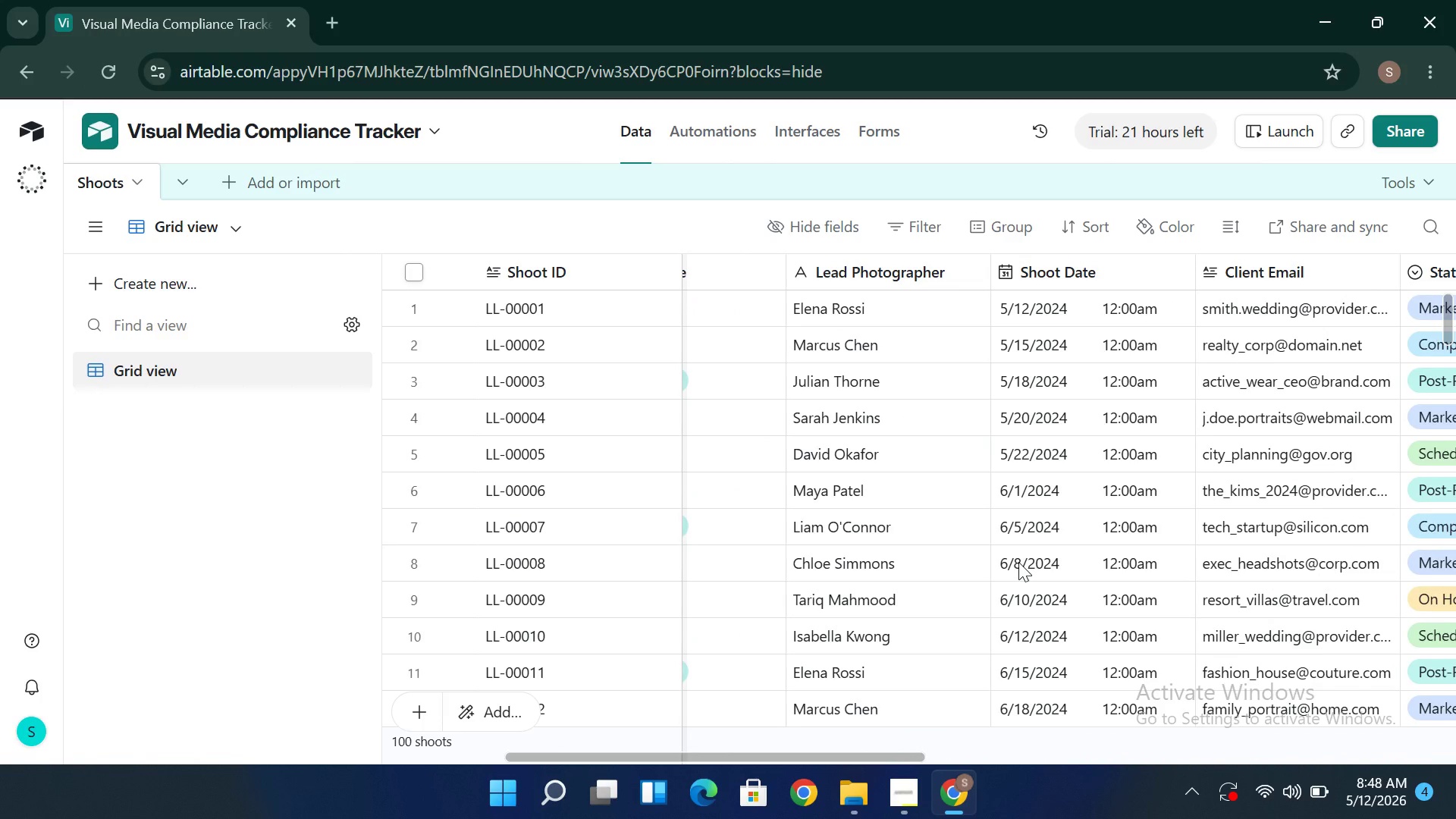 
wait(20.41)
 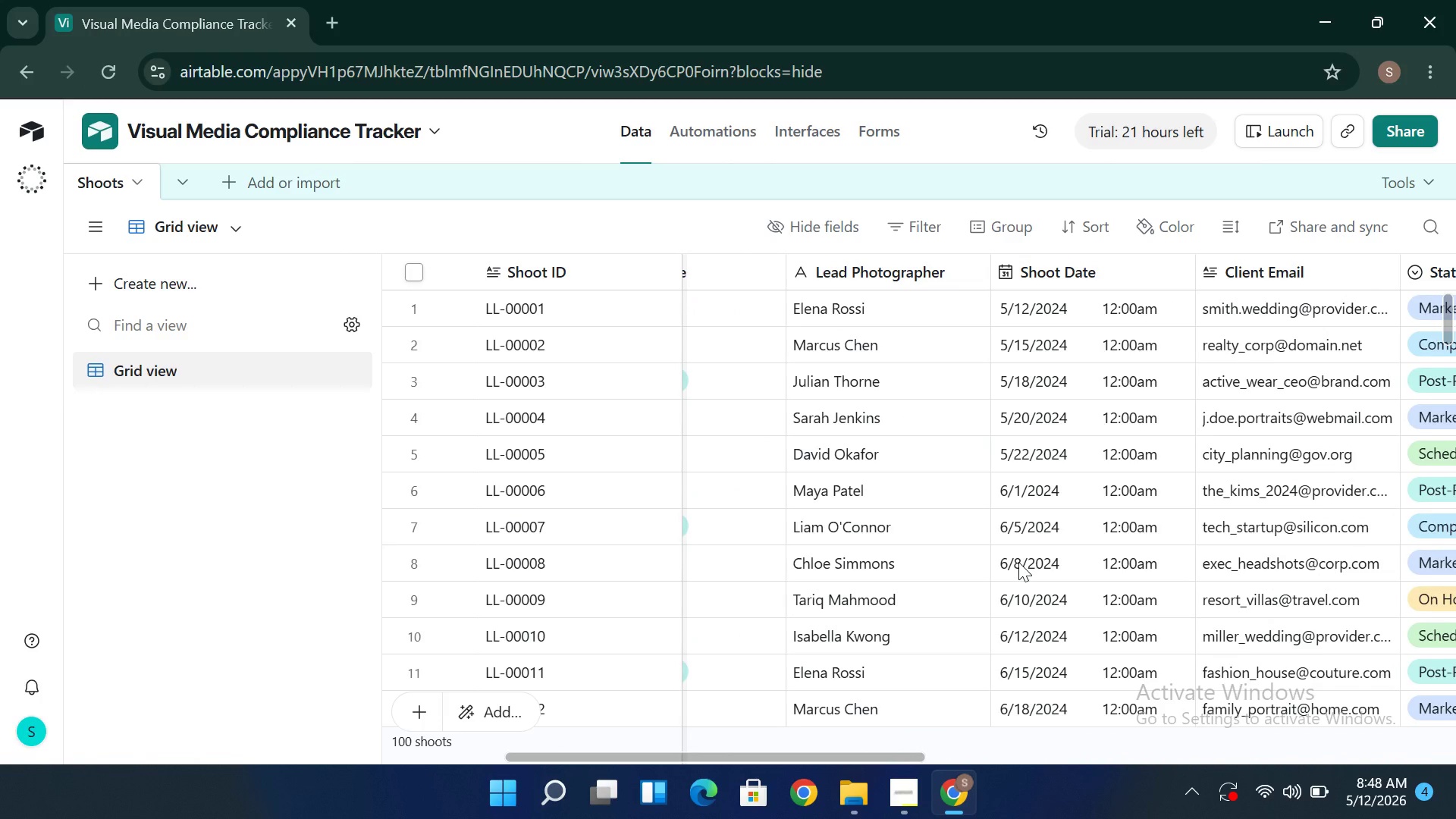 
left_click([1203, 267])
 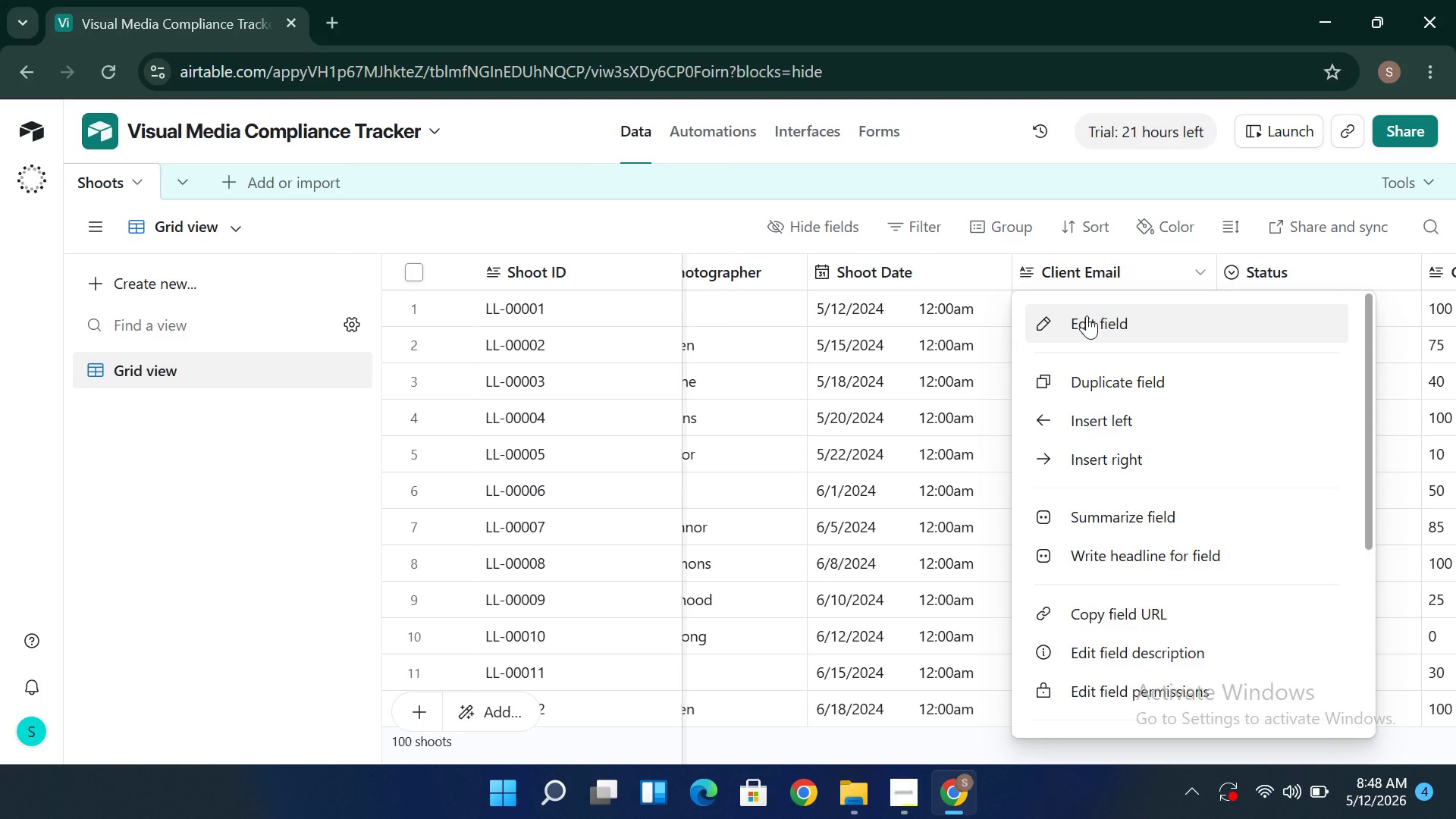 
left_click([1087, 315])
 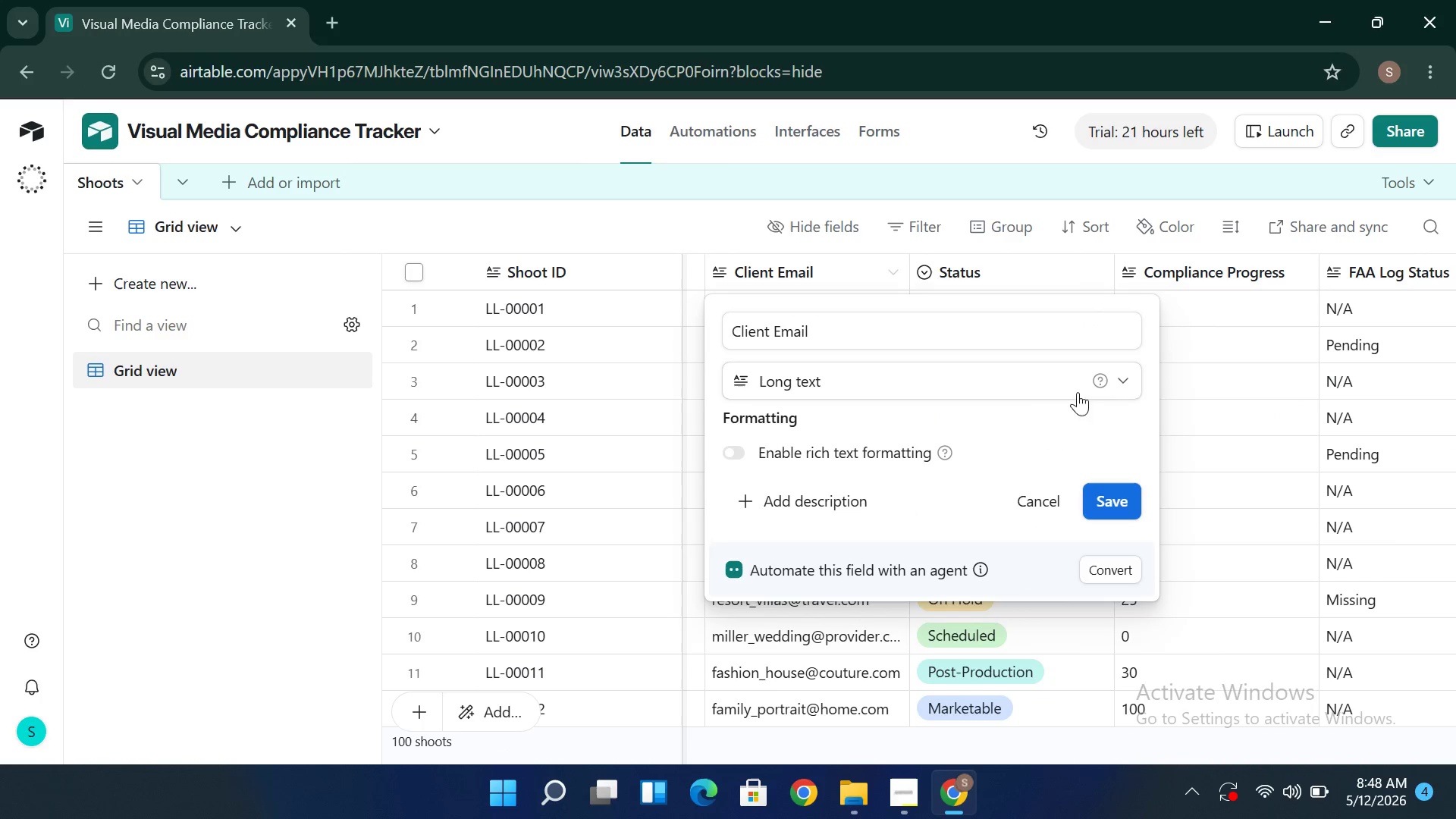 
left_click([946, 388])
 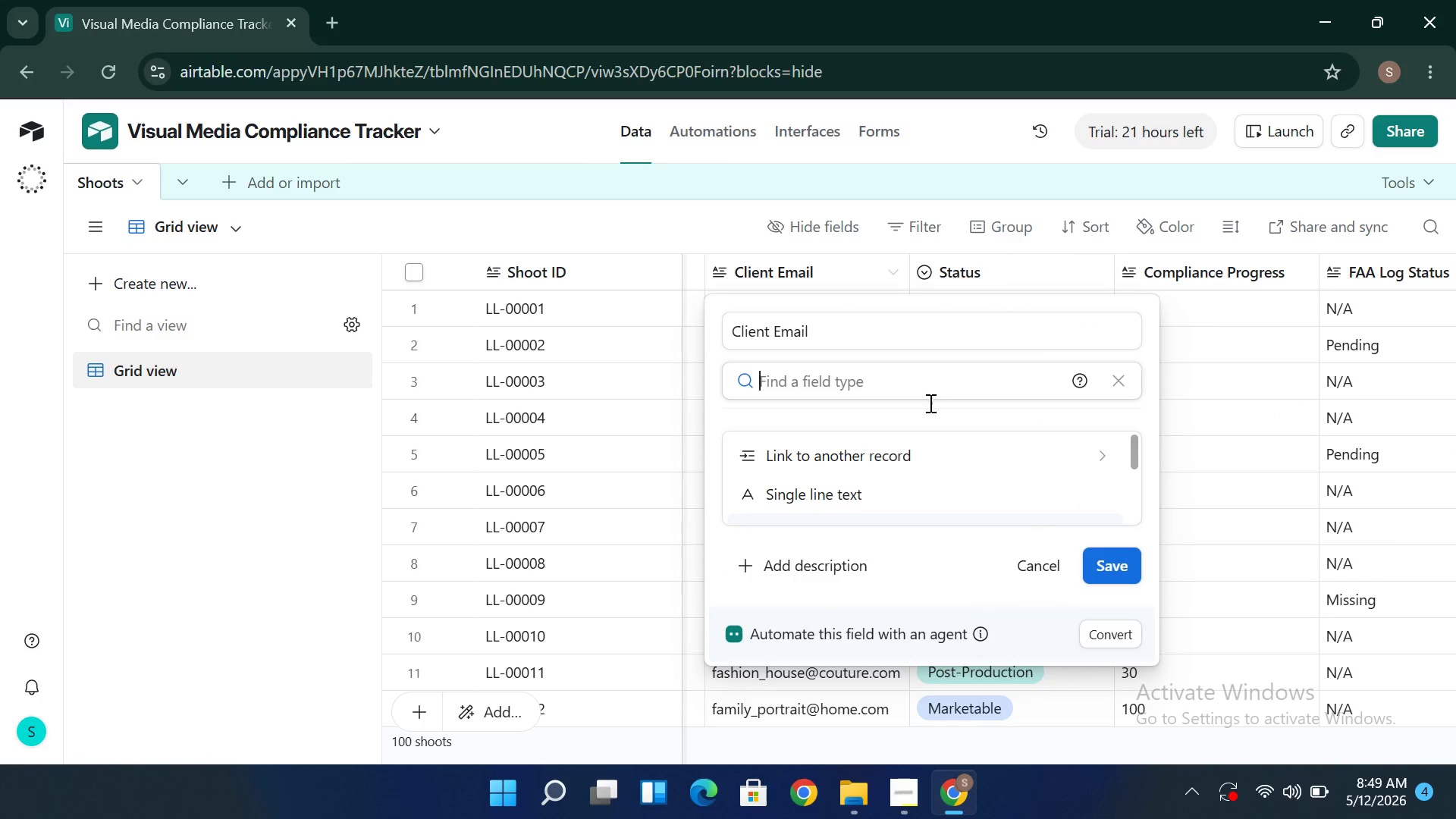 
mouse_move([873, 477])
 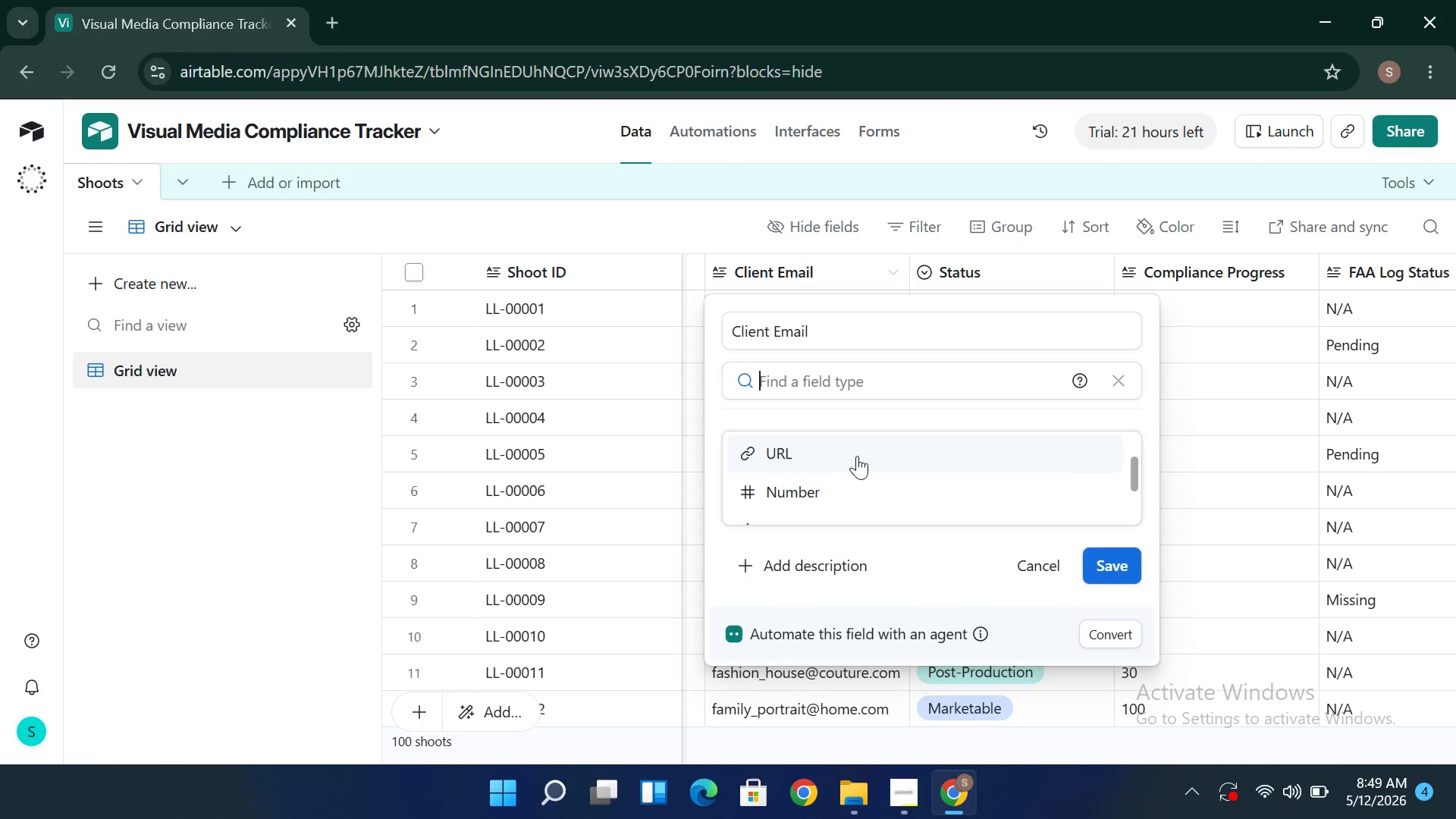 
mouse_move([843, 454])
 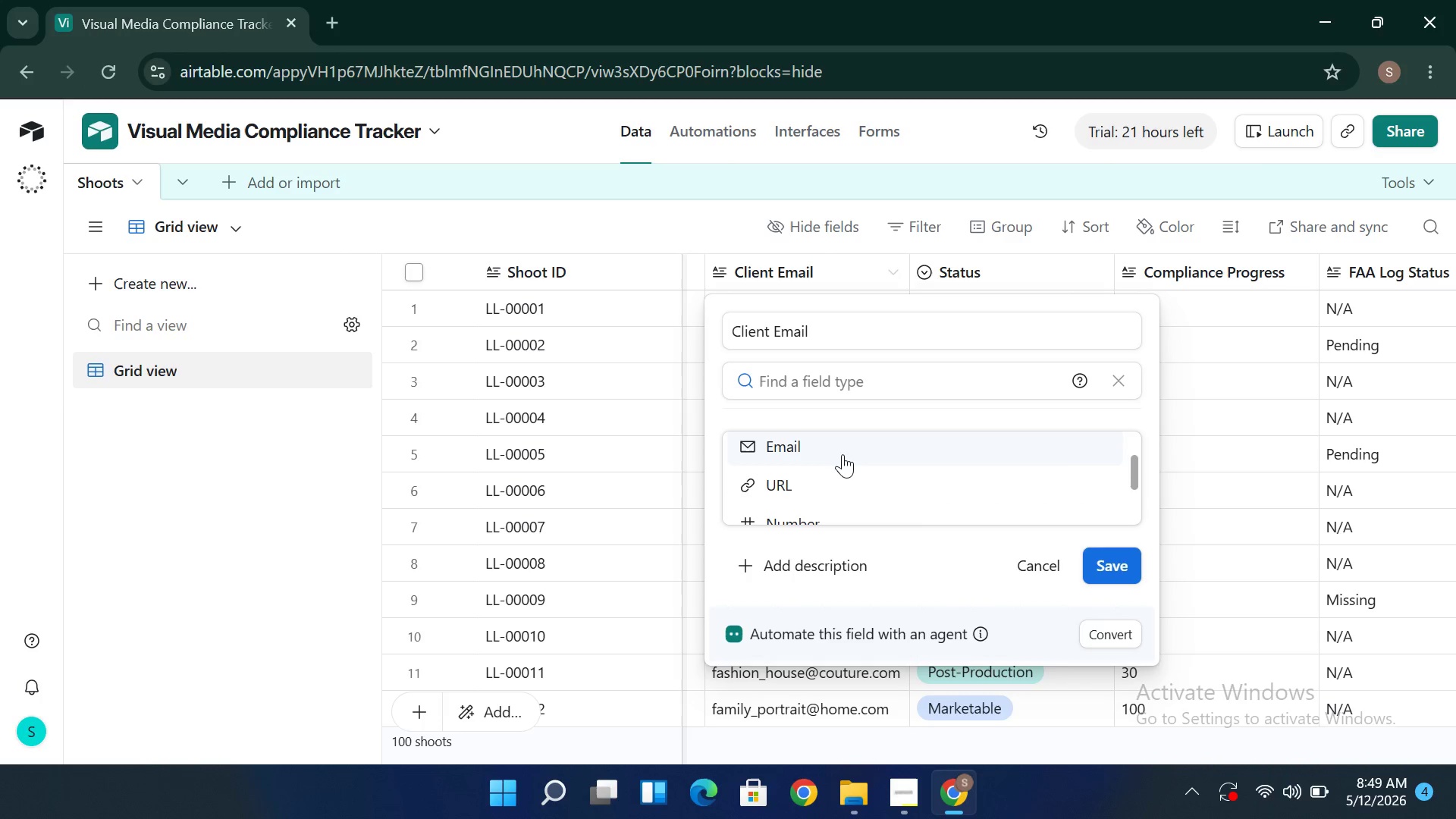 
left_click([843, 454])
 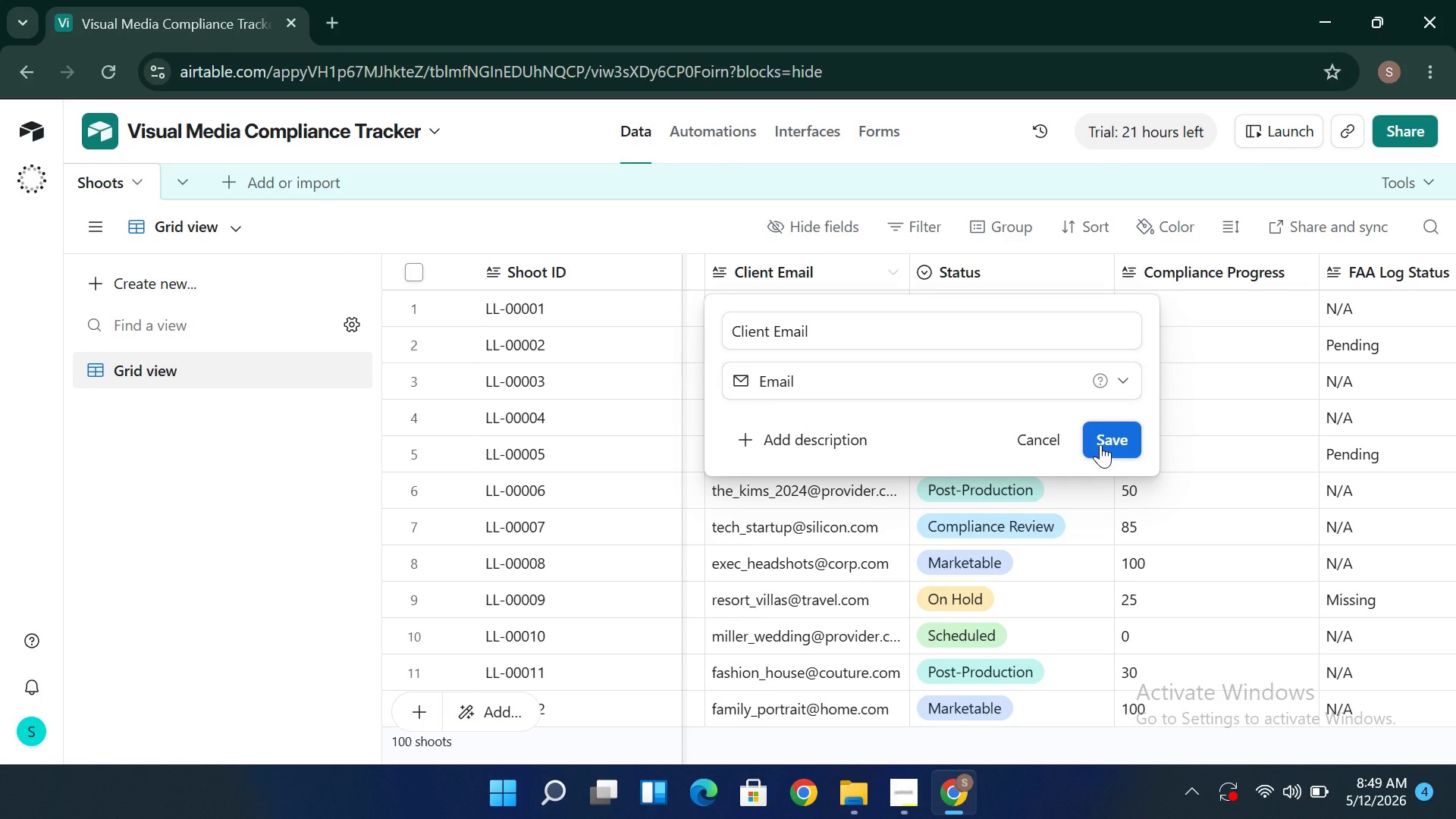 
left_click([1100, 444])
 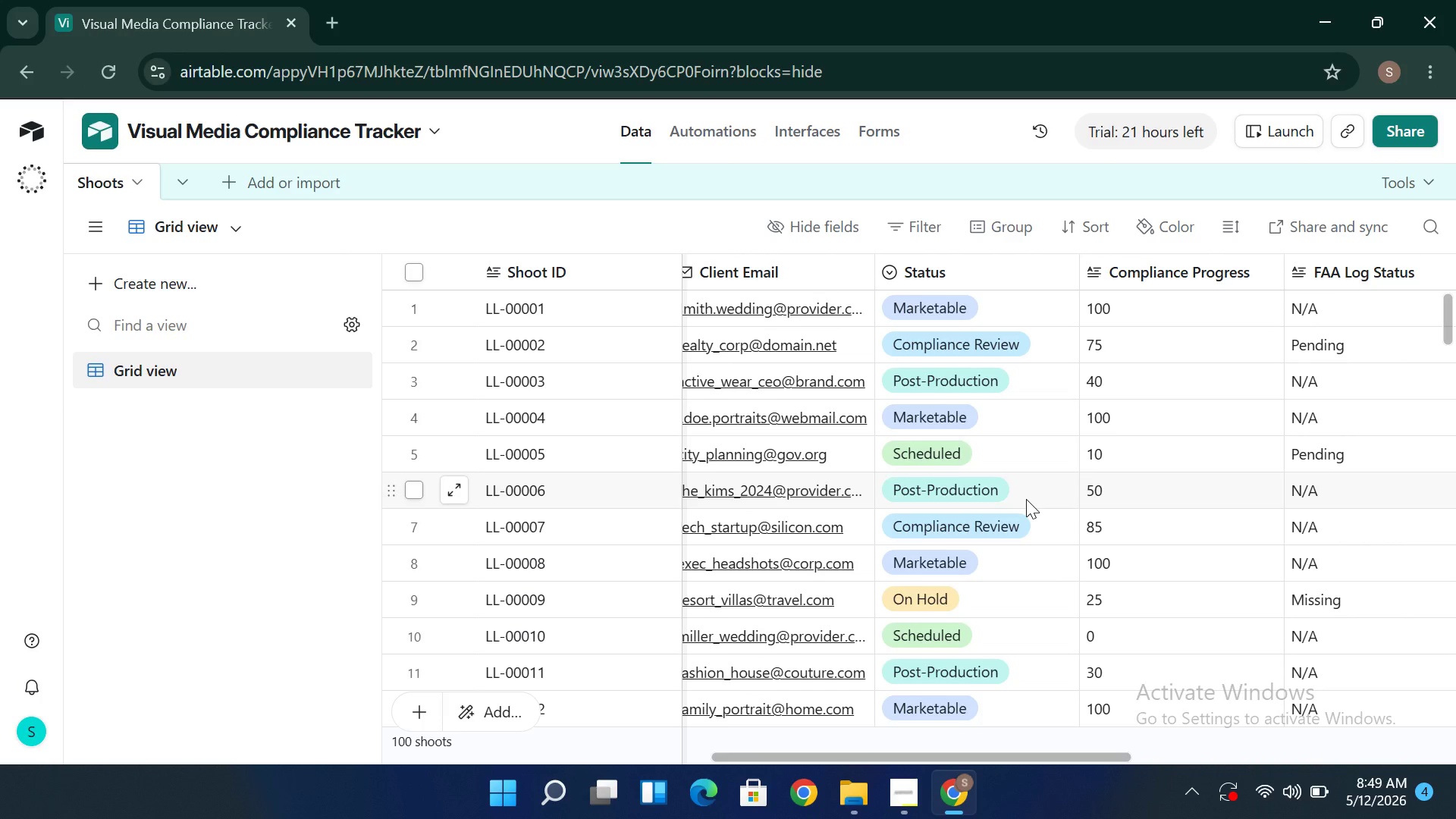 
wait(22.74)
 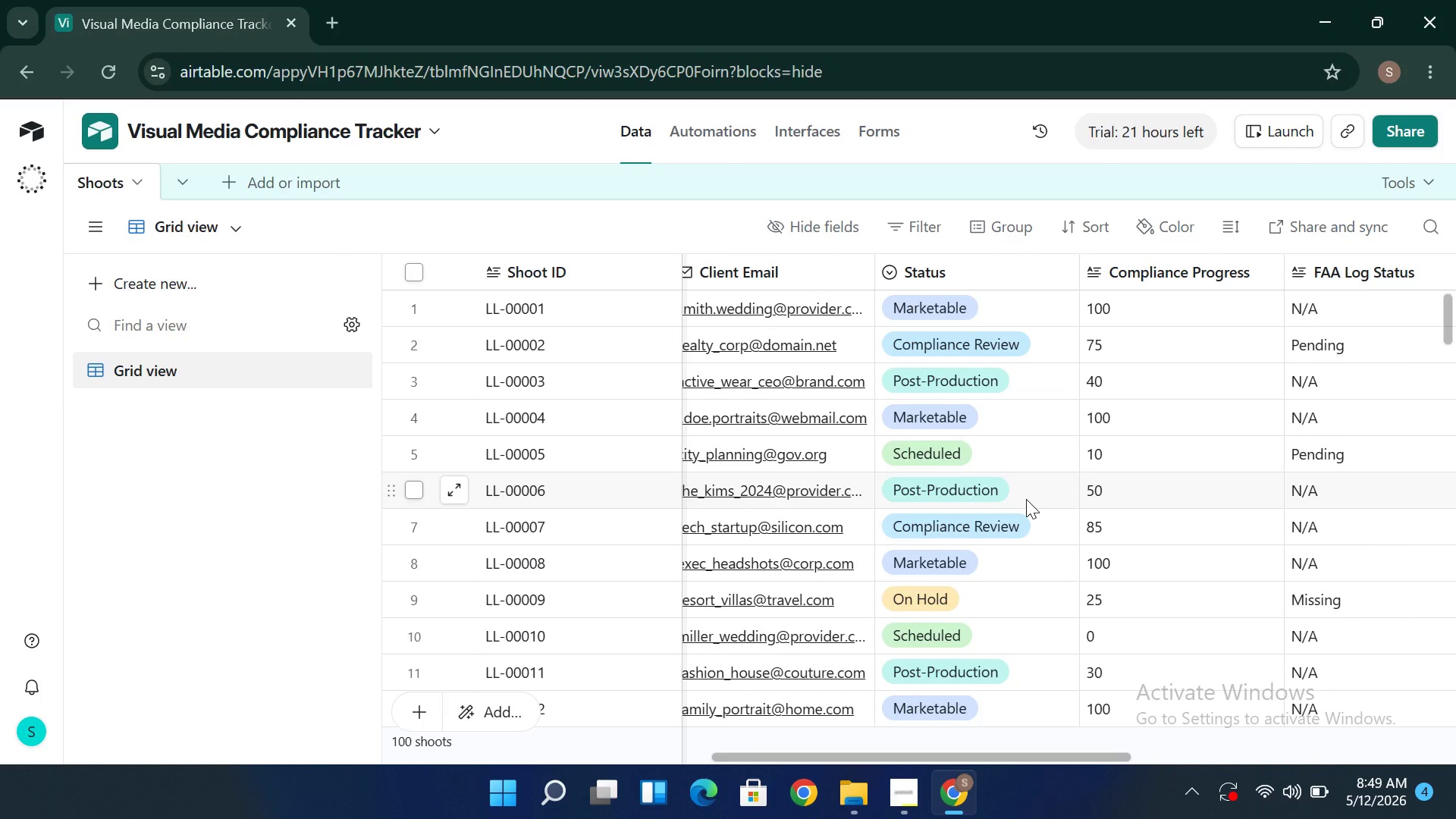 
left_click([226, 185])
 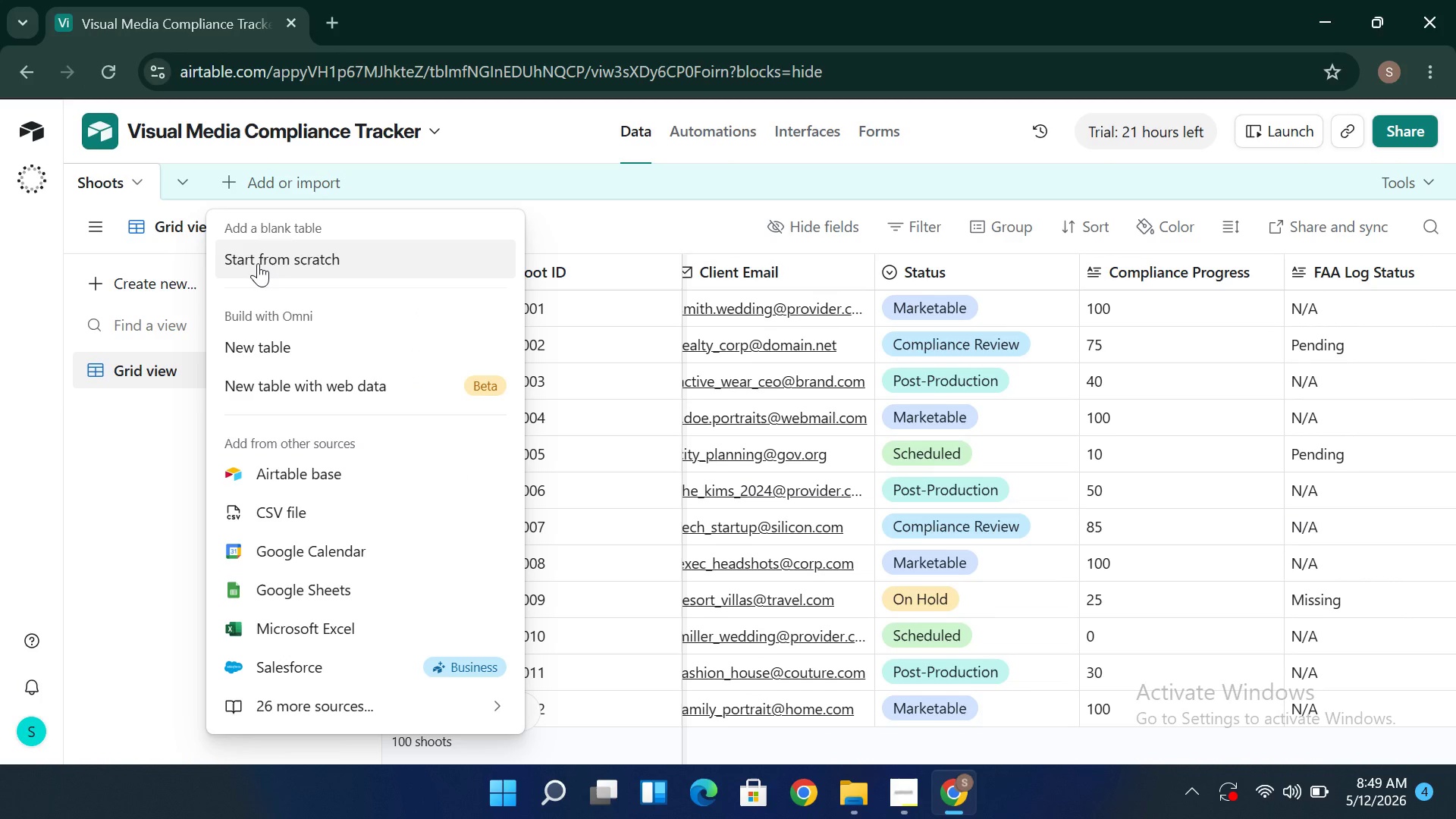 
left_click([258, 266])
 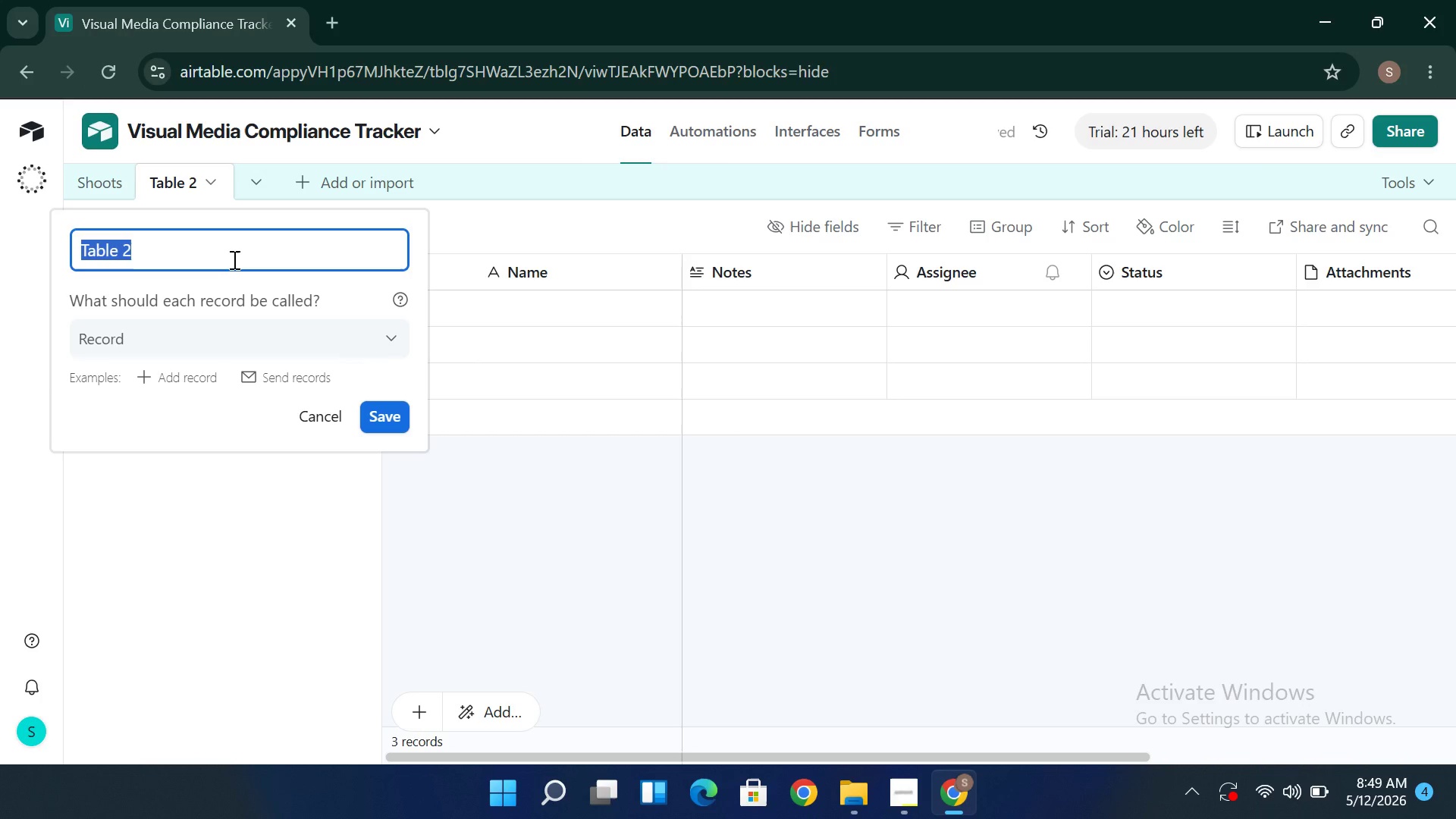 
type(Photo)
 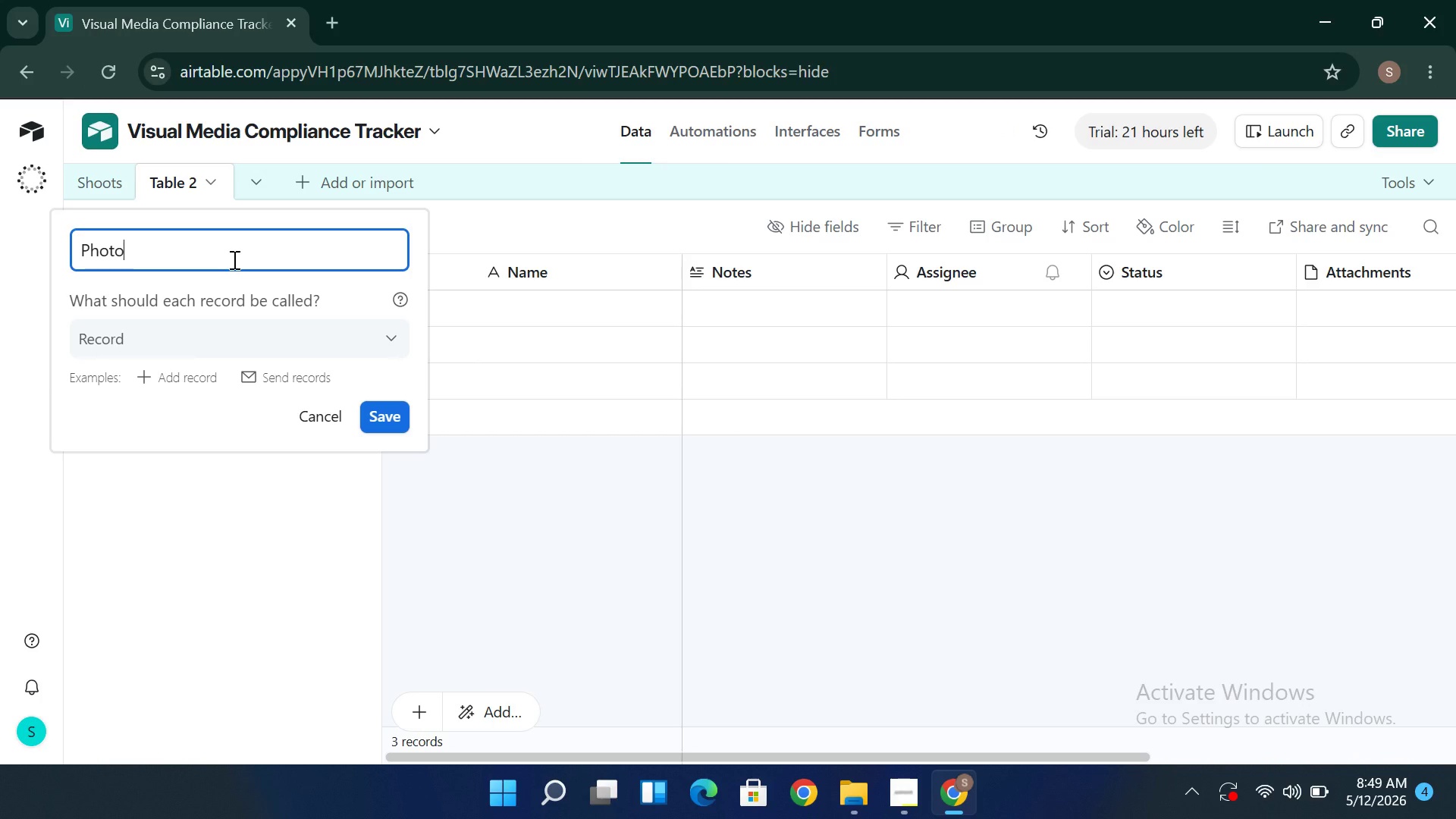 
type(graphw)
key(Backspace)
type(ers)
 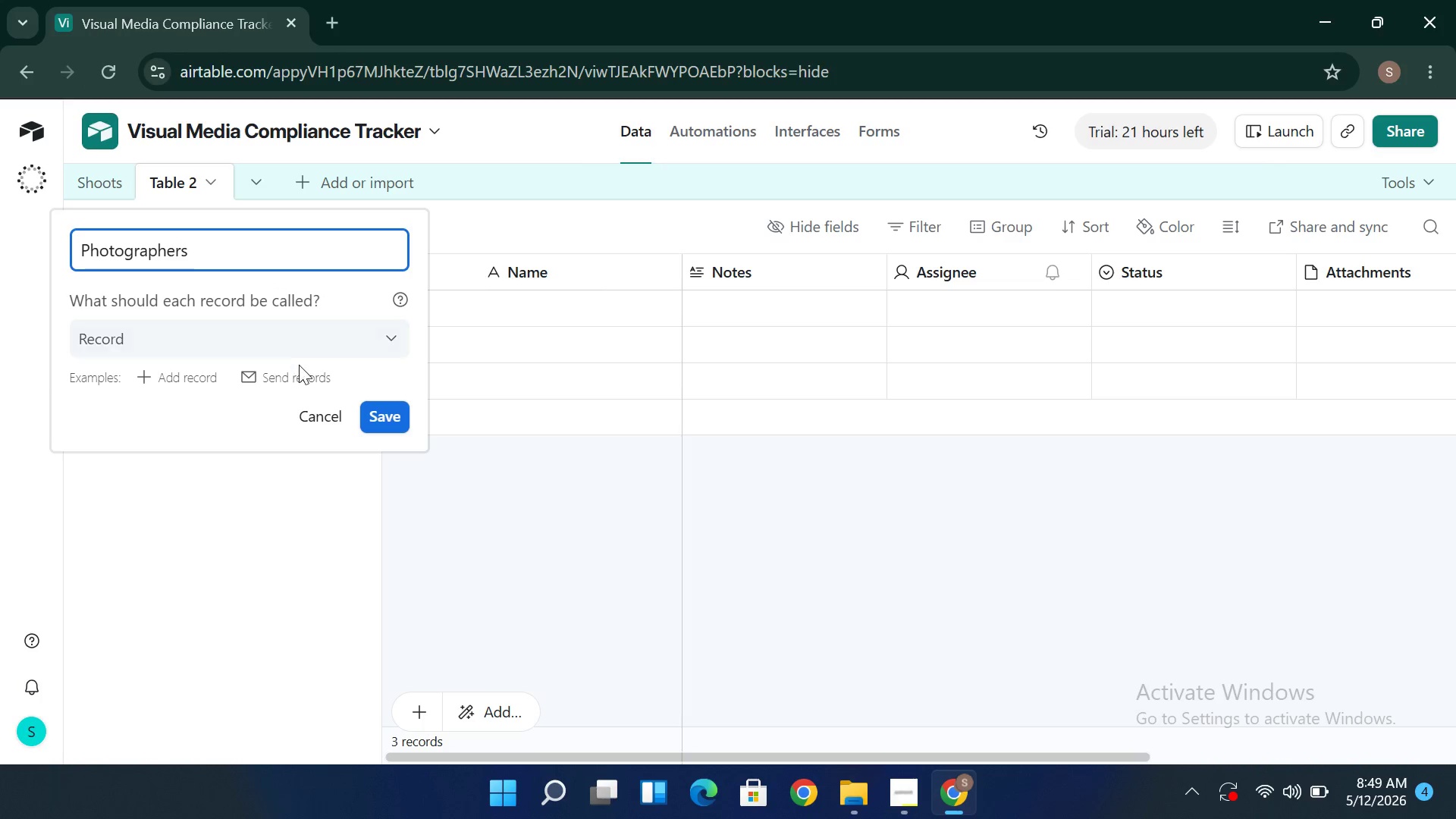 
left_click([366, 425])
 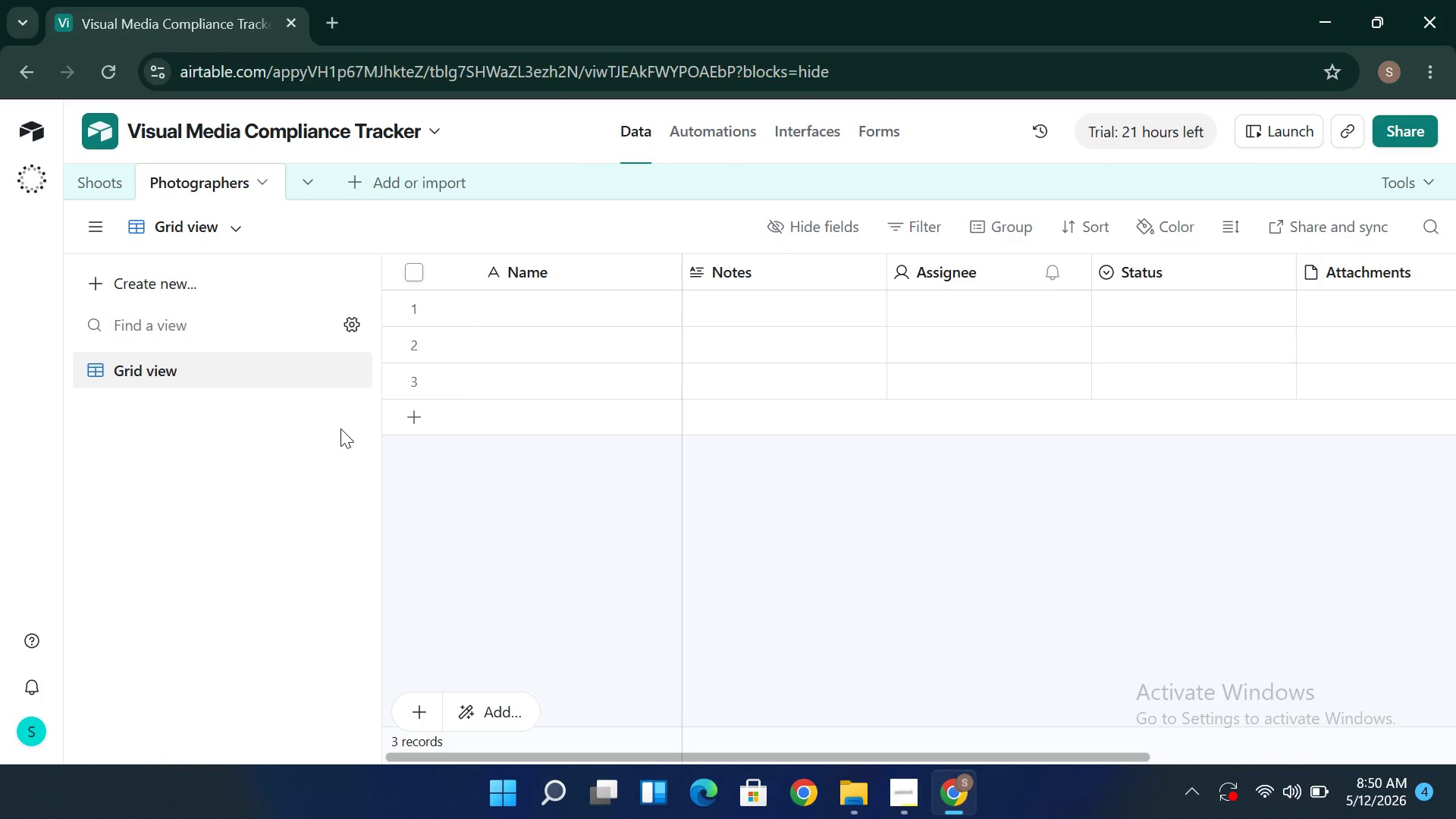 
wait(23.0)
 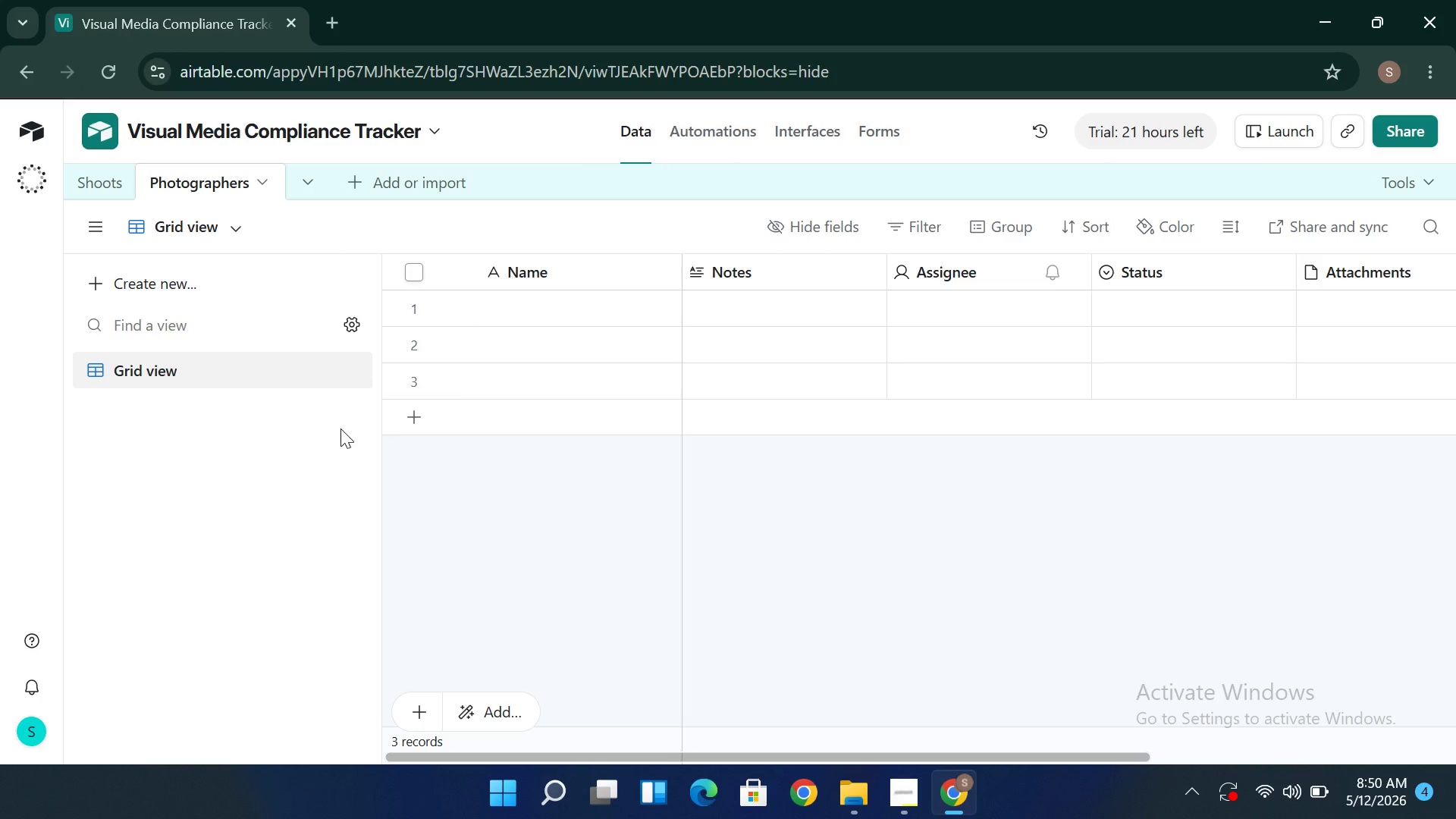 
left_click_drag(start_coordinate=[563, 285], to_coordinate=[560, 275])
 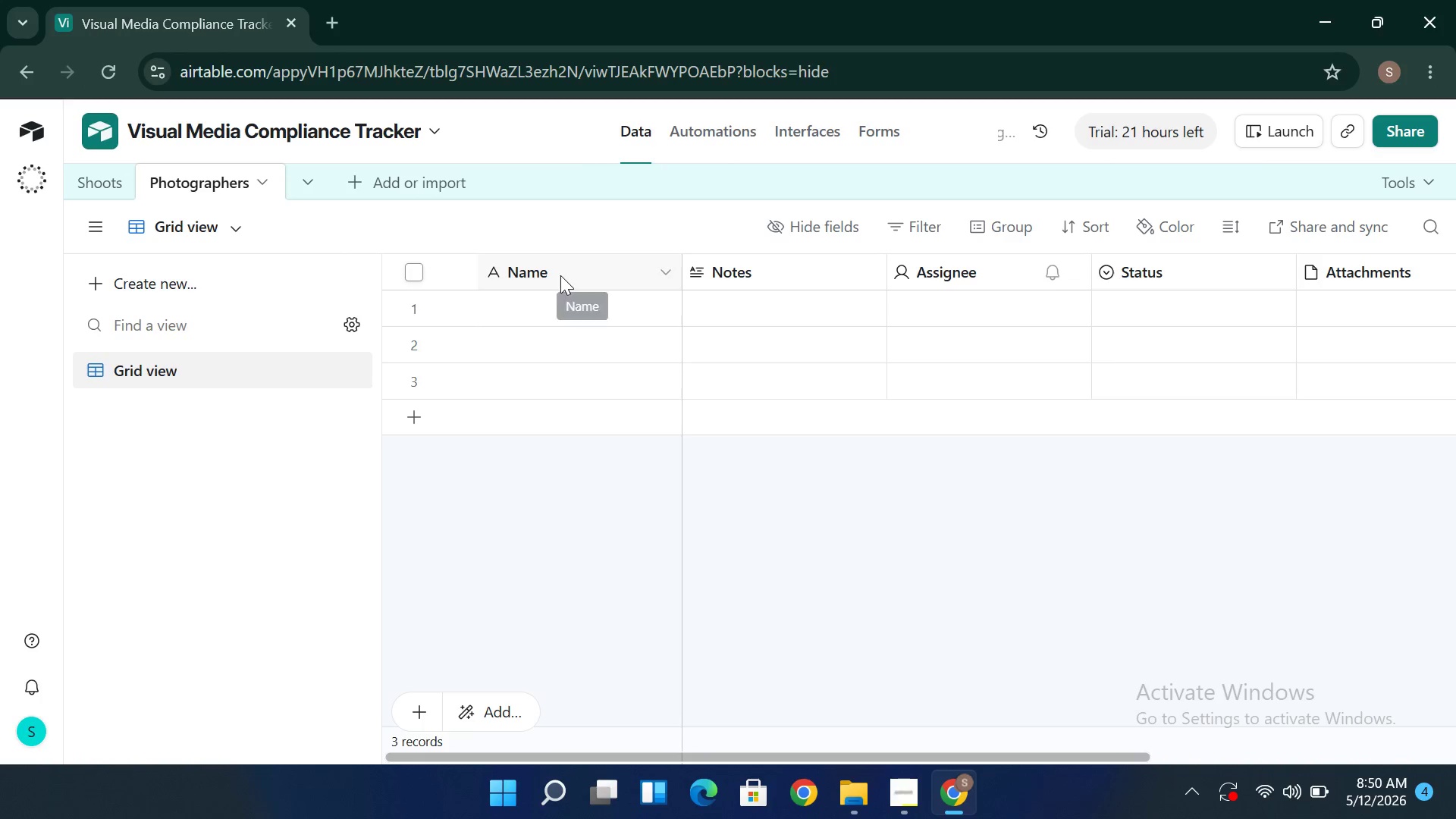 
double_click([560, 275])
 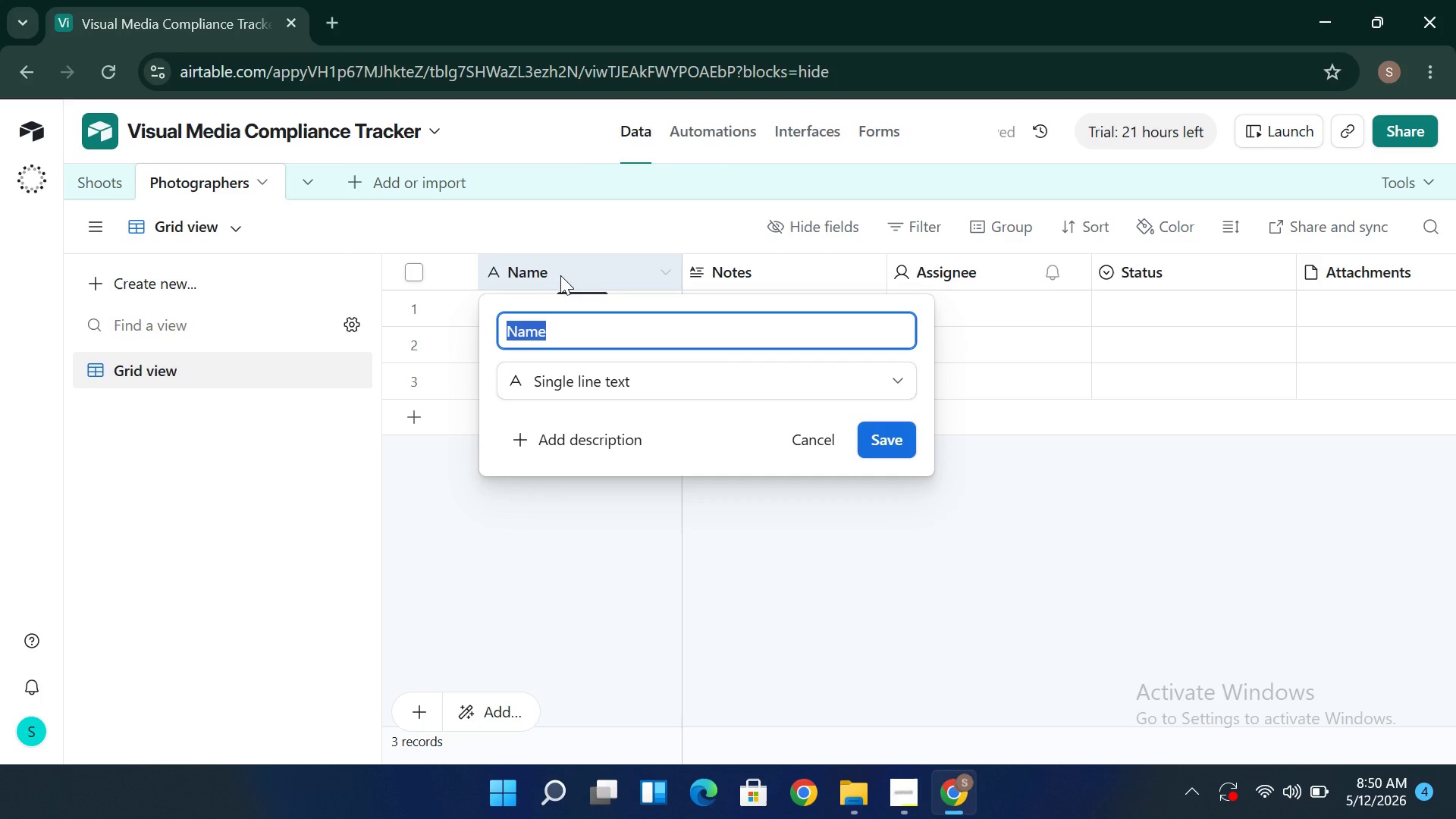 
type(Photographer Name)
 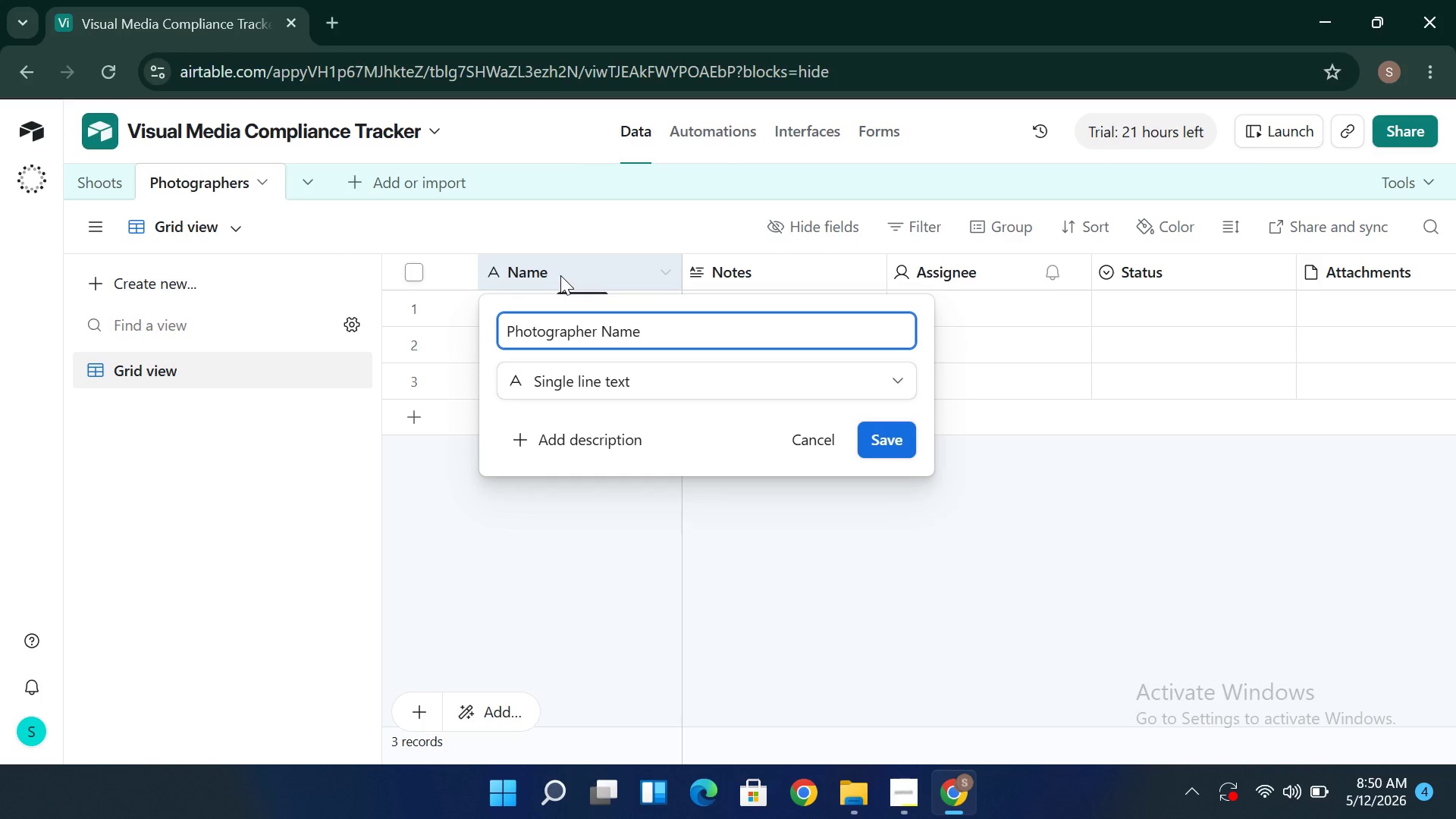 
left_click([883, 443])
 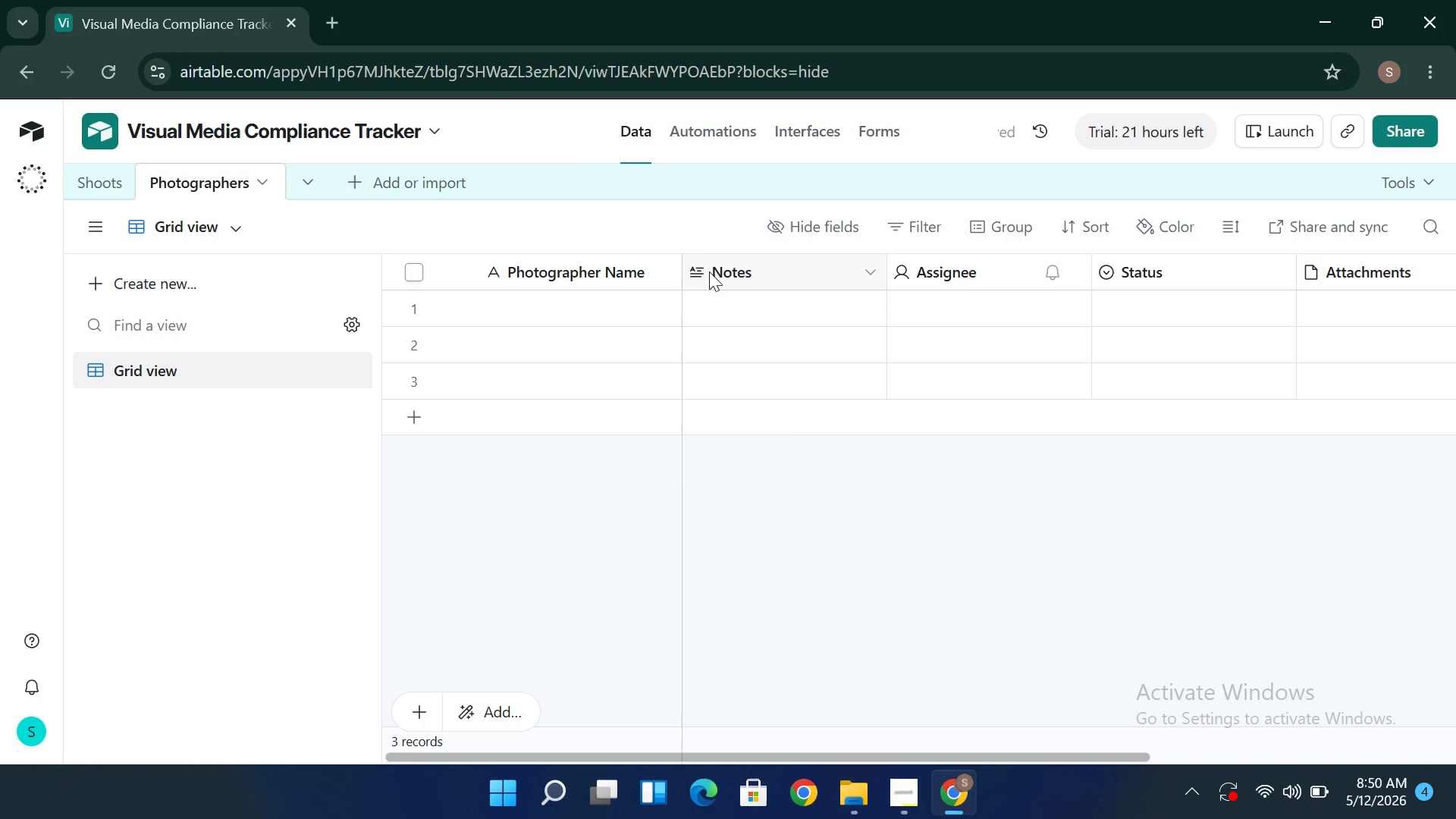 
double_click([709, 271])
 